 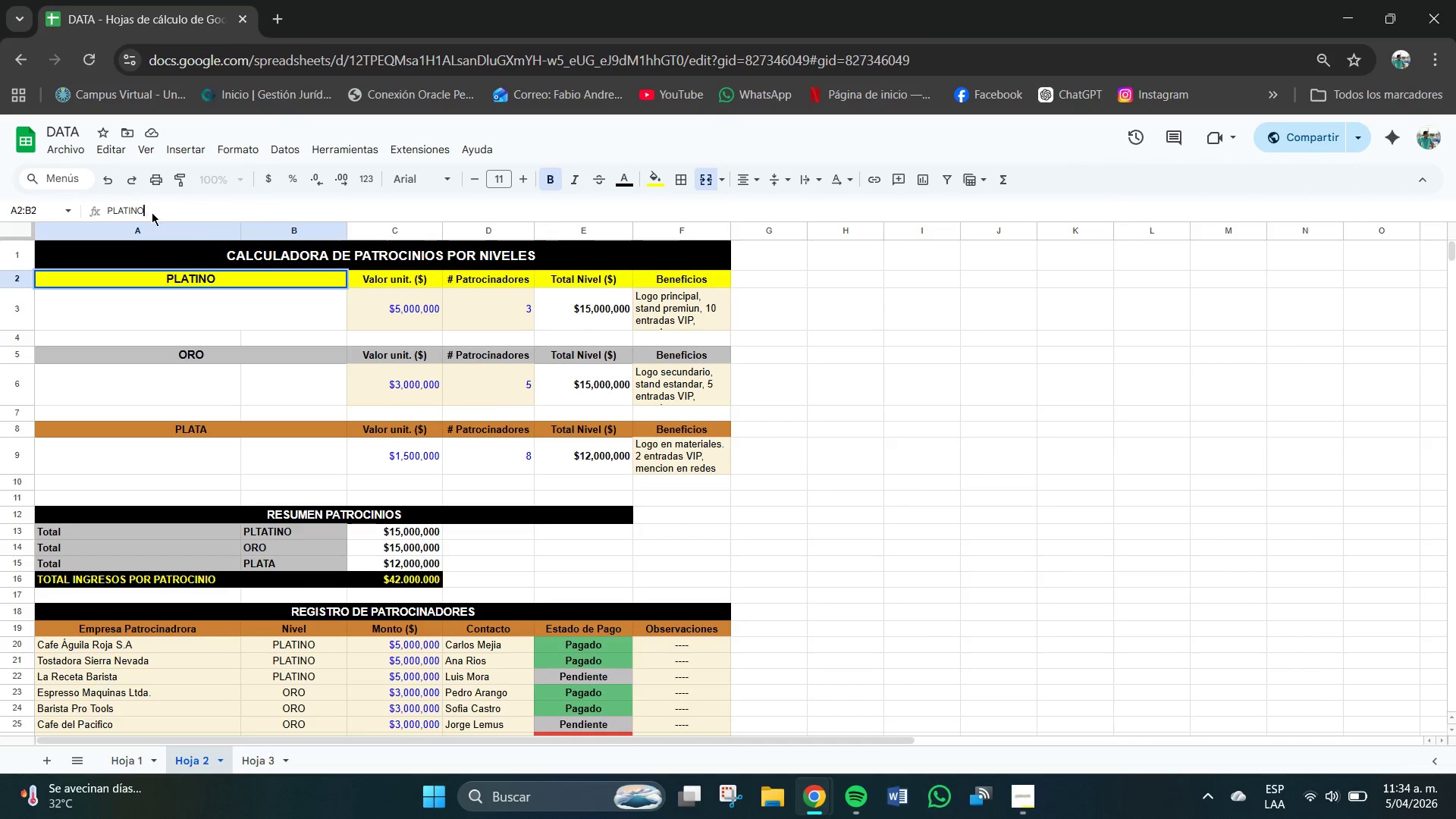 
right_click([152, 212])
 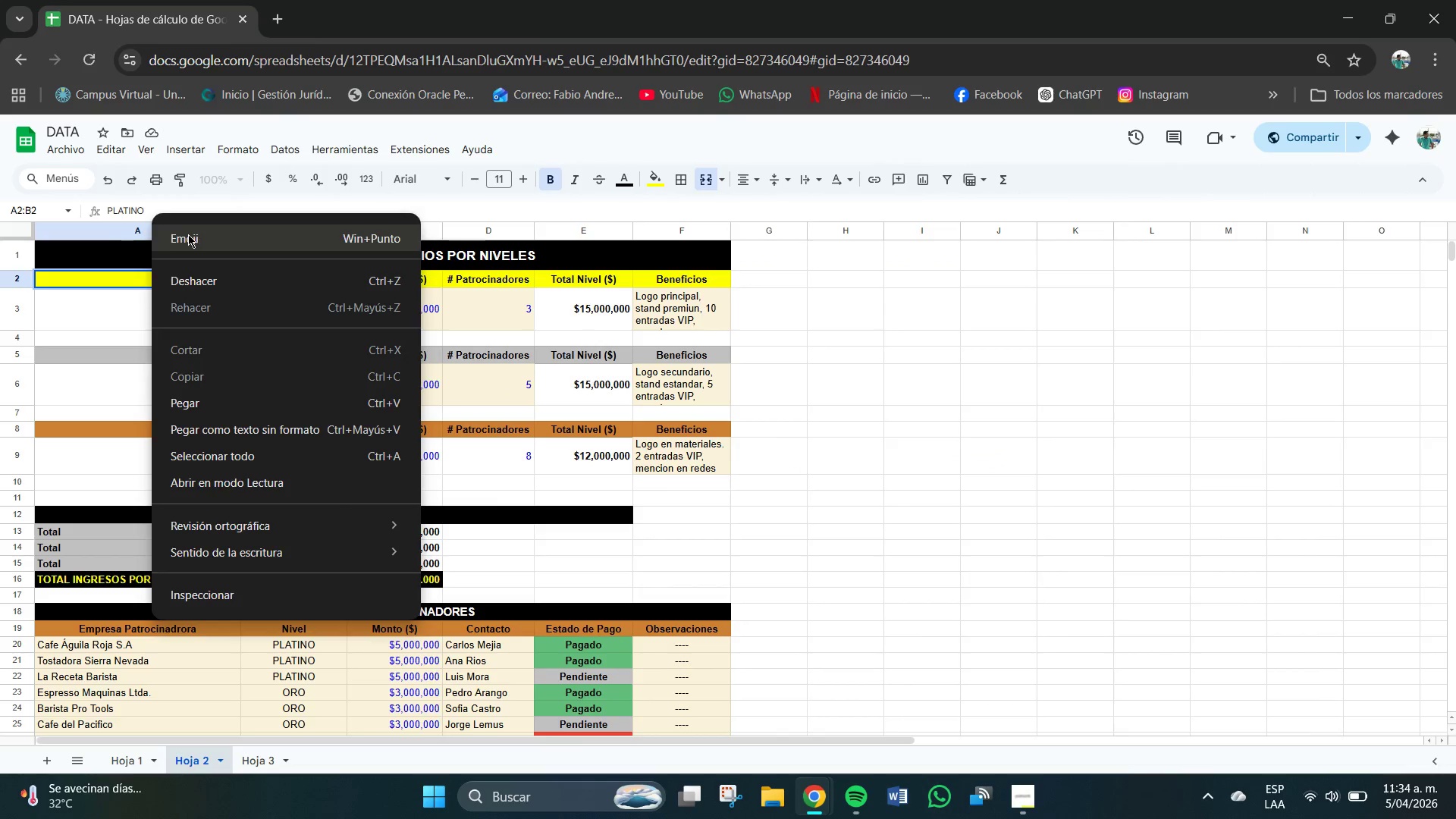 
wait(7.84)
 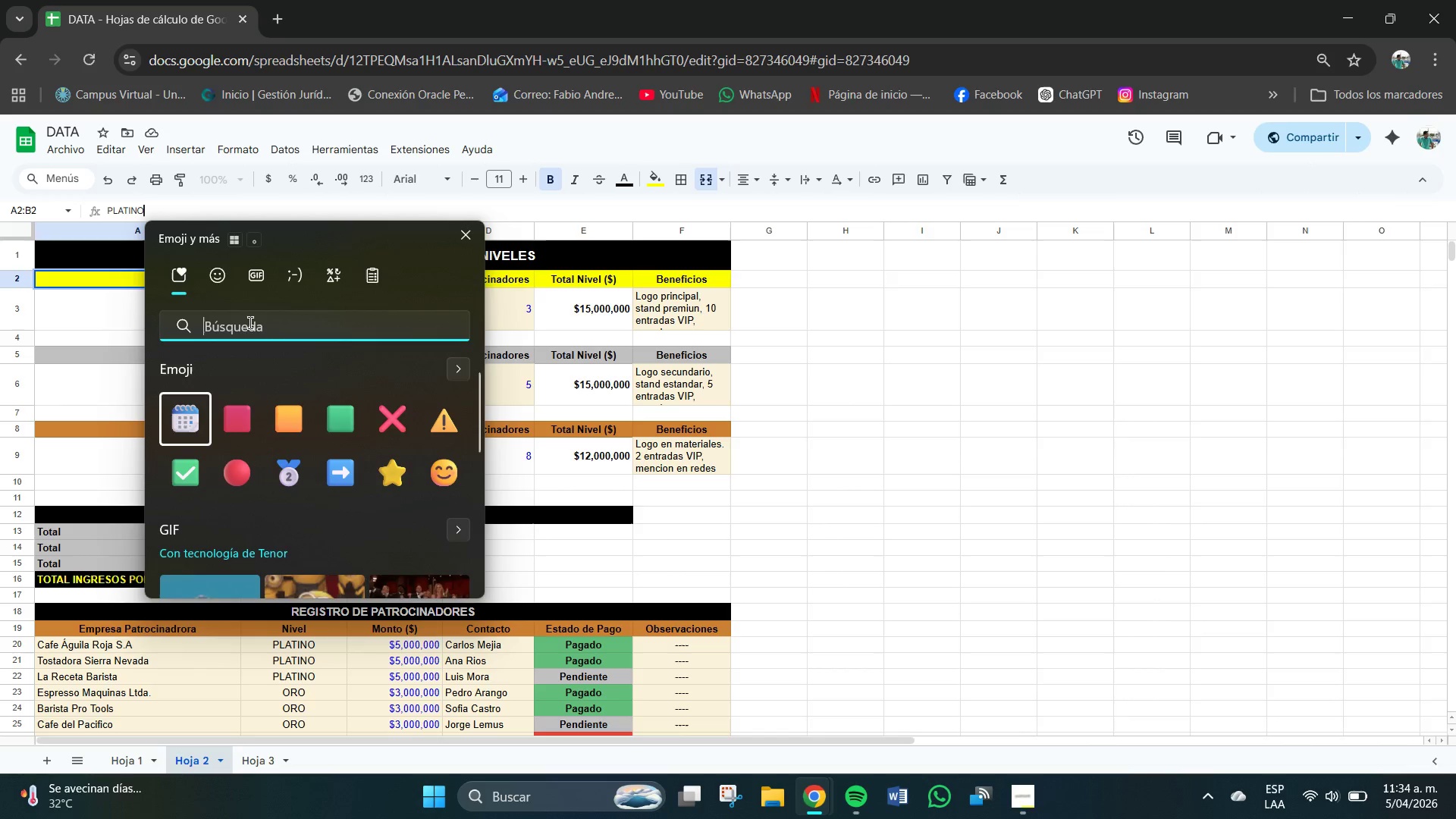 
left_click([221, 281])
 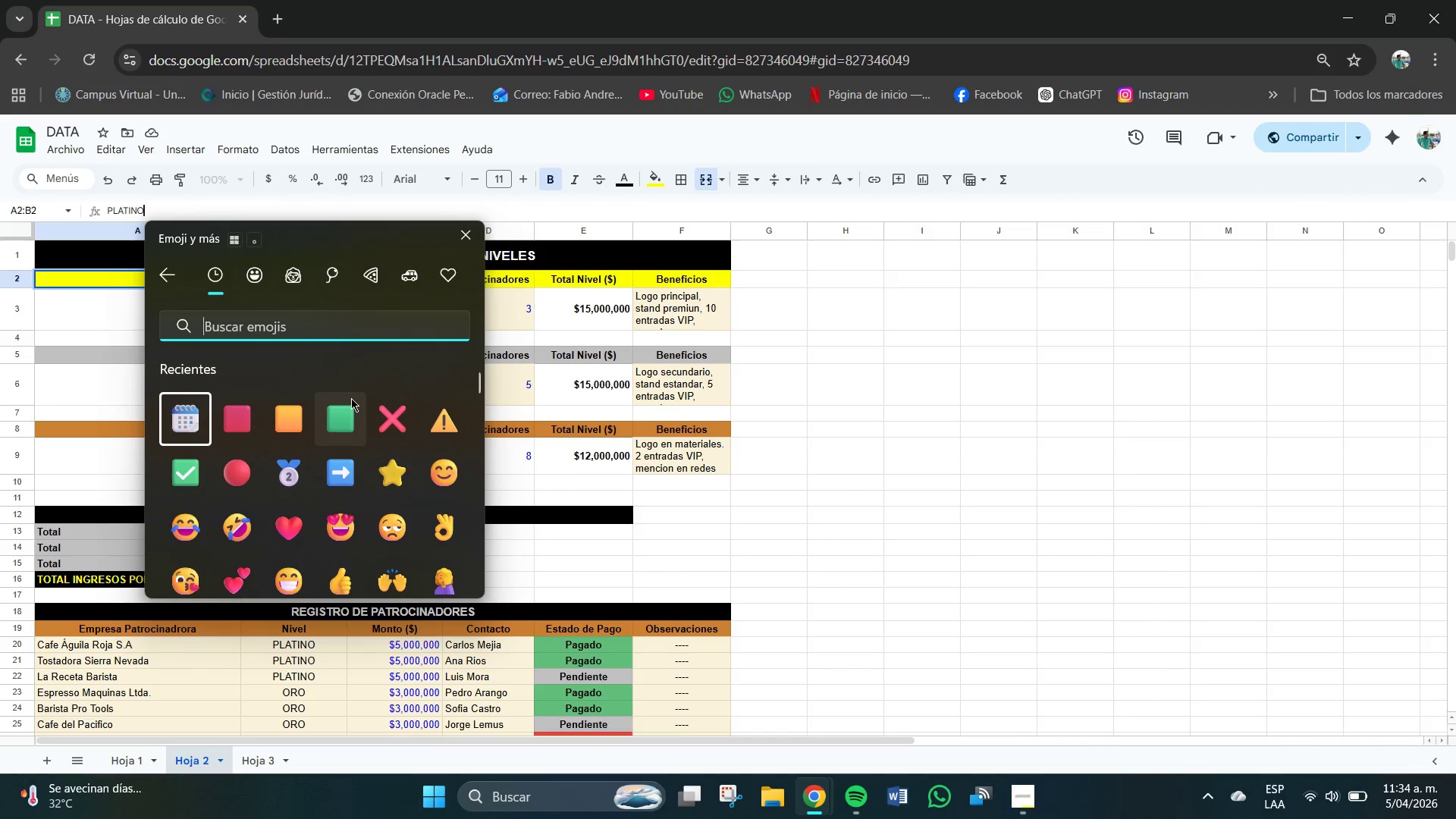 
scroll: coordinate [281, 413], scroll_direction: up, amount: 1.0
 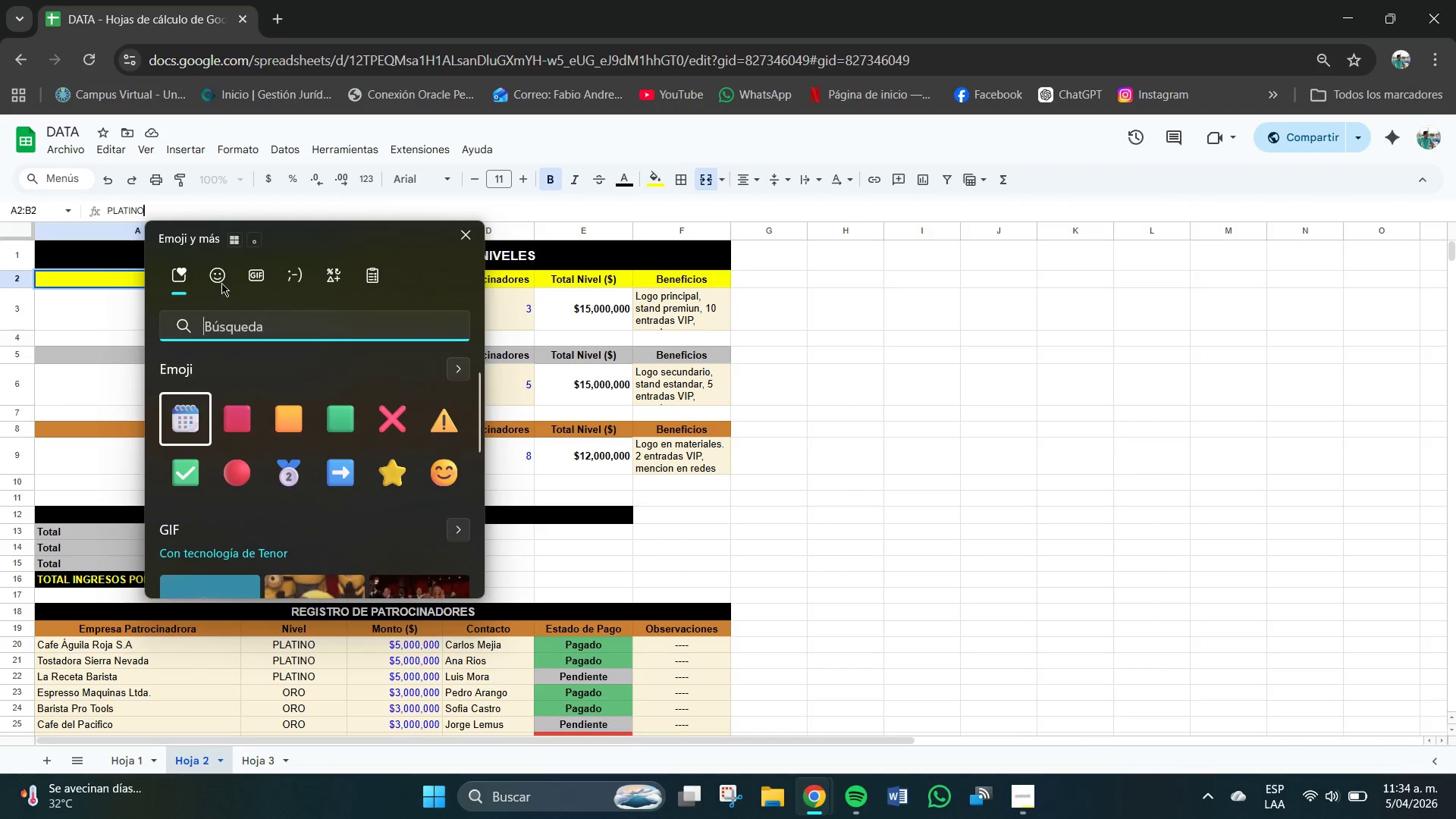 
scroll: coordinate [363, 472], scroll_direction: down, amount: 187.0
 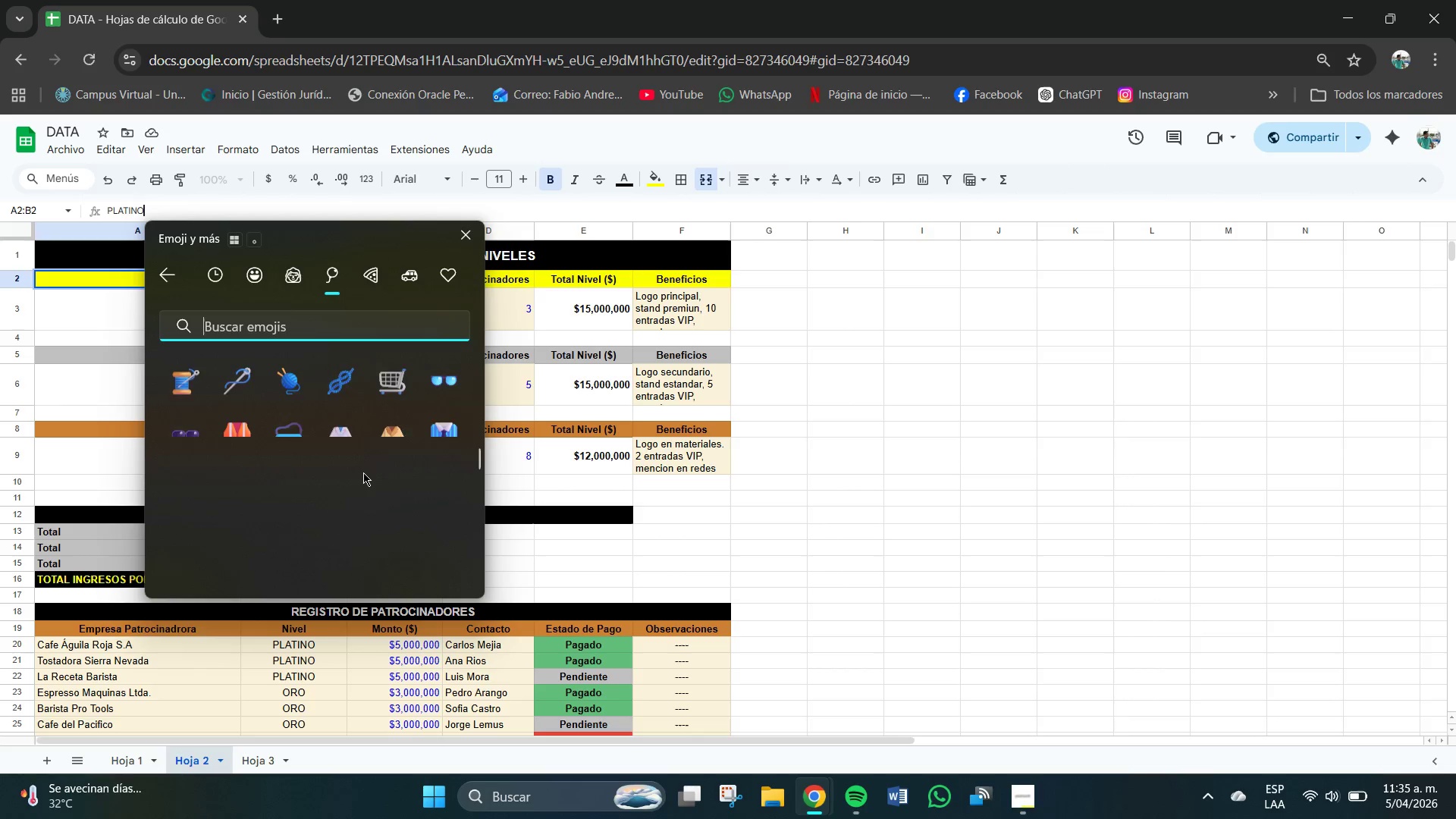 
scroll: coordinate [362, 486], scroll_direction: down, amount: 128.0
 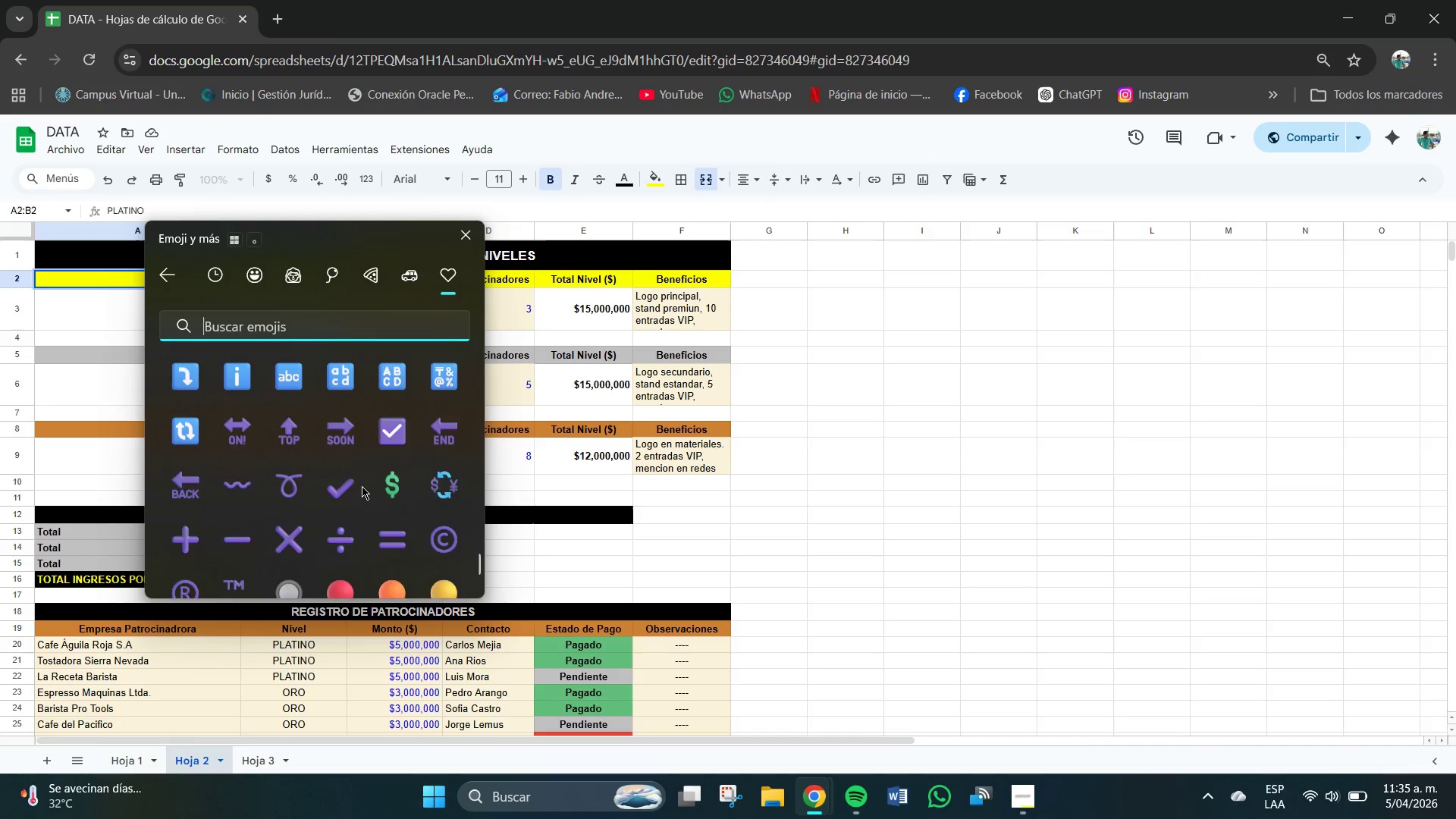 
scroll: coordinate [362, 477], scroll_direction: up, amount: 51.0
 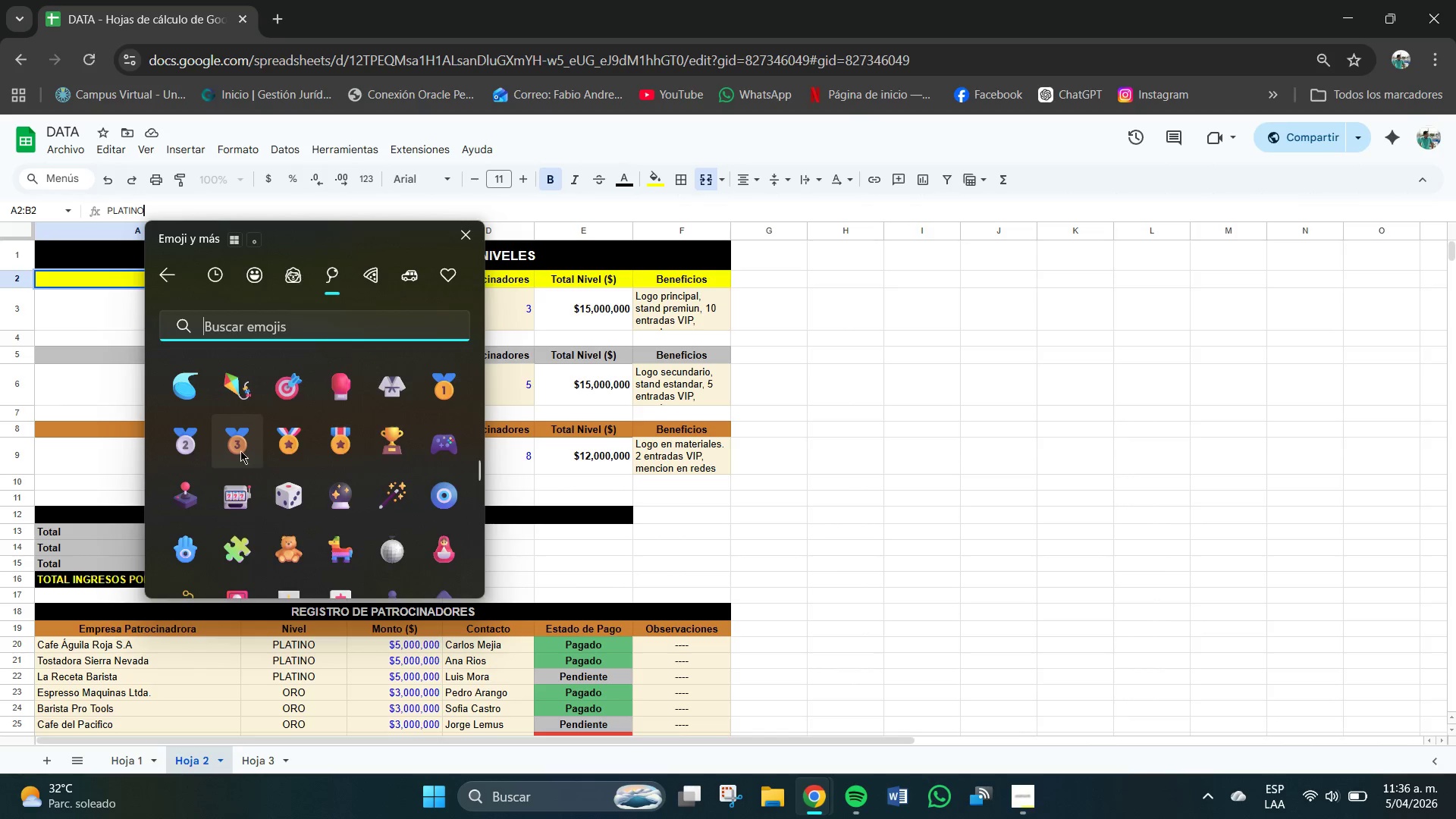 
left_click([444, 383])
 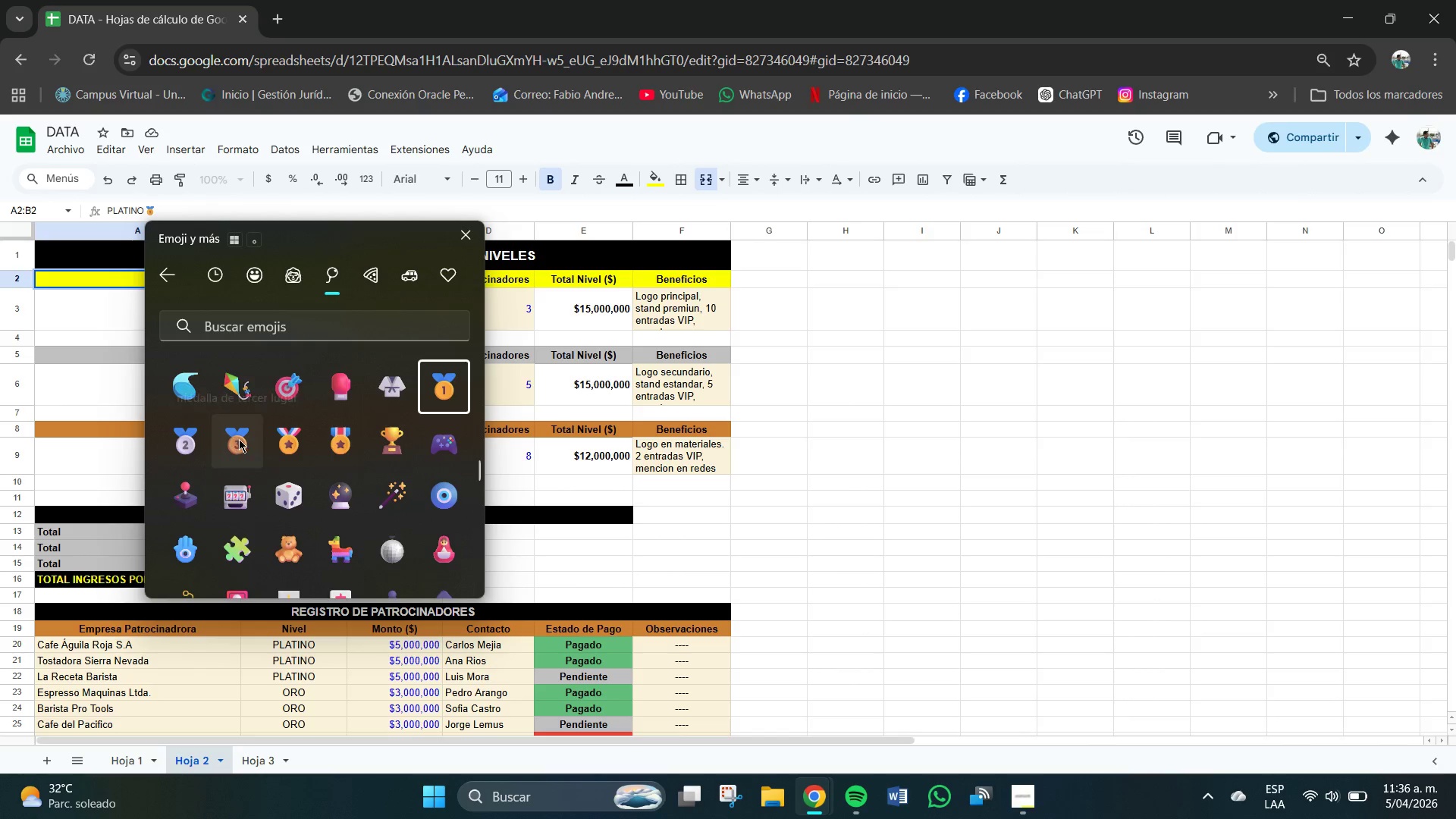 
left_click([239, 439])
 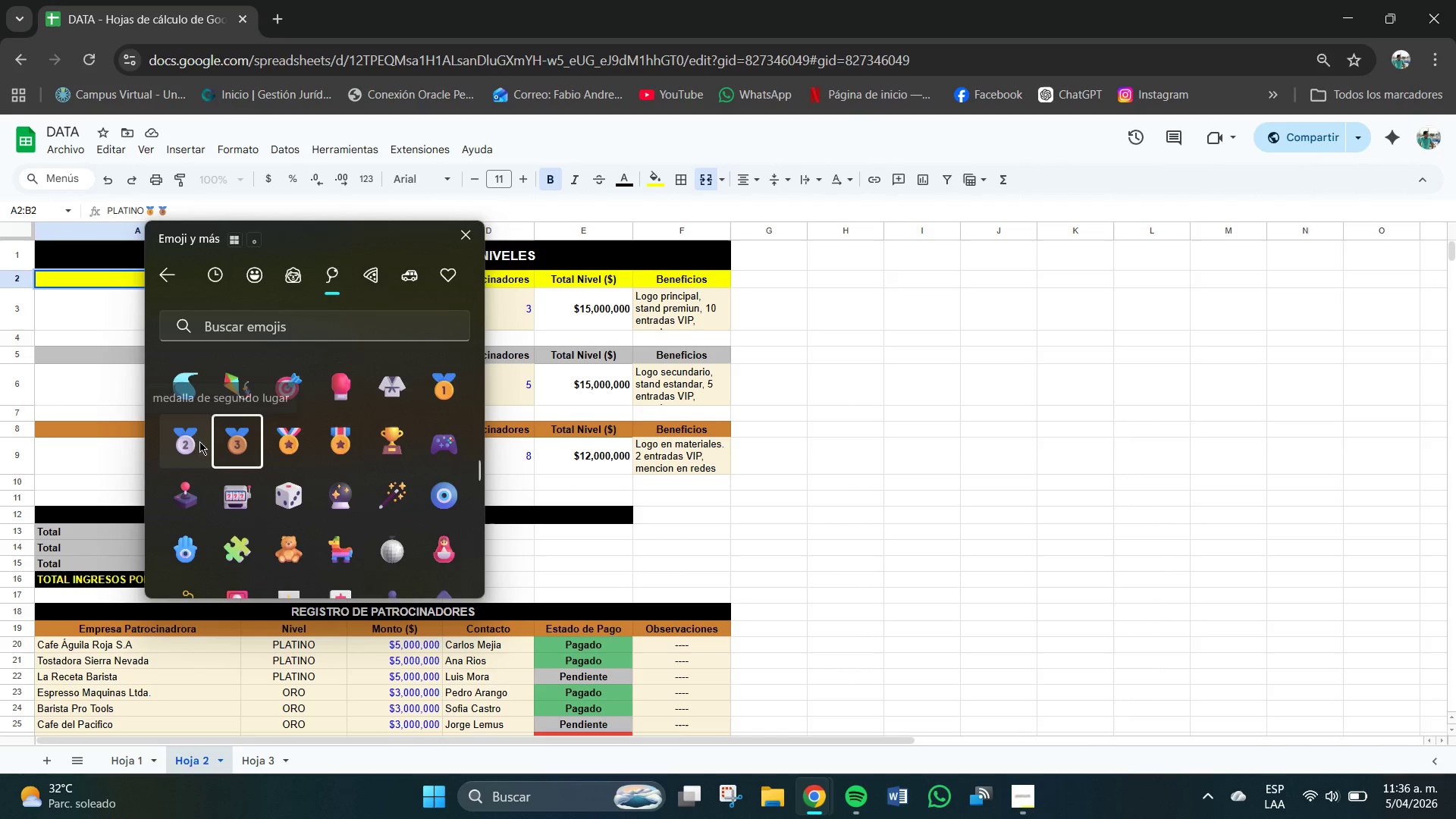 
left_click([190, 444])
 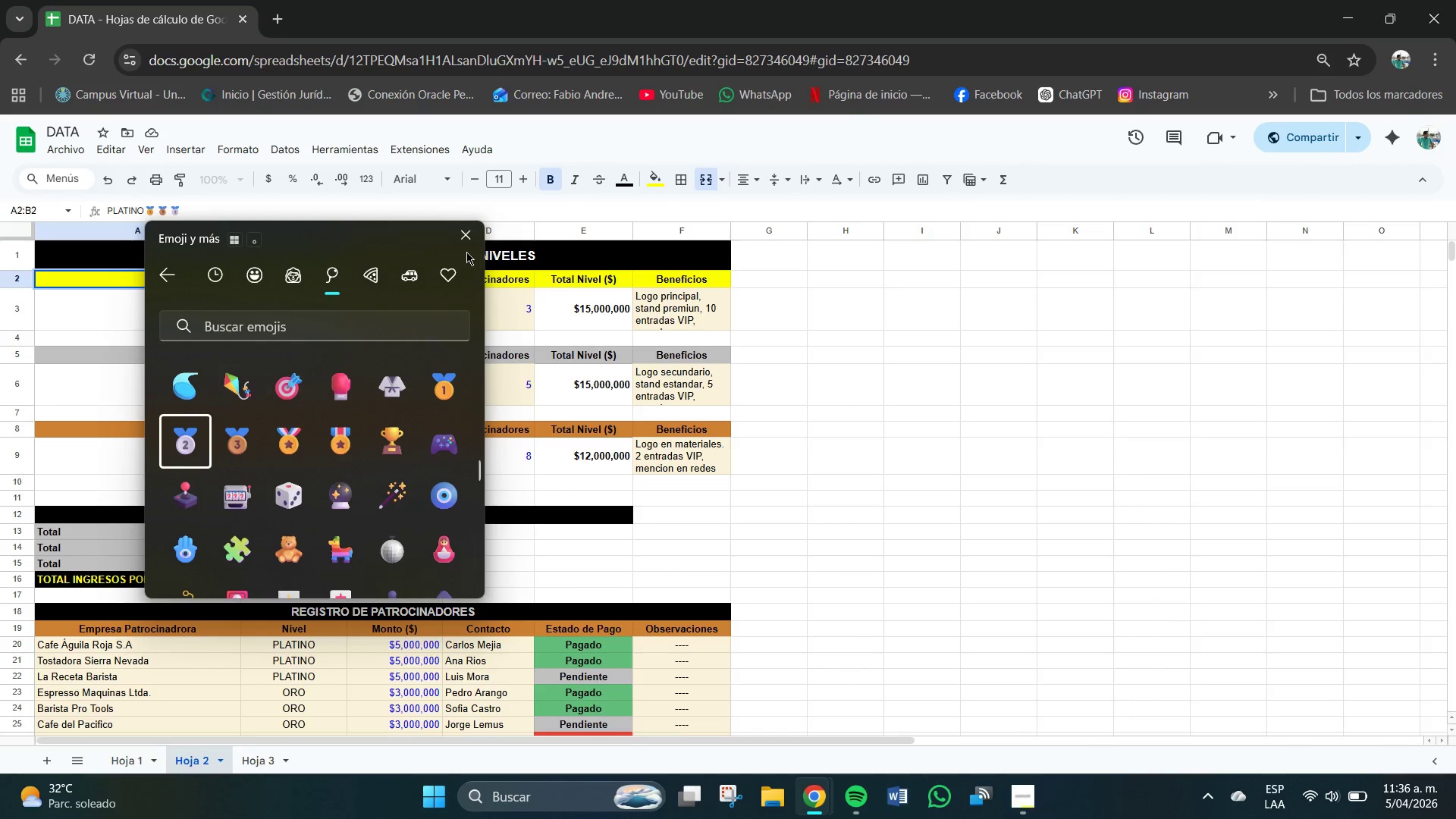 
left_click([465, 240])
 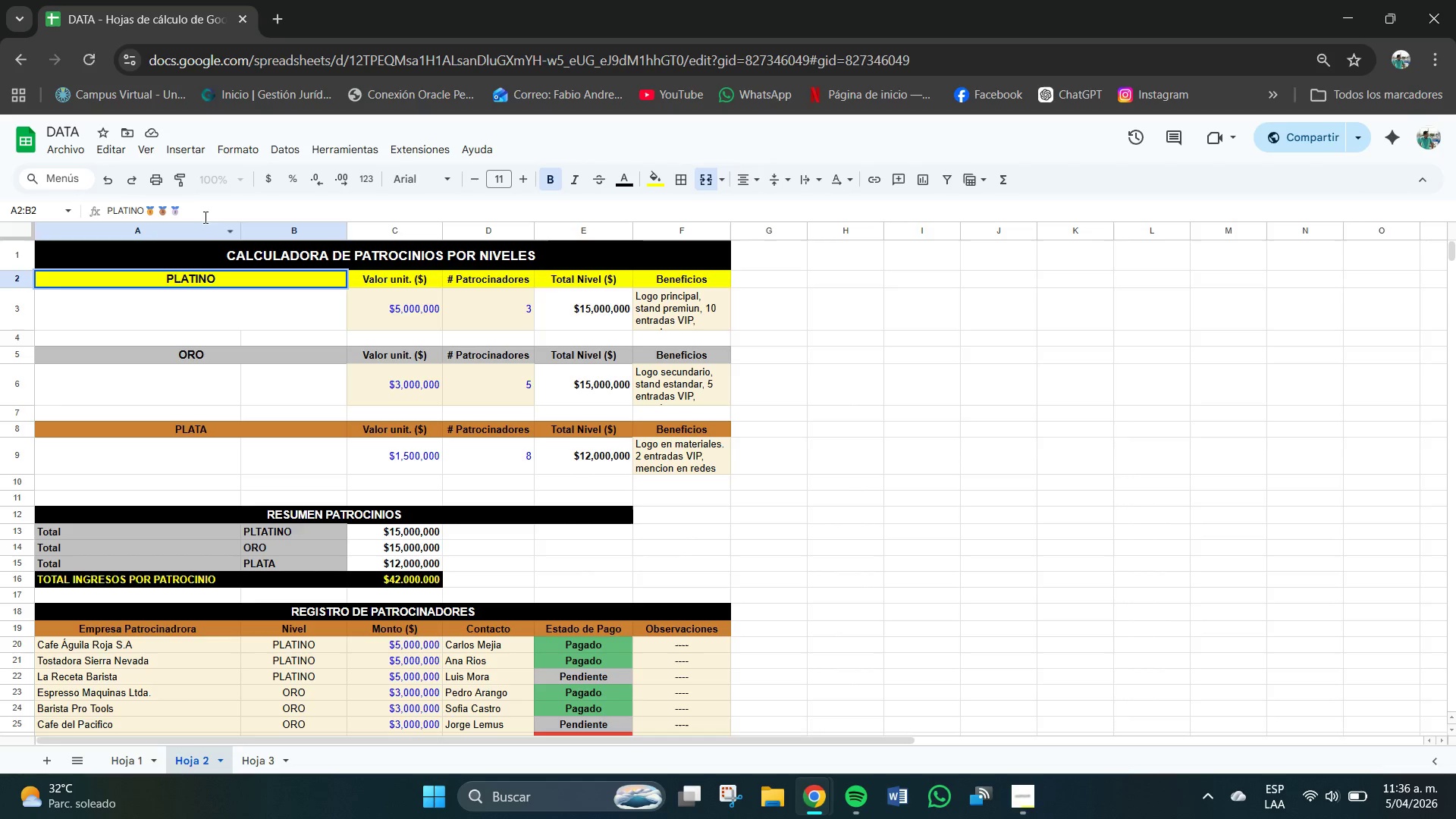 
left_click([190, 207])
 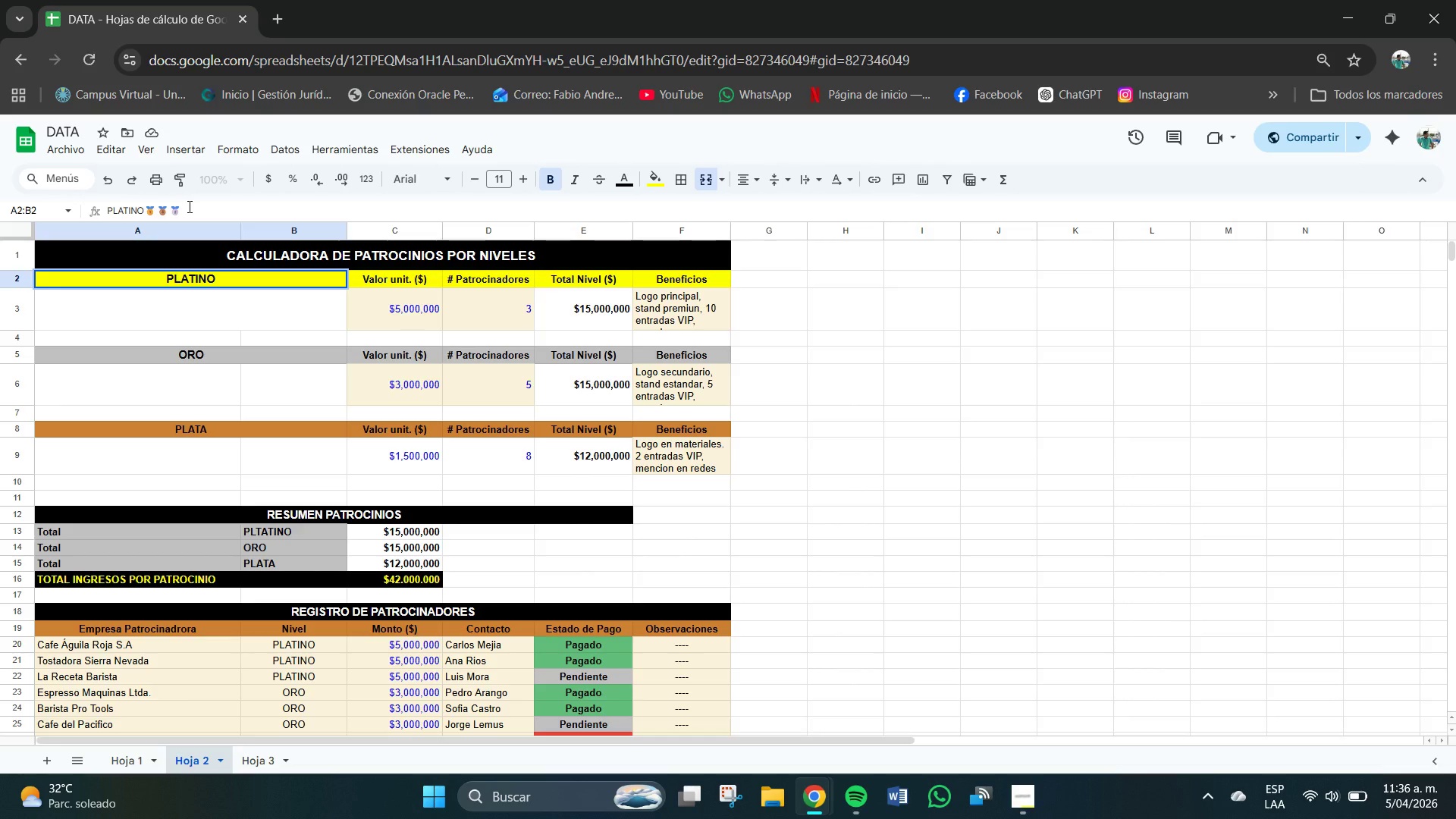 
key(Backspace)
 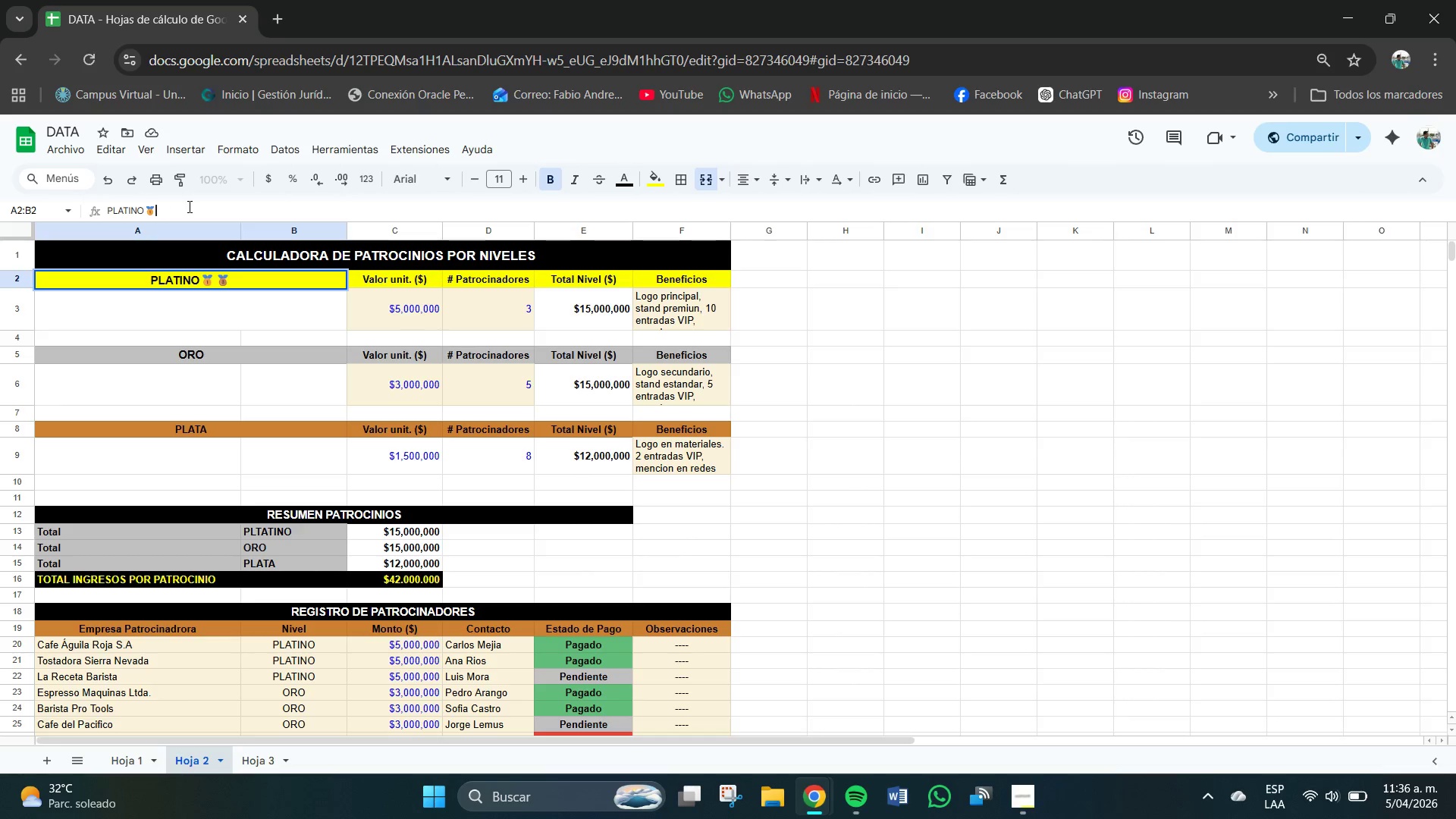 
key(Backspace)
 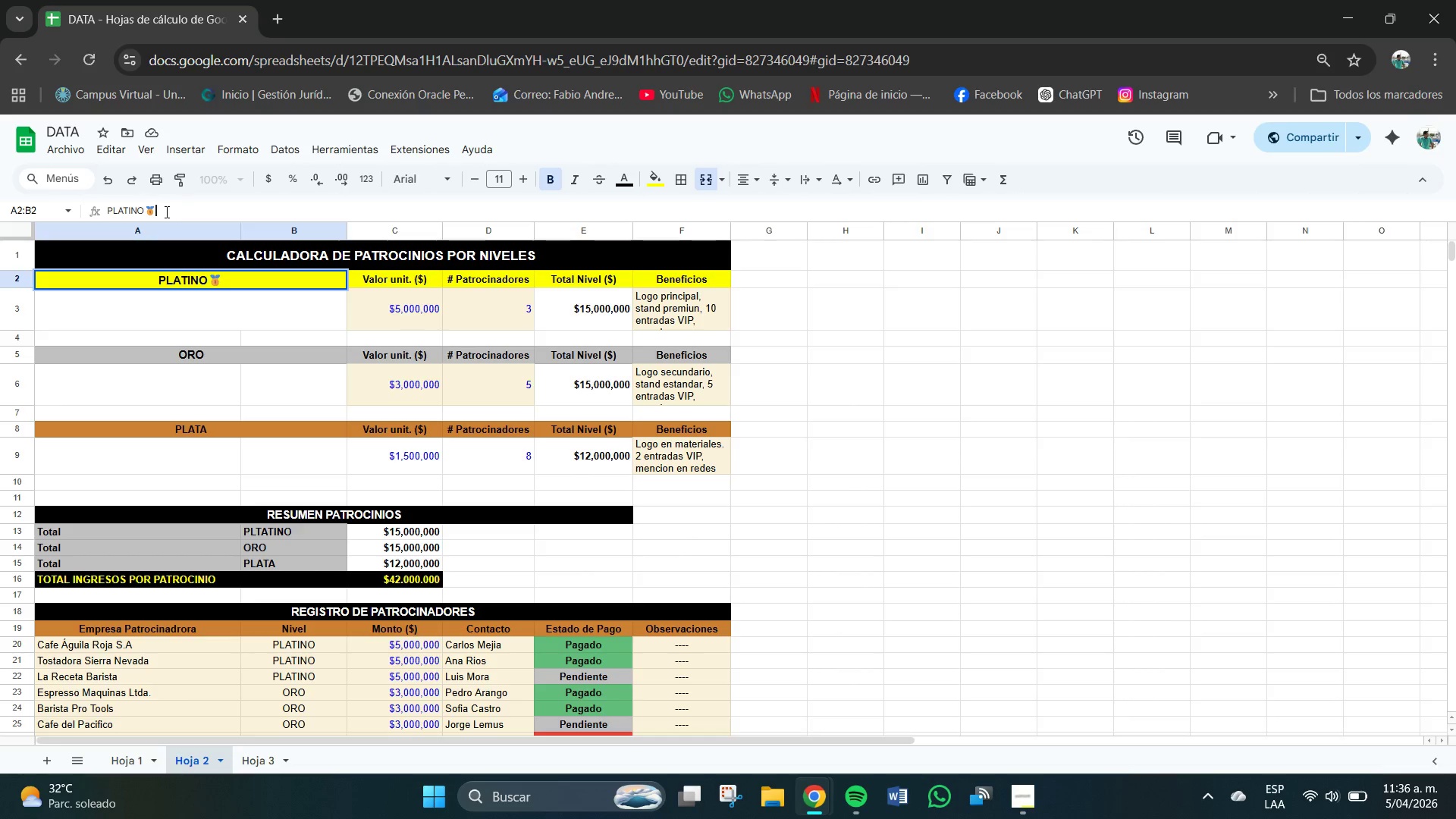 
left_click_drag(start_coordinate=[161, 212], to_coordinate=[146, 211])
 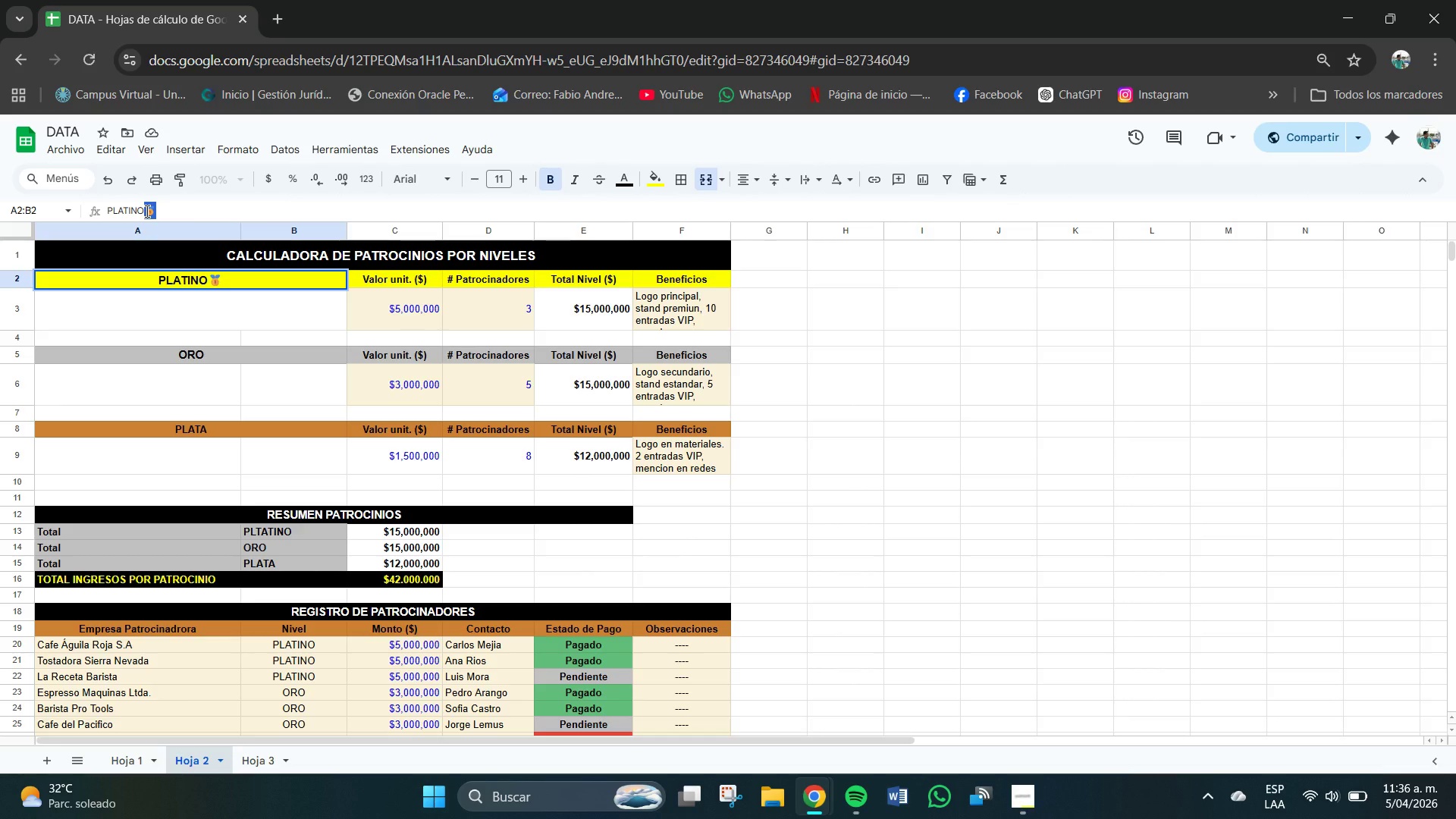 
key(Control+C)
 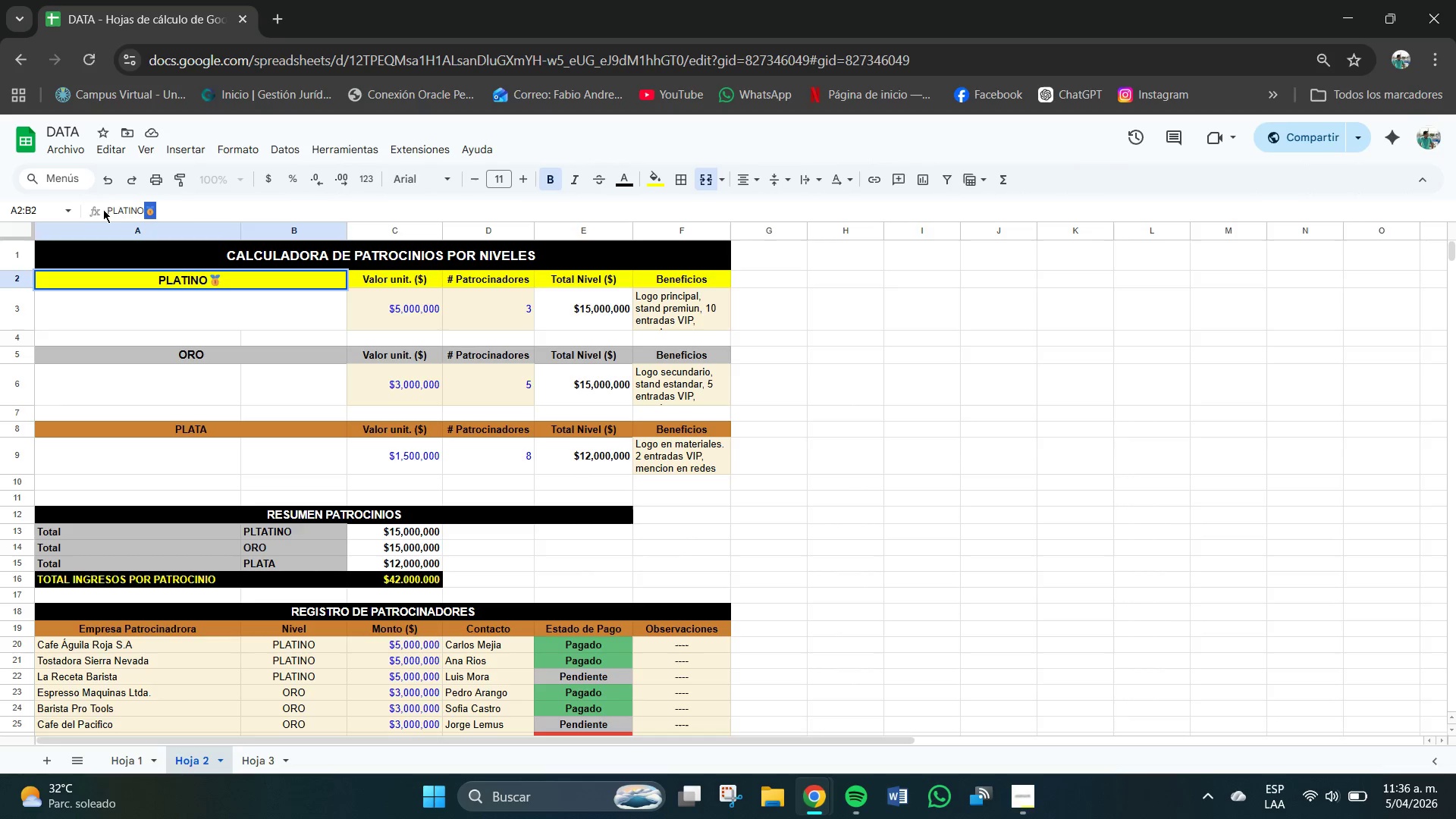 
left_click([108, 210])
 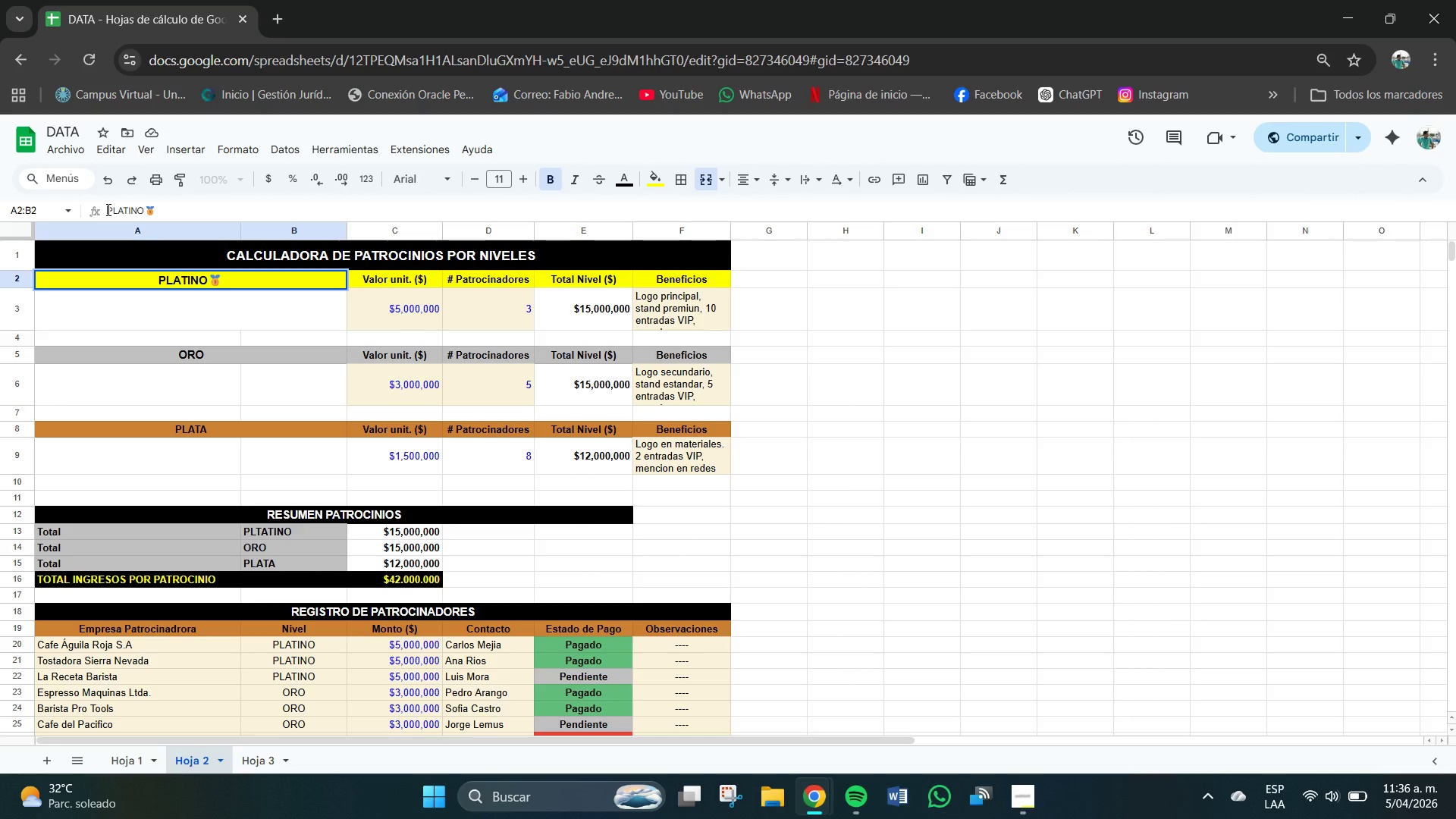 
key(Control+V)
 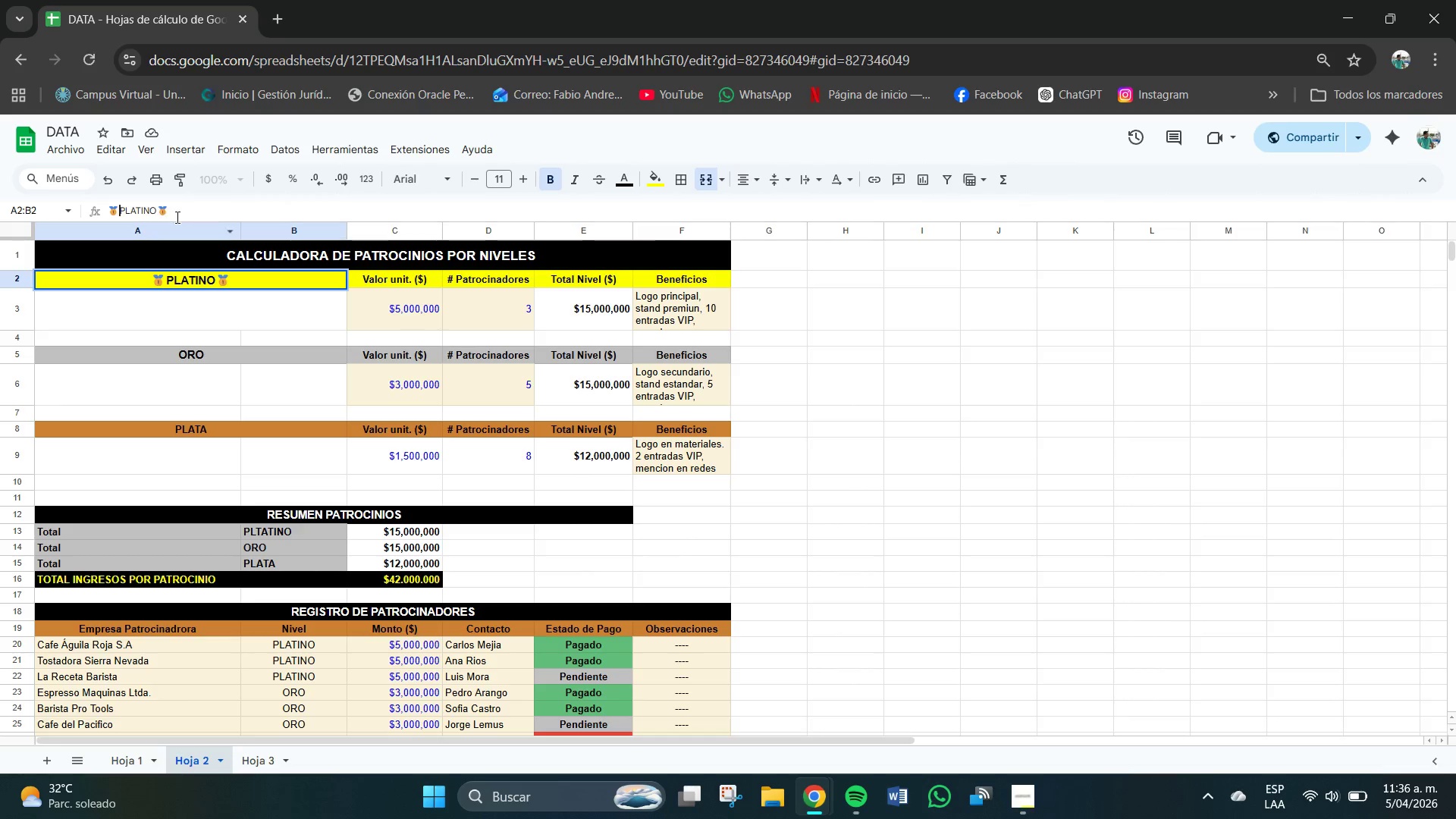 
left_click([174, 214])
 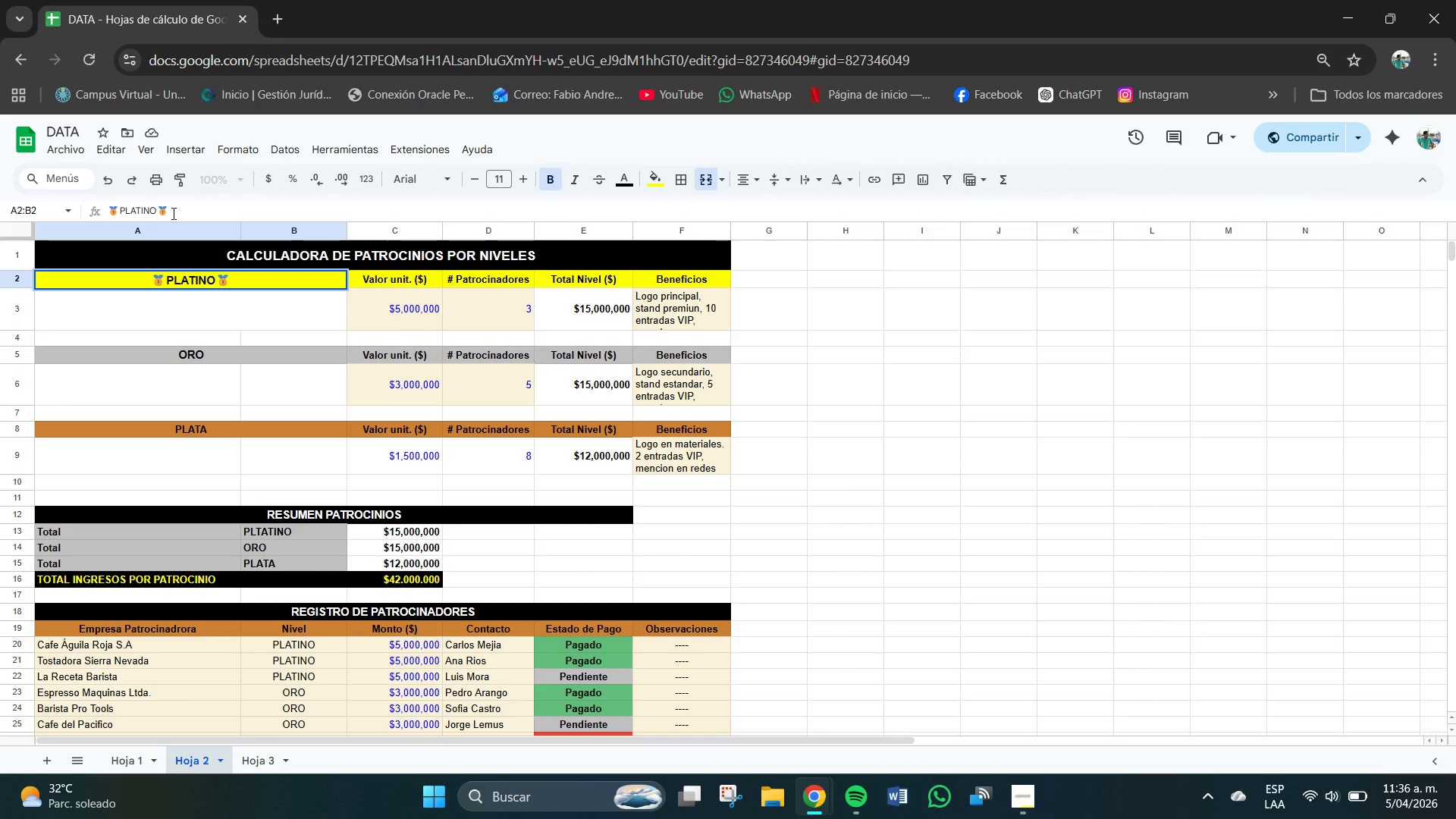 
key(Backspace)
 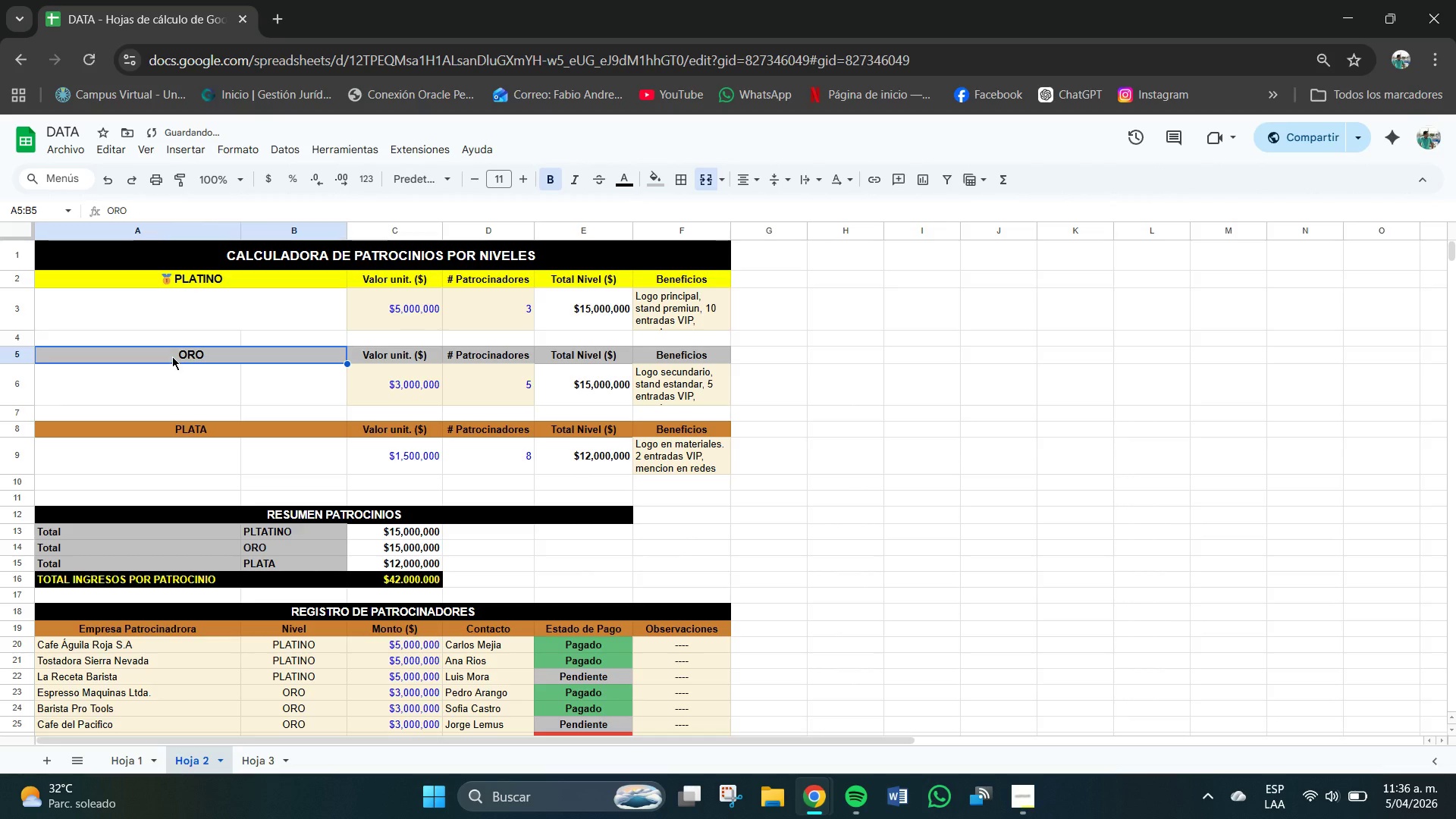 
key(Meta+V)
 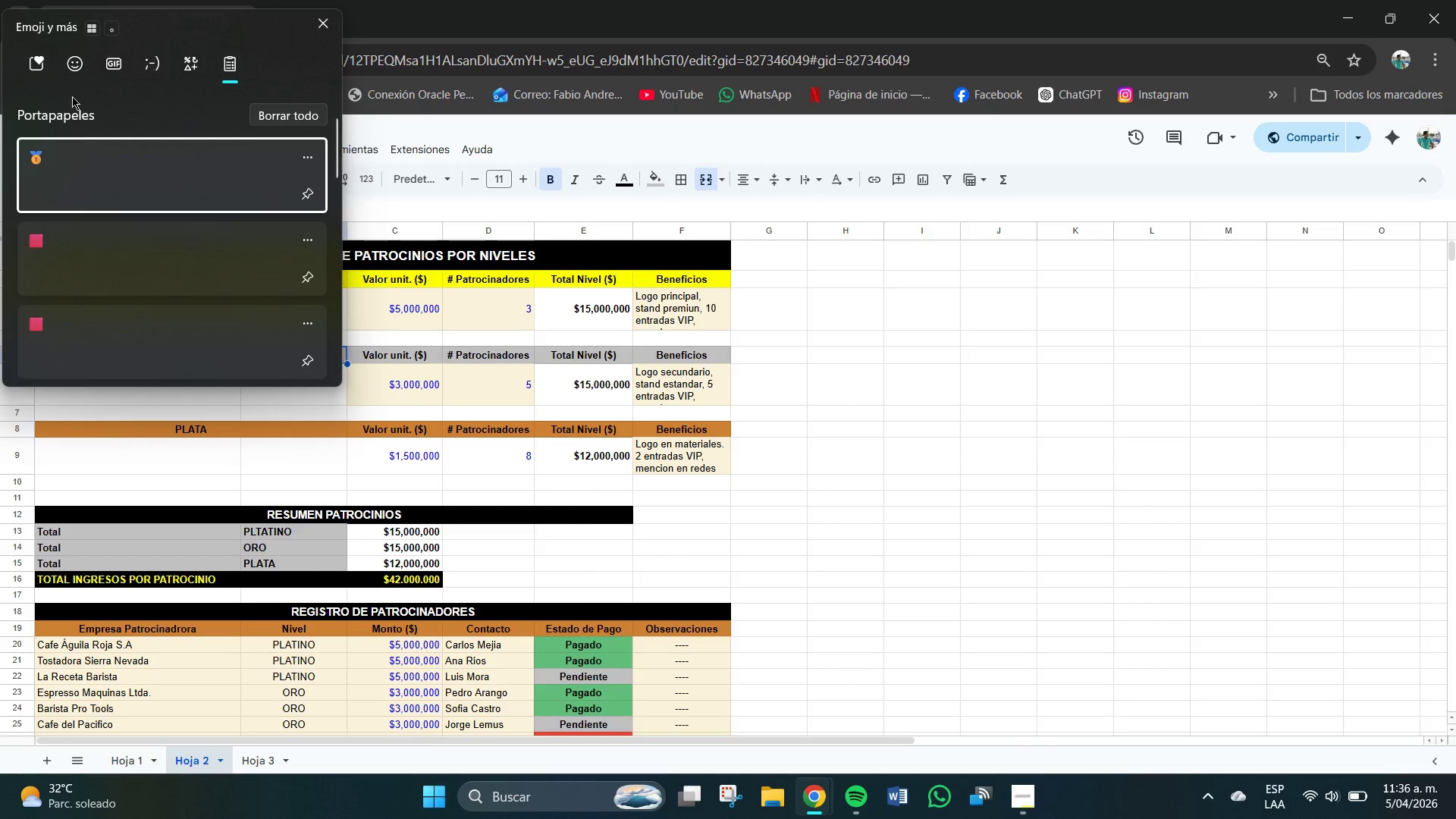 
left_click([66, 64])
 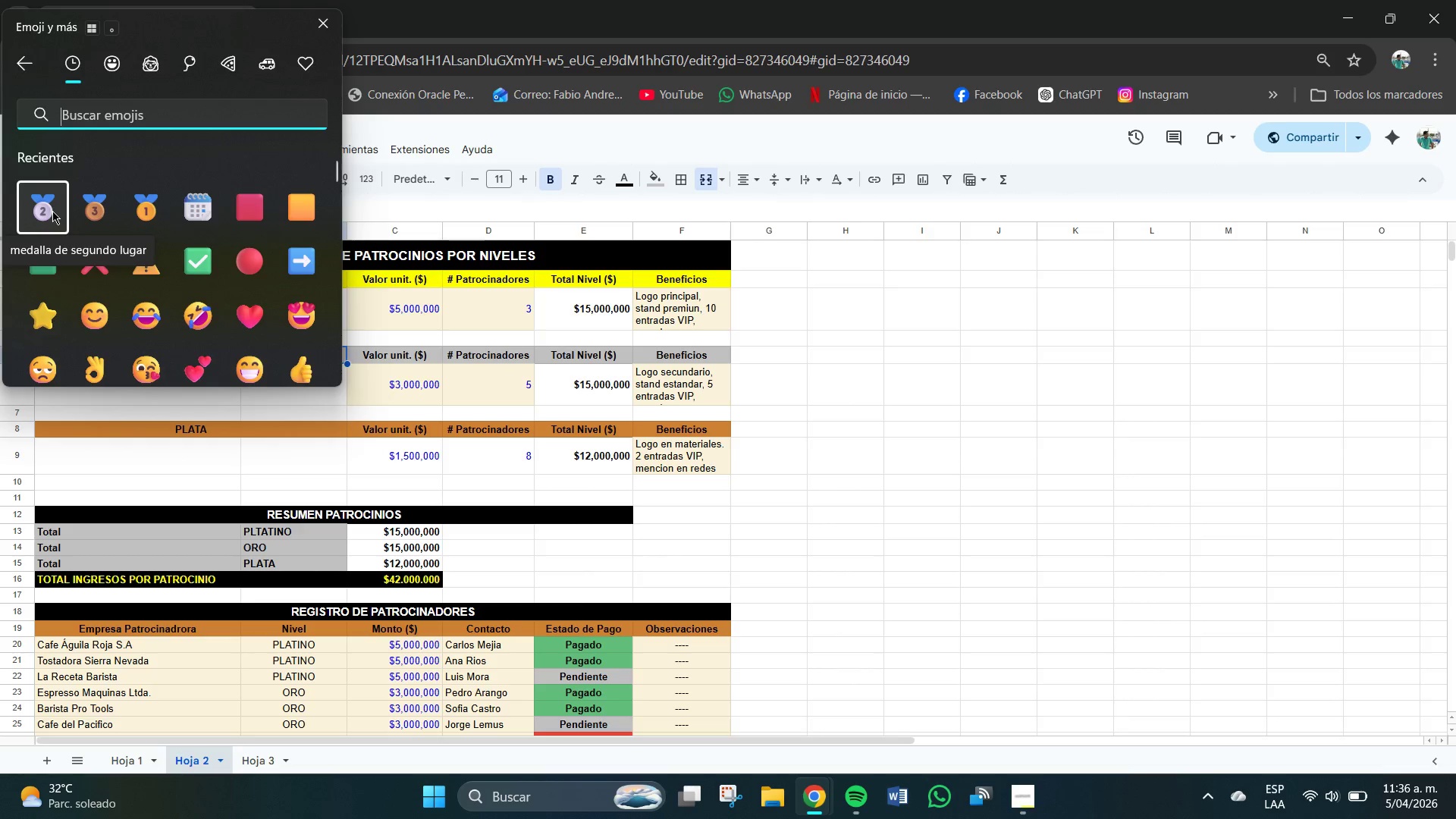 
wait(6.0)
 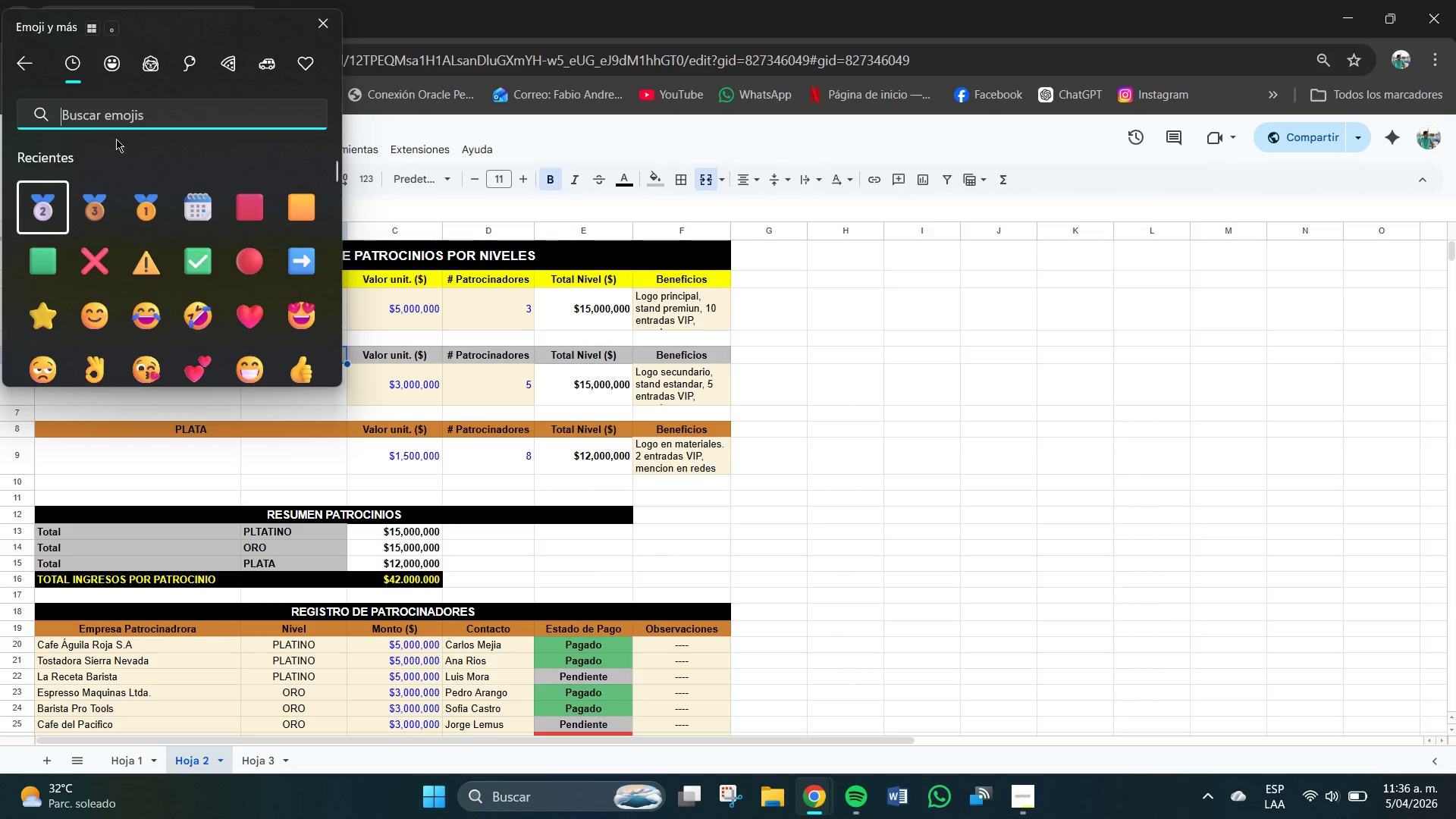 
left_click([55, 214])
 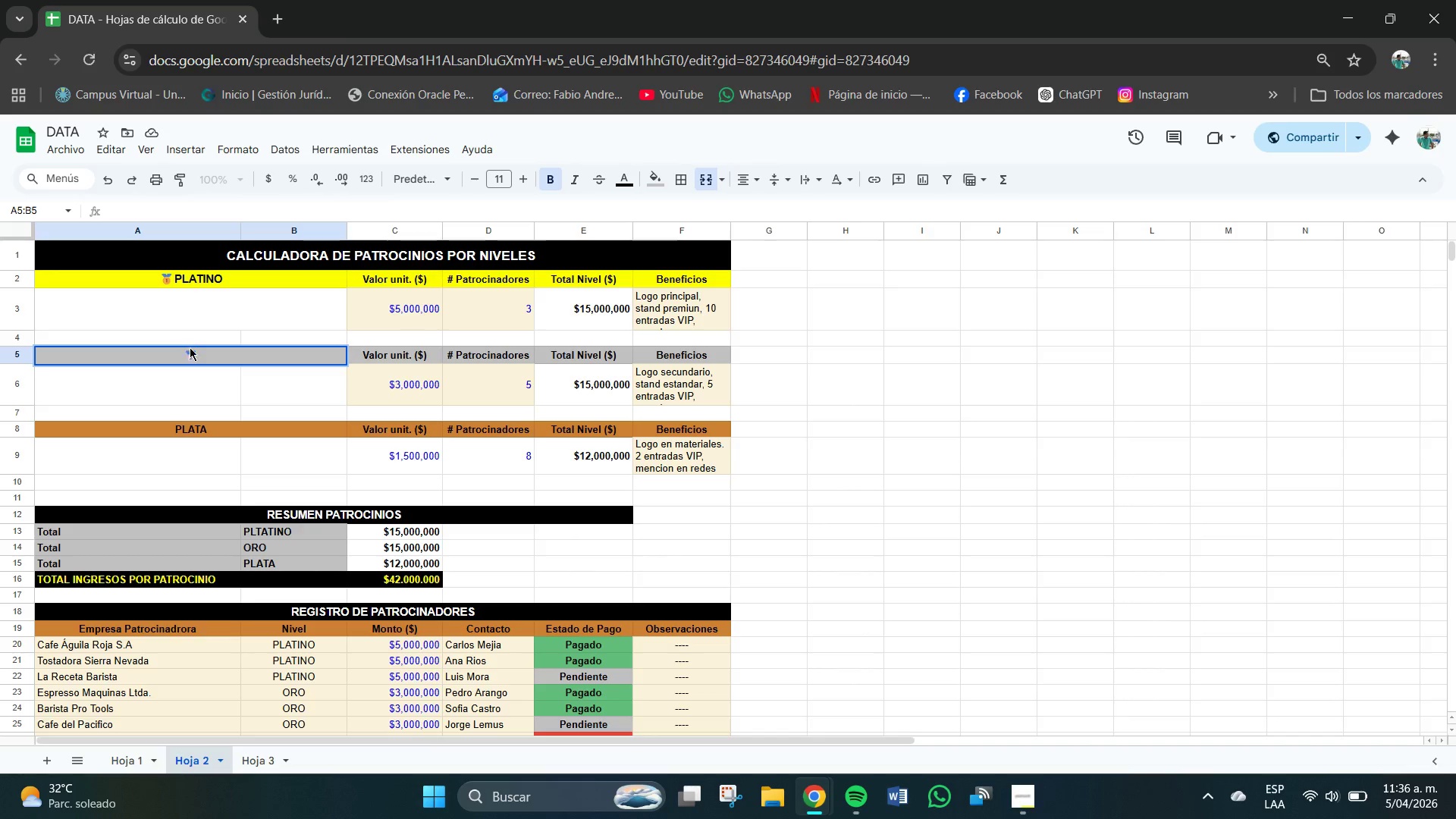 
key(Control+Z)
 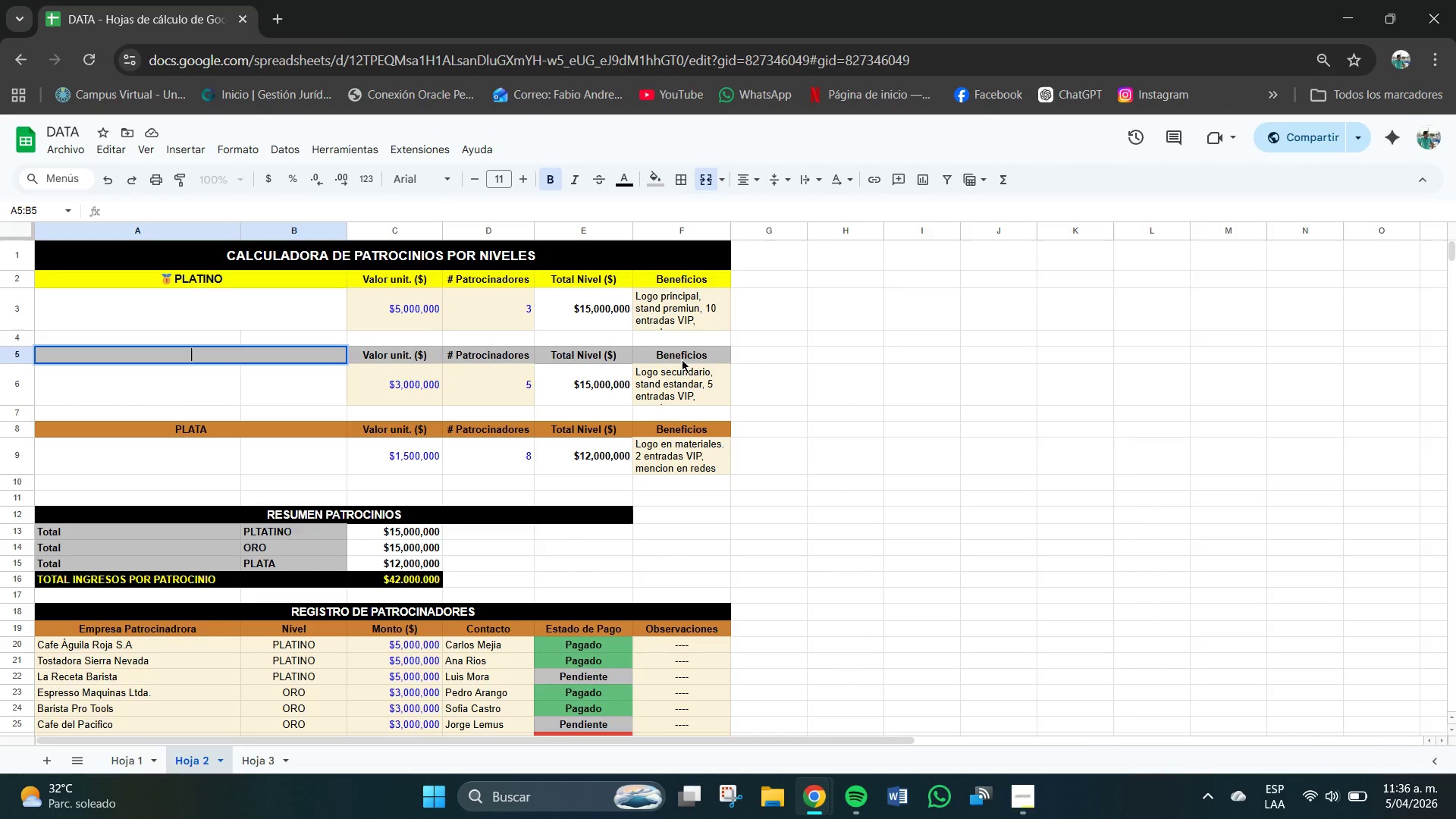 
left_click([915, 342])
 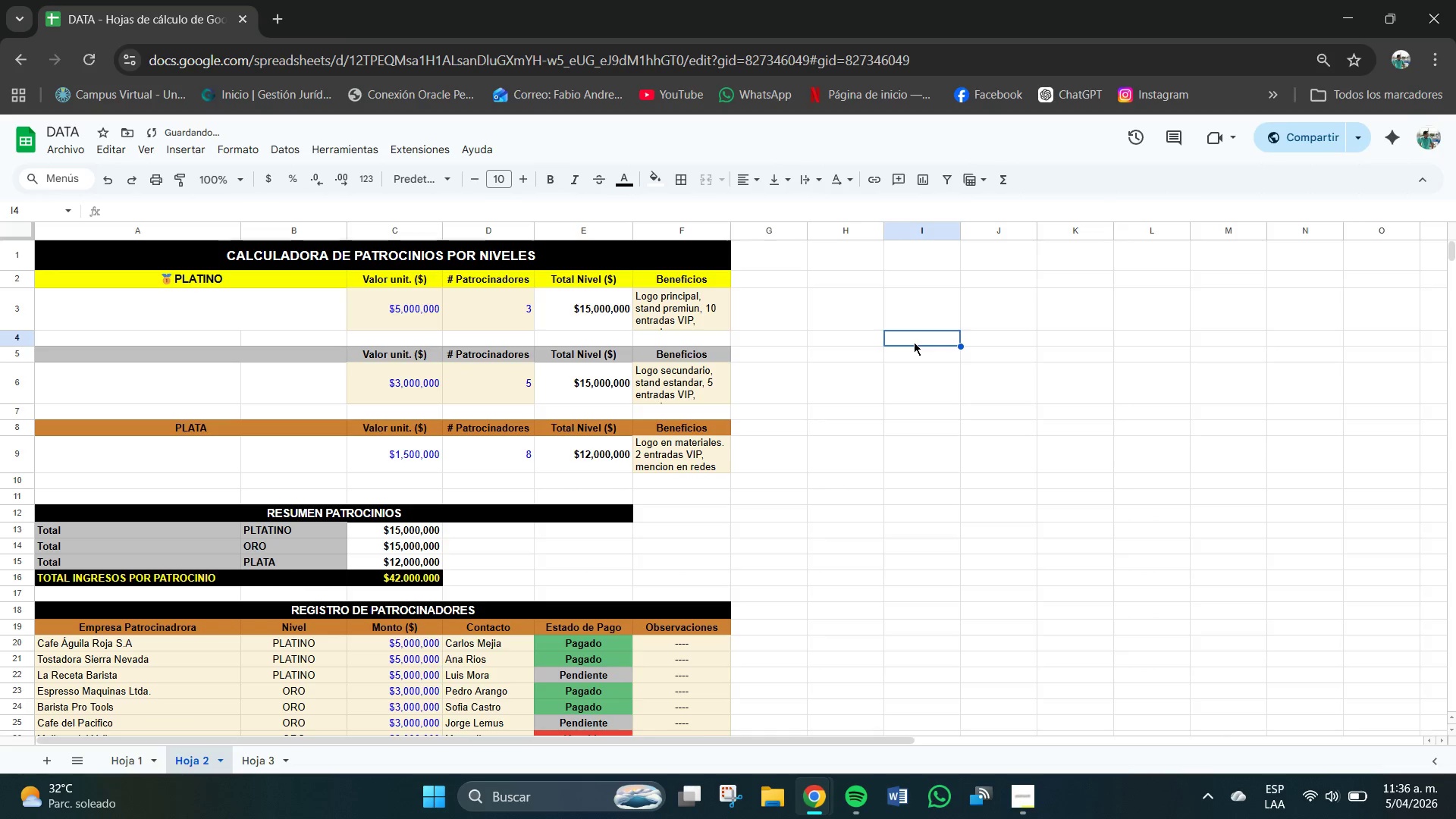 
key(Control+Z)
 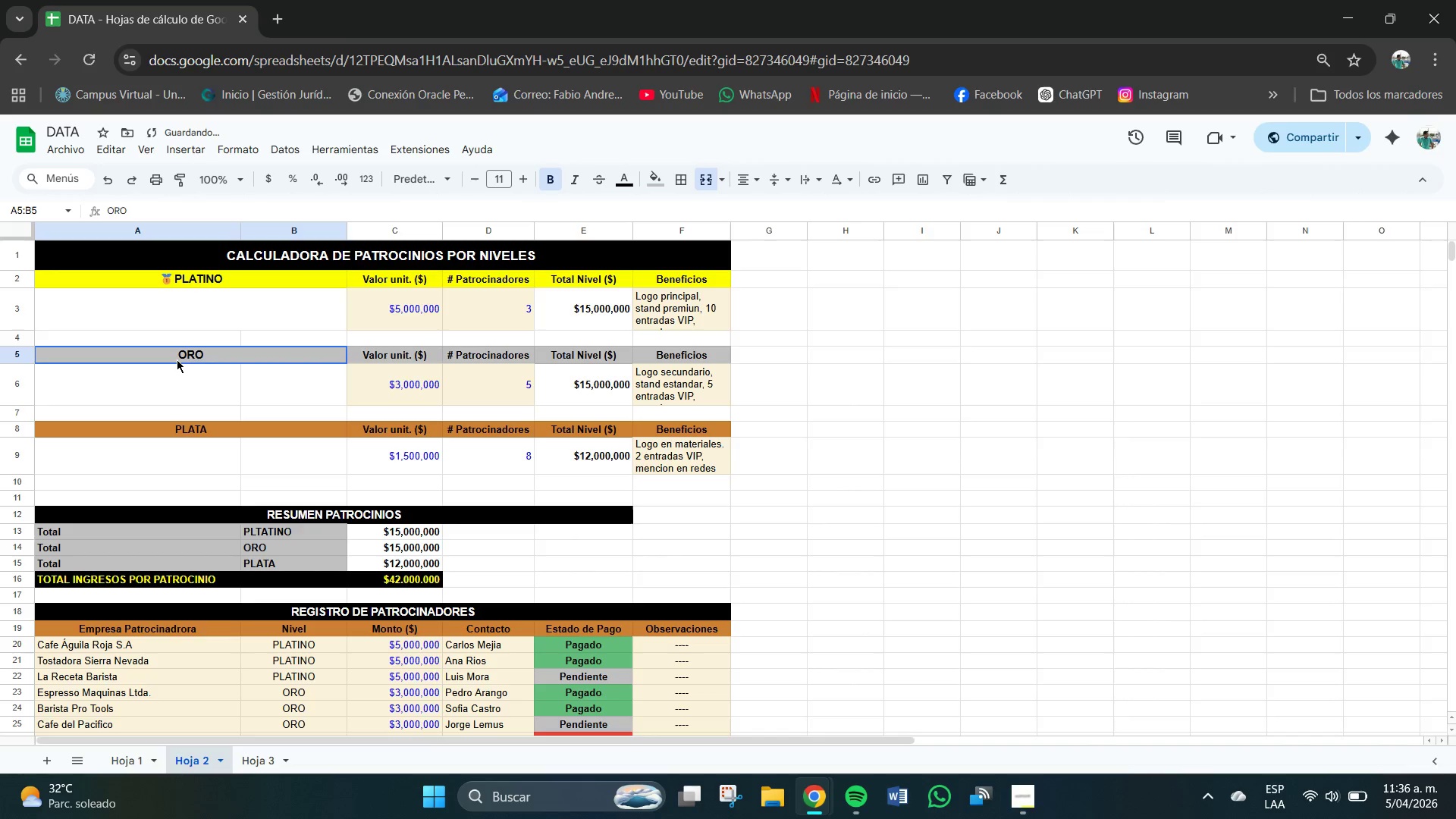 
double_click([174, 356])
 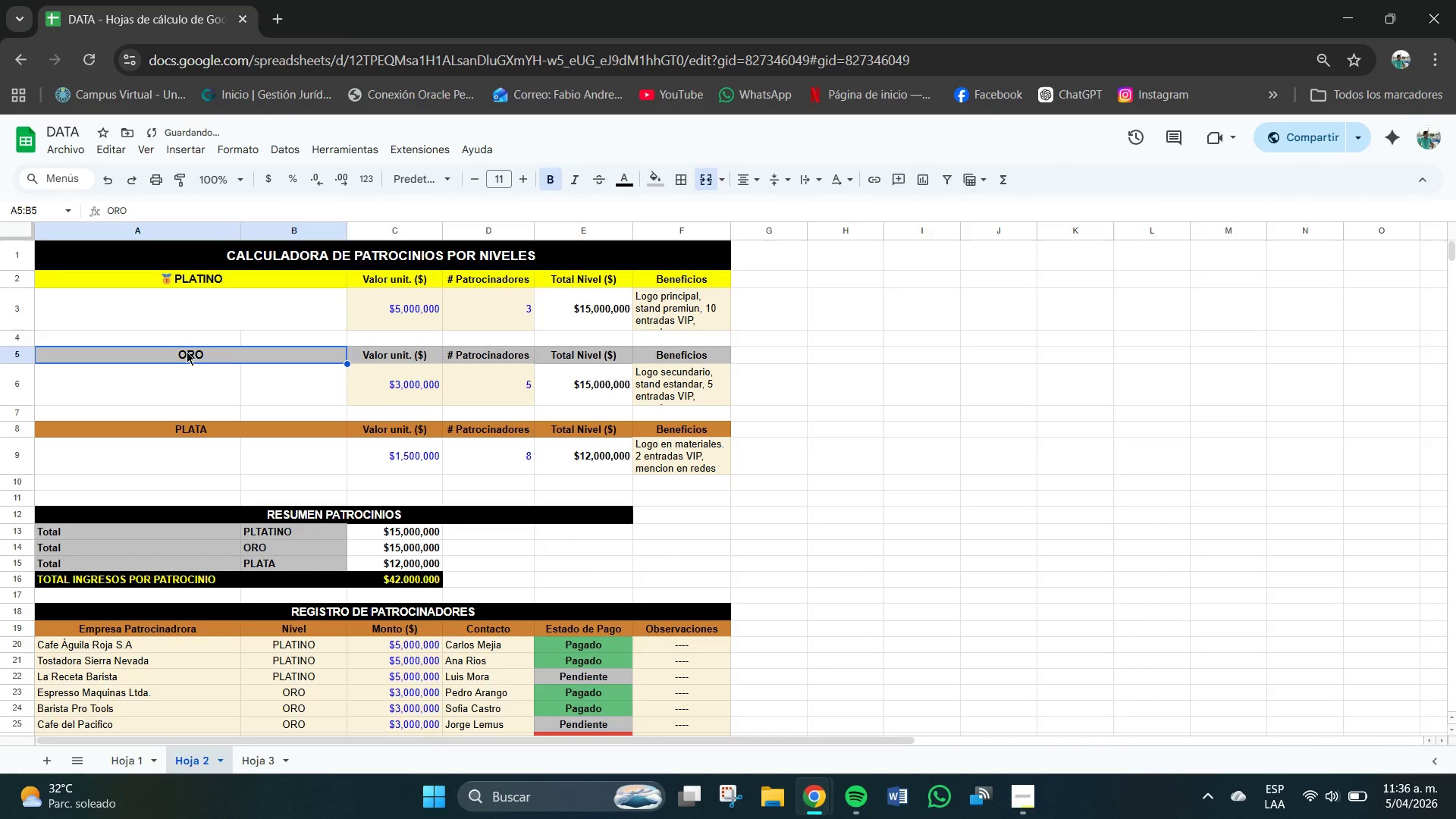 
left_click([224, 350])
 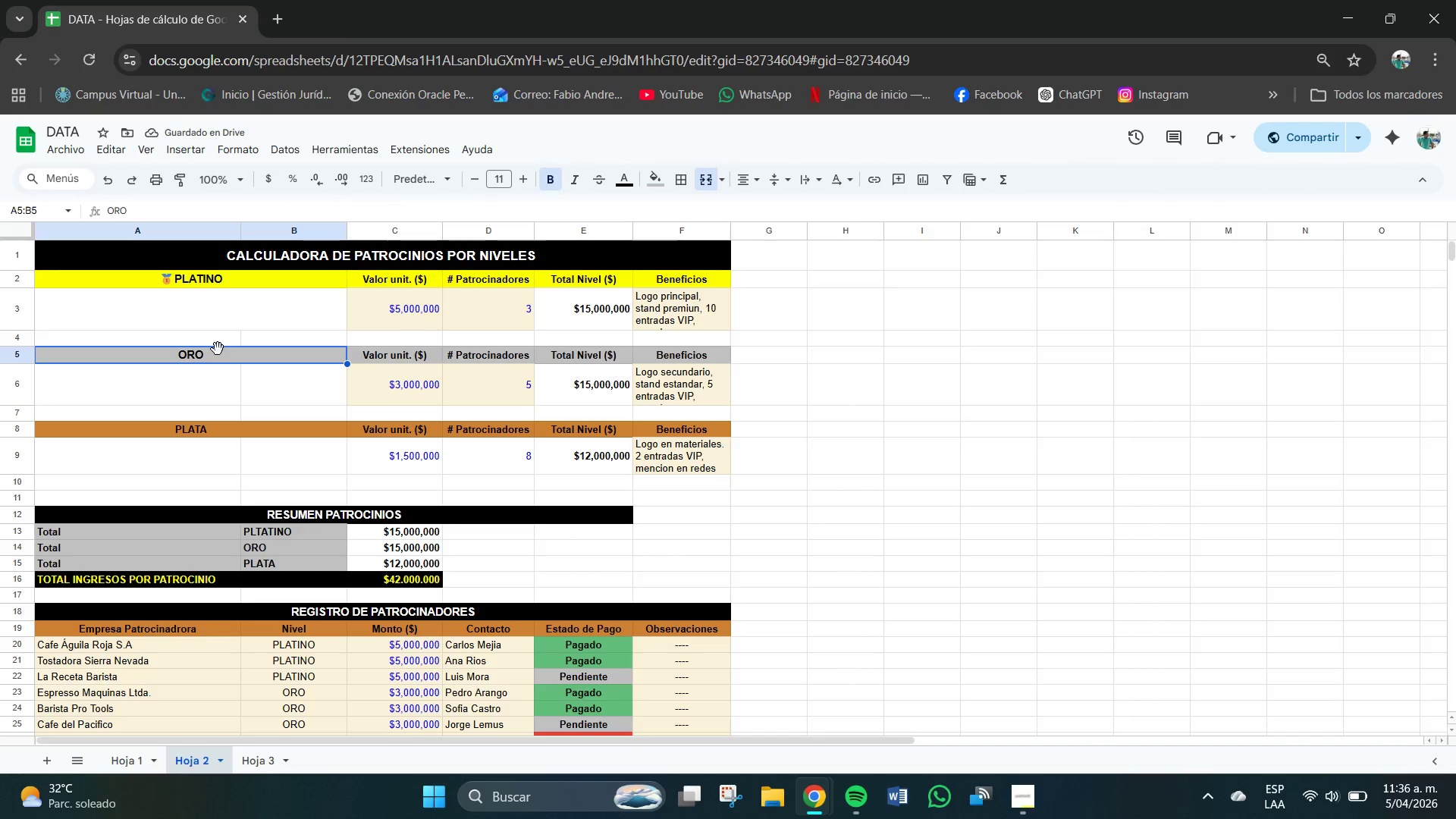 
triple_click([202, 350])
 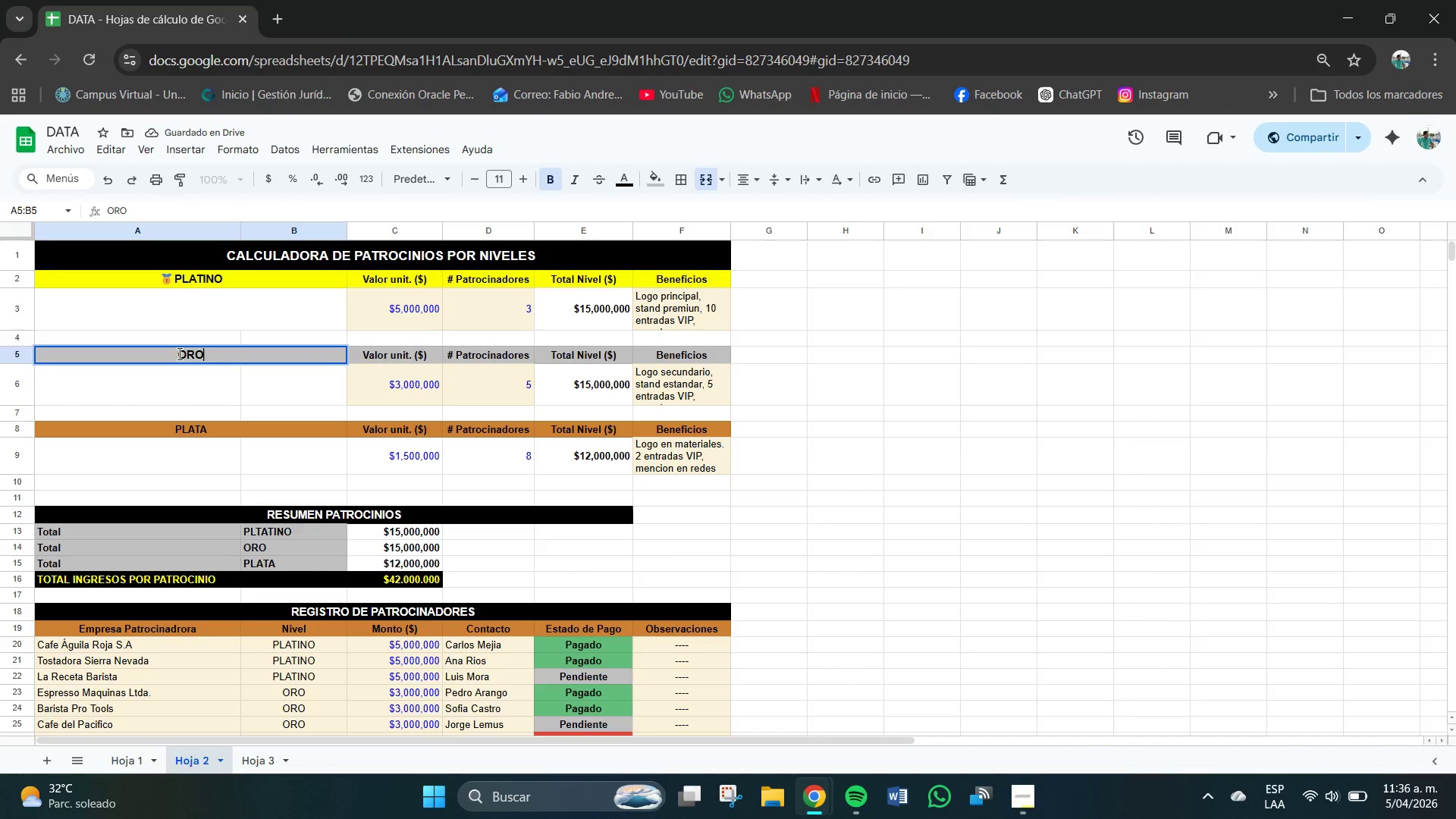 
left_click([180, 354])
 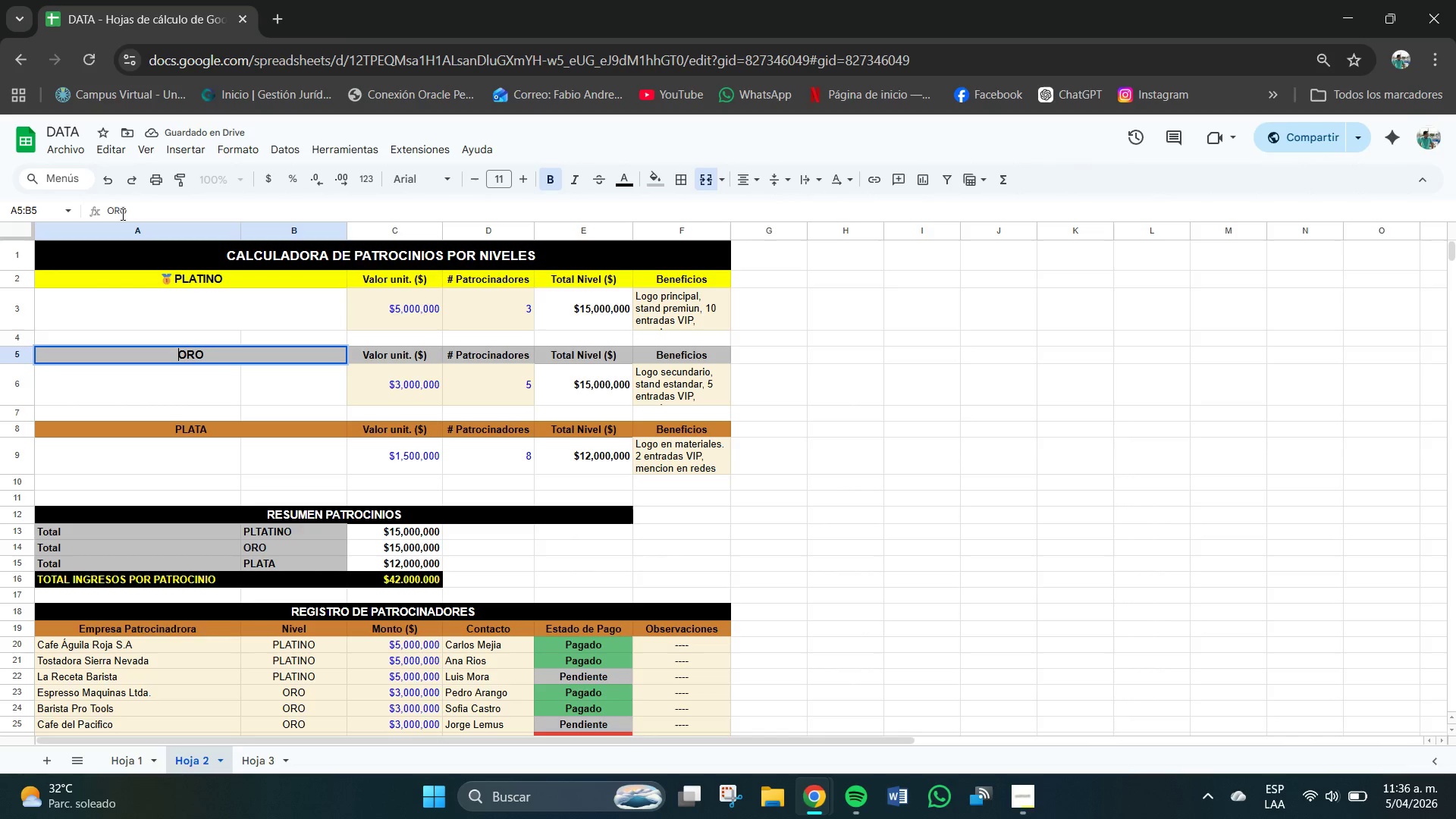 
left_click([103, 209])
 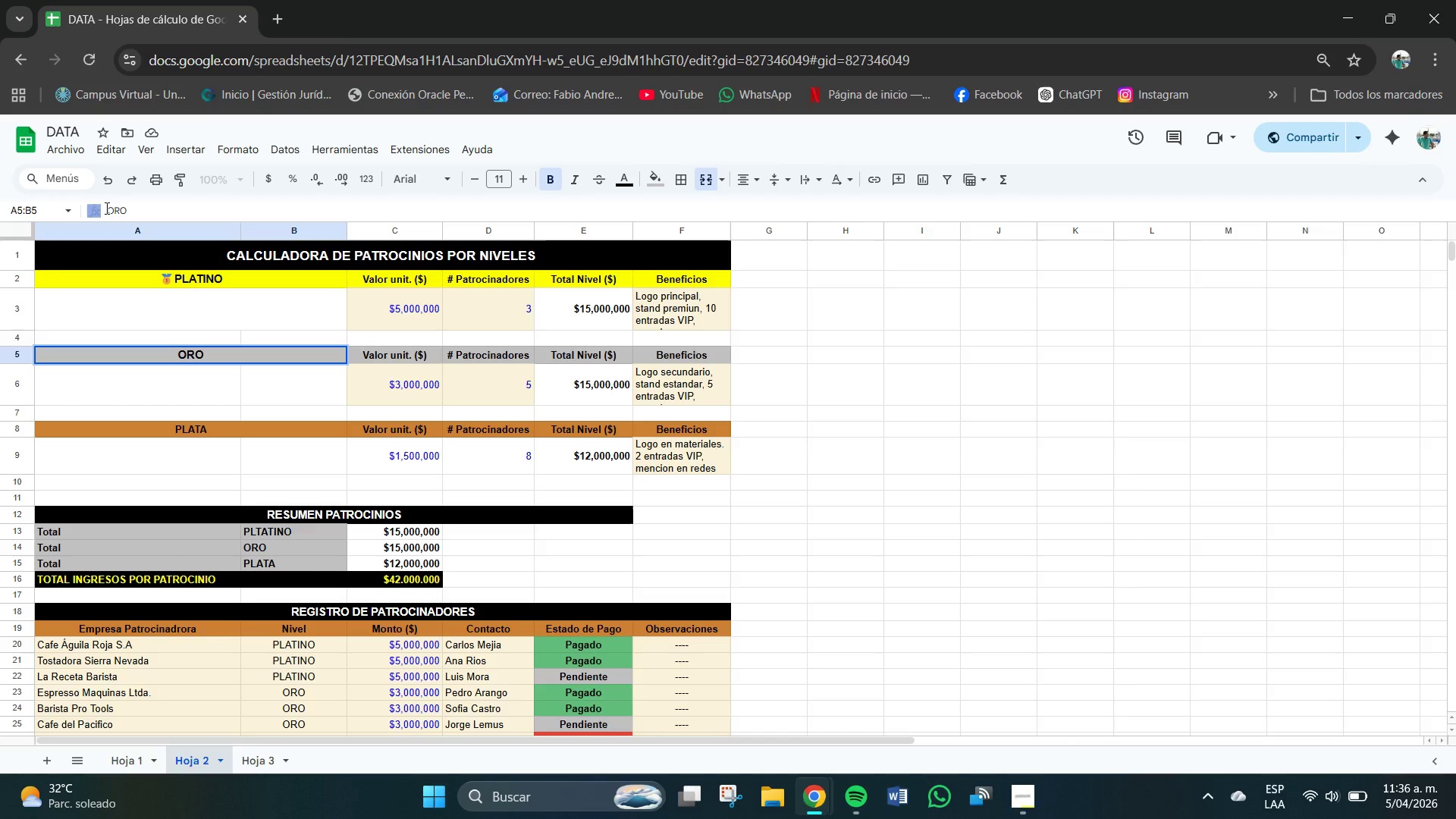 
triple_click([107, 209])
 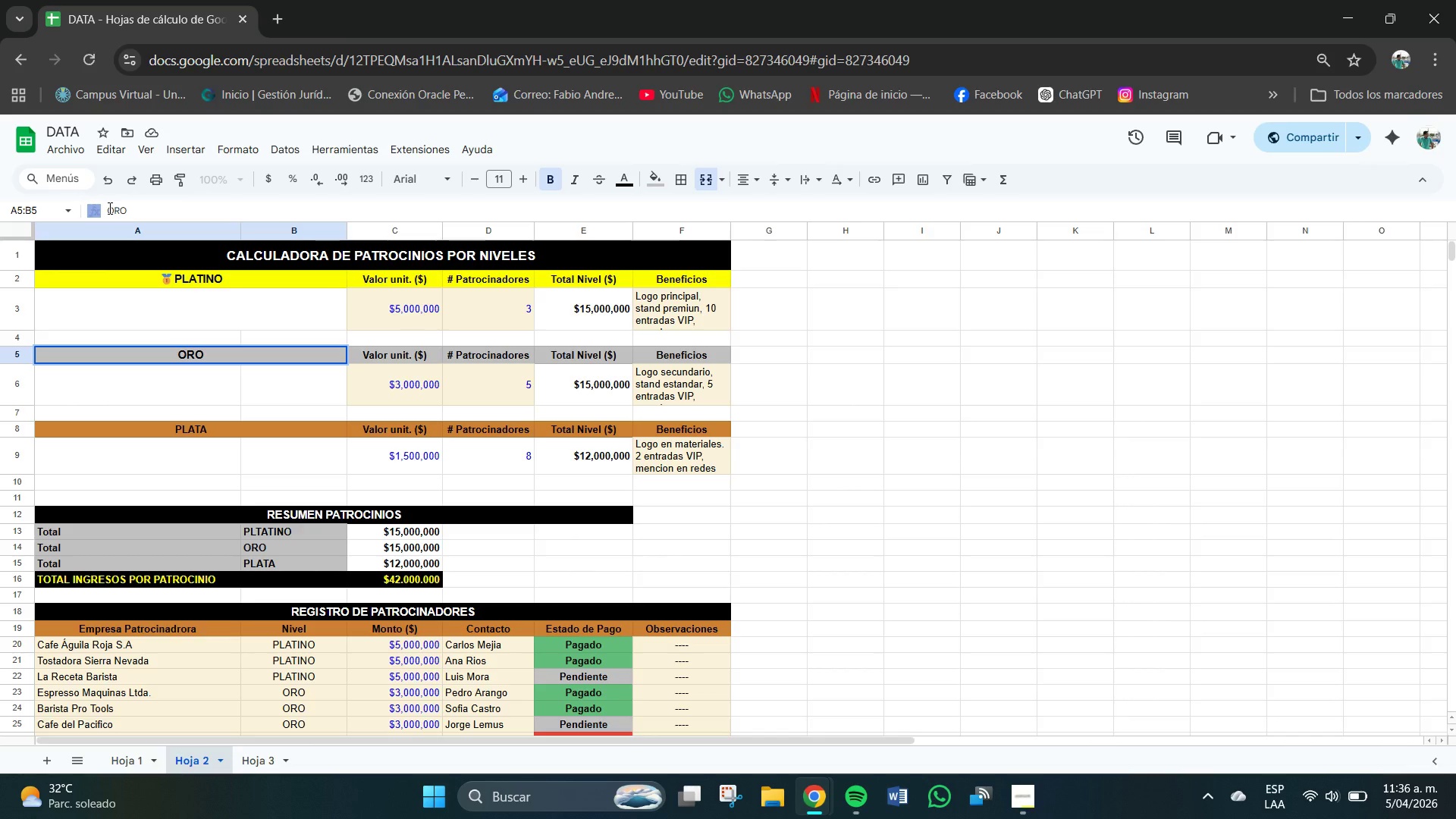 
triple_click([110, 209])
 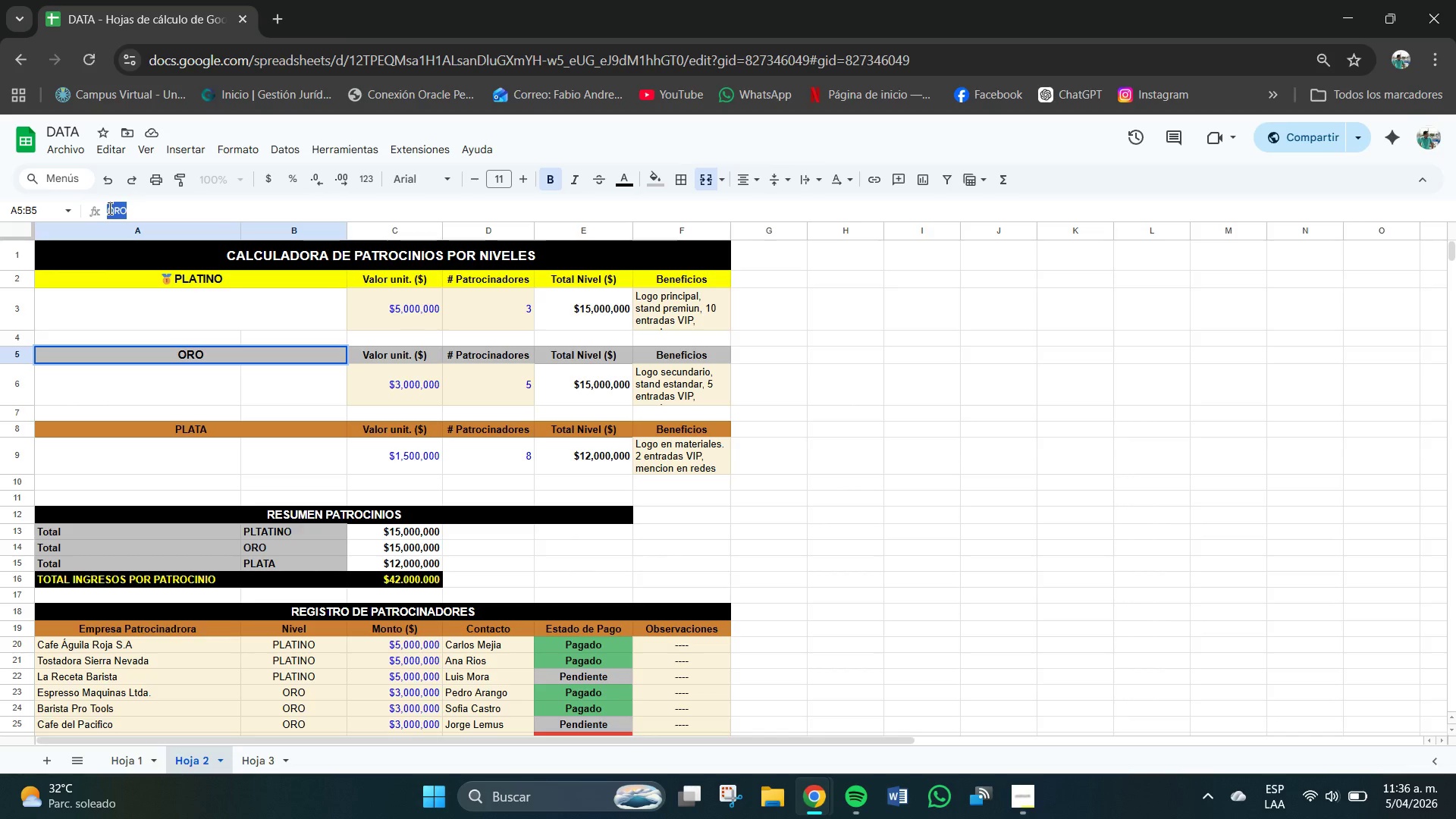 
triple_click([110, 209])
 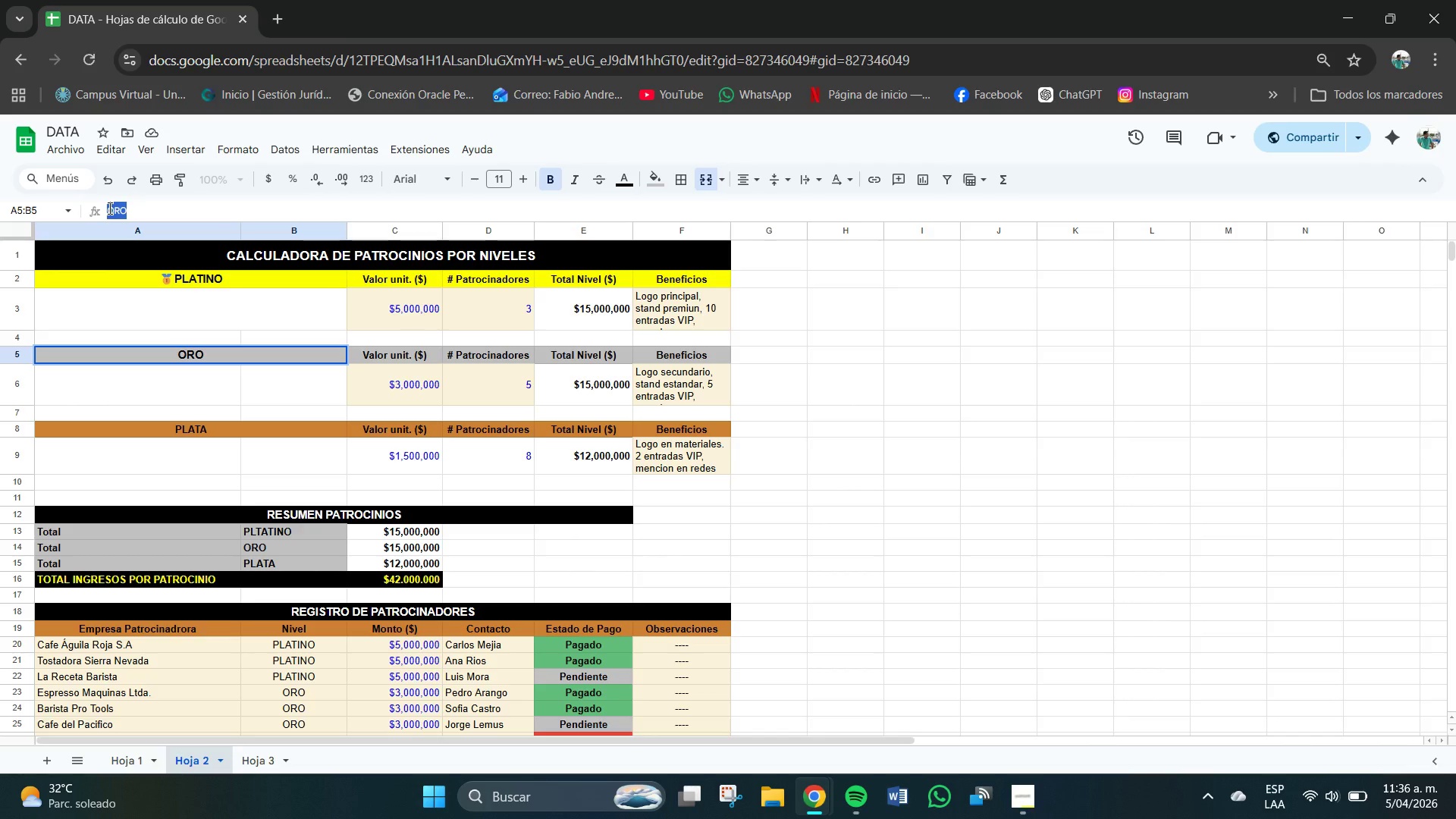 
triple_click([110, 209])
 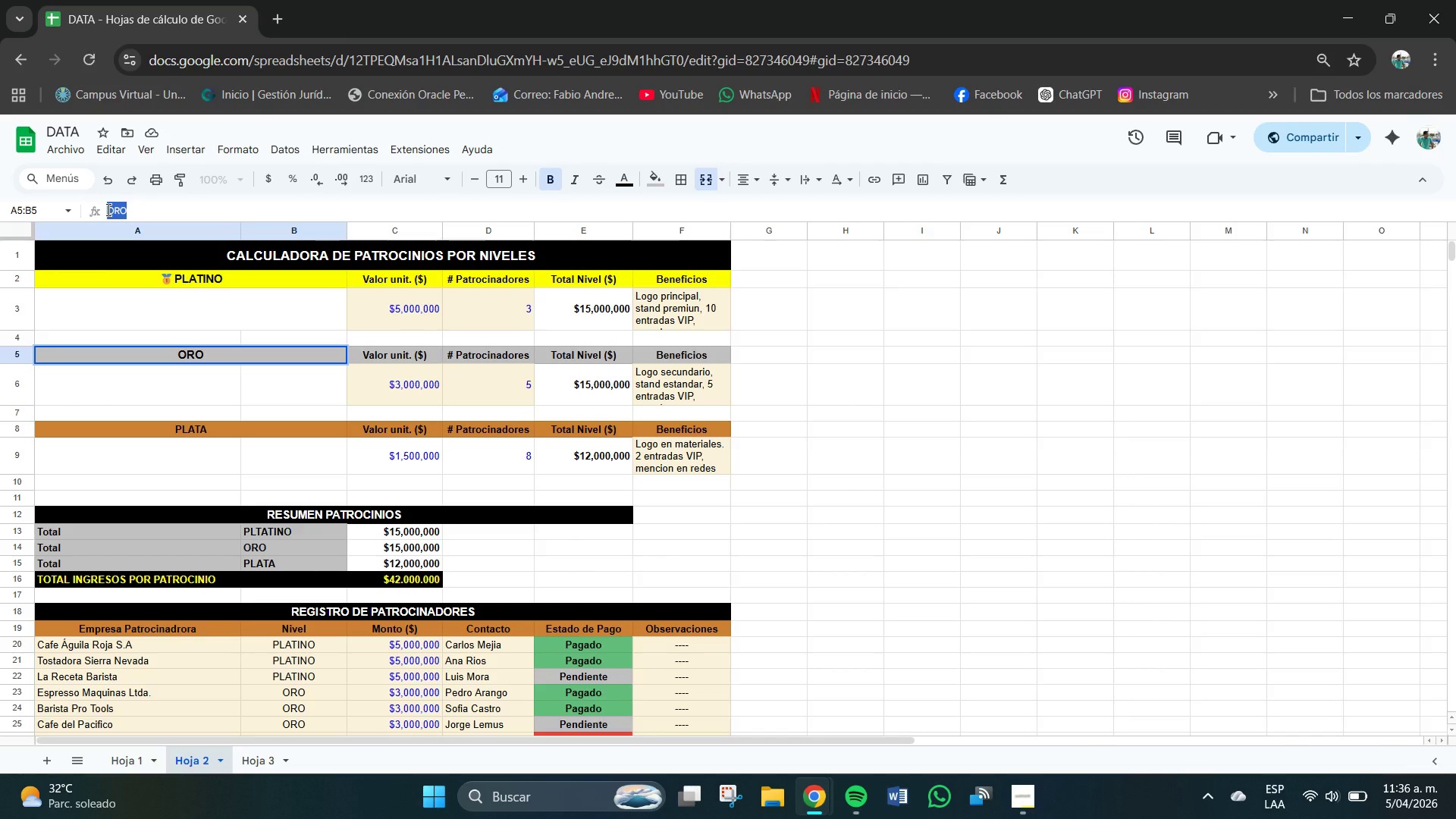 
triple_click([108, 210])
 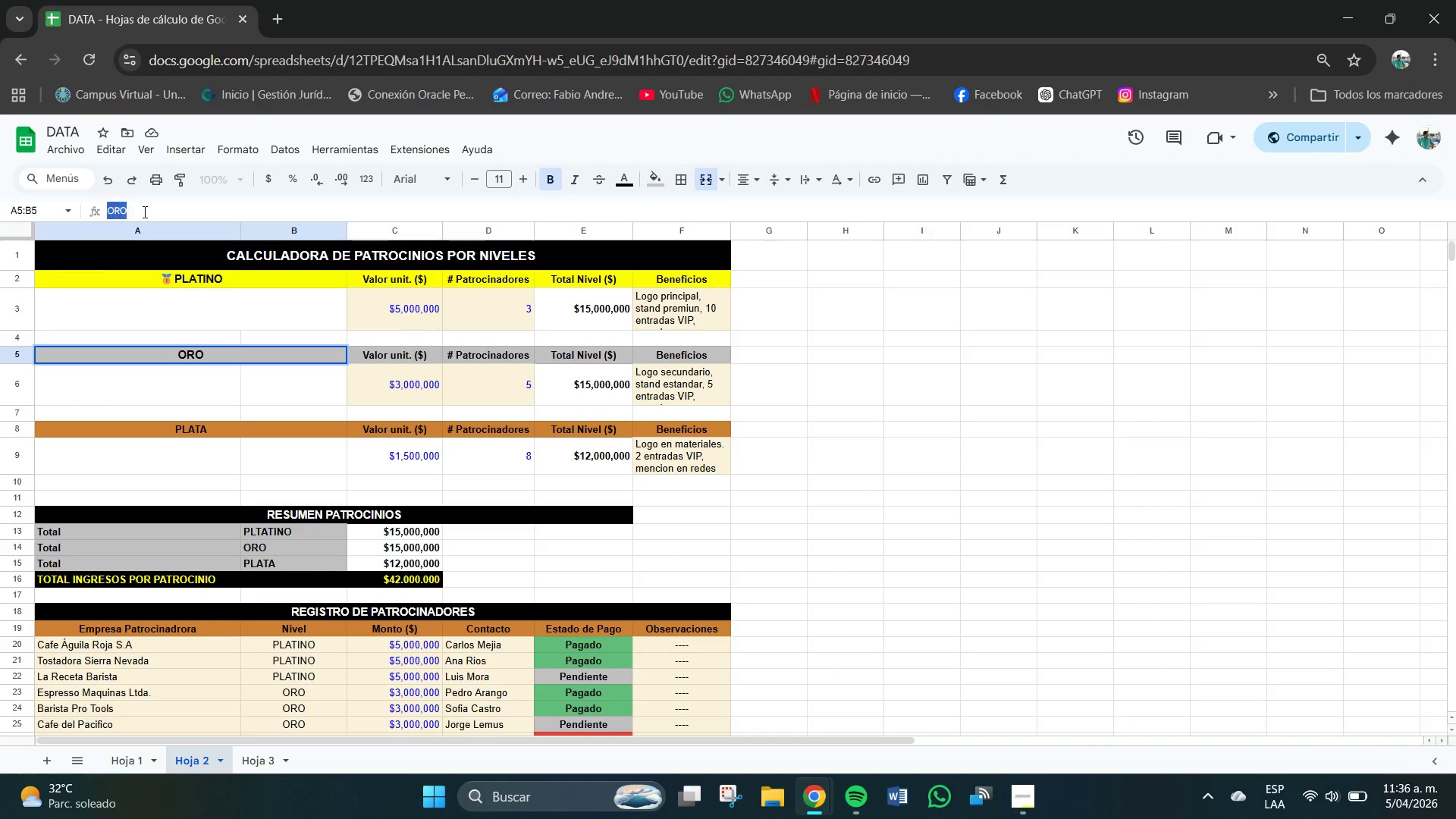 
left_click([145, 212])
 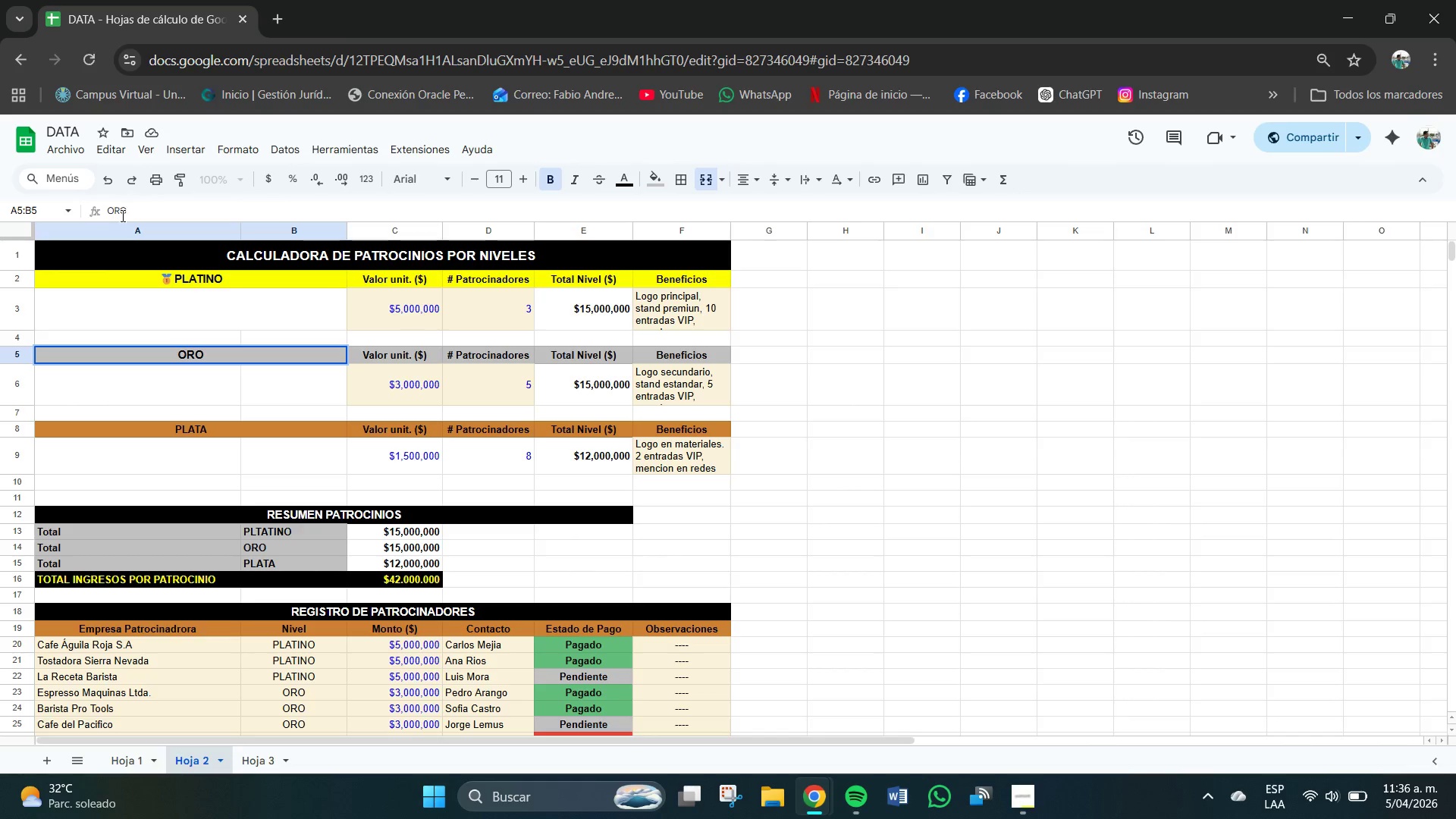 
key(ArrowLeft)
 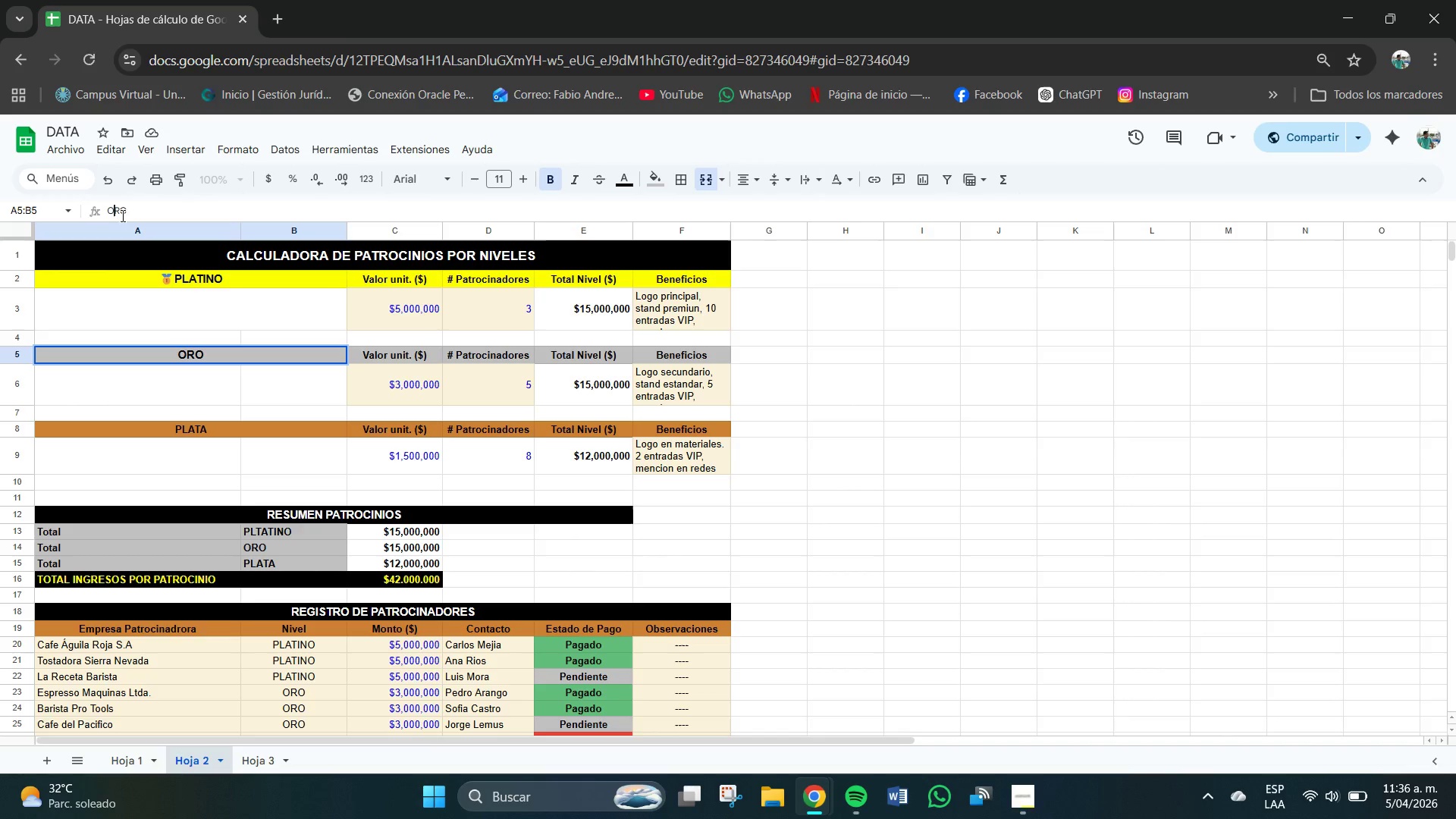 
key(ArrowLeft)
 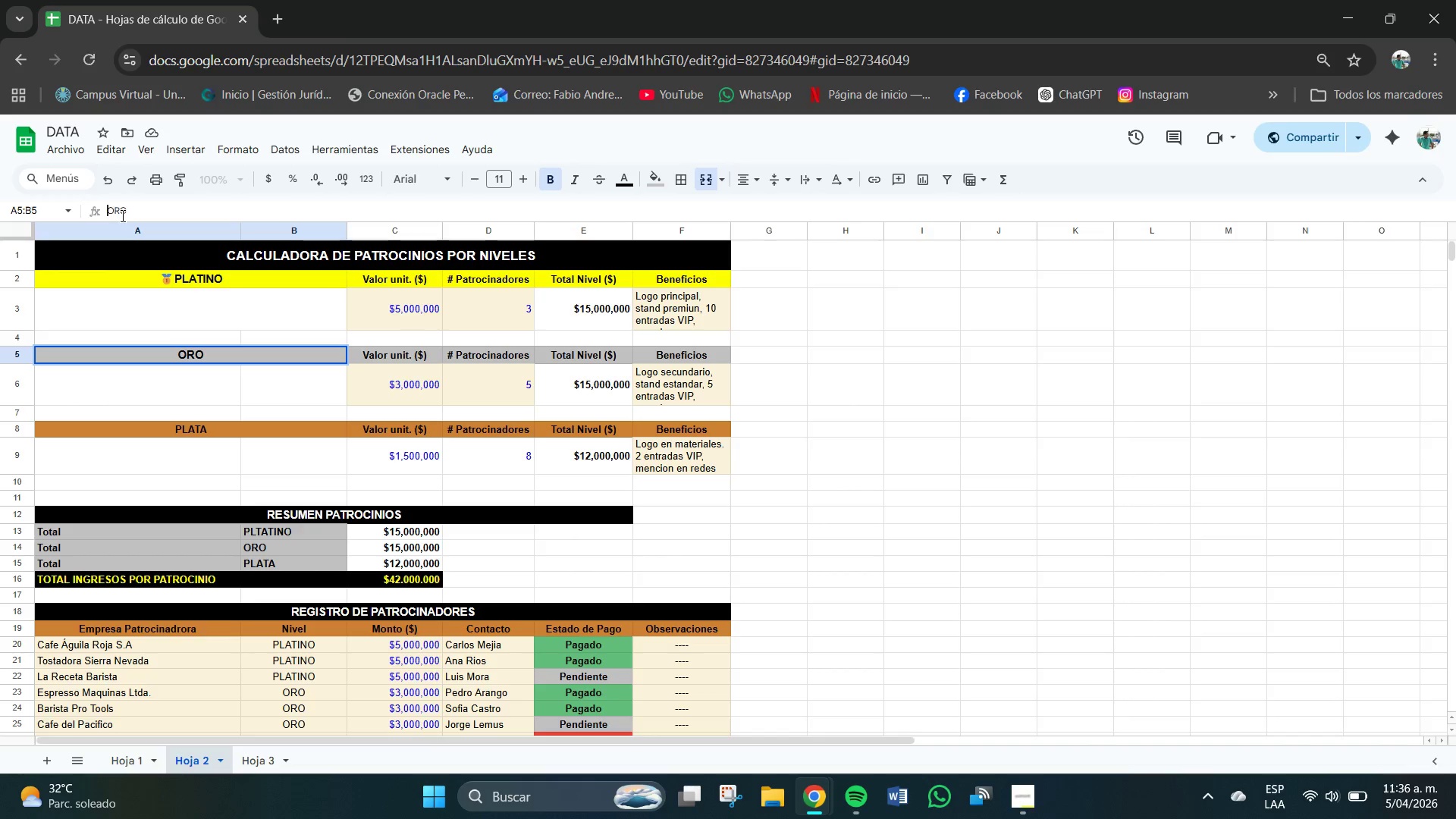 
key(ArrowLeft)
 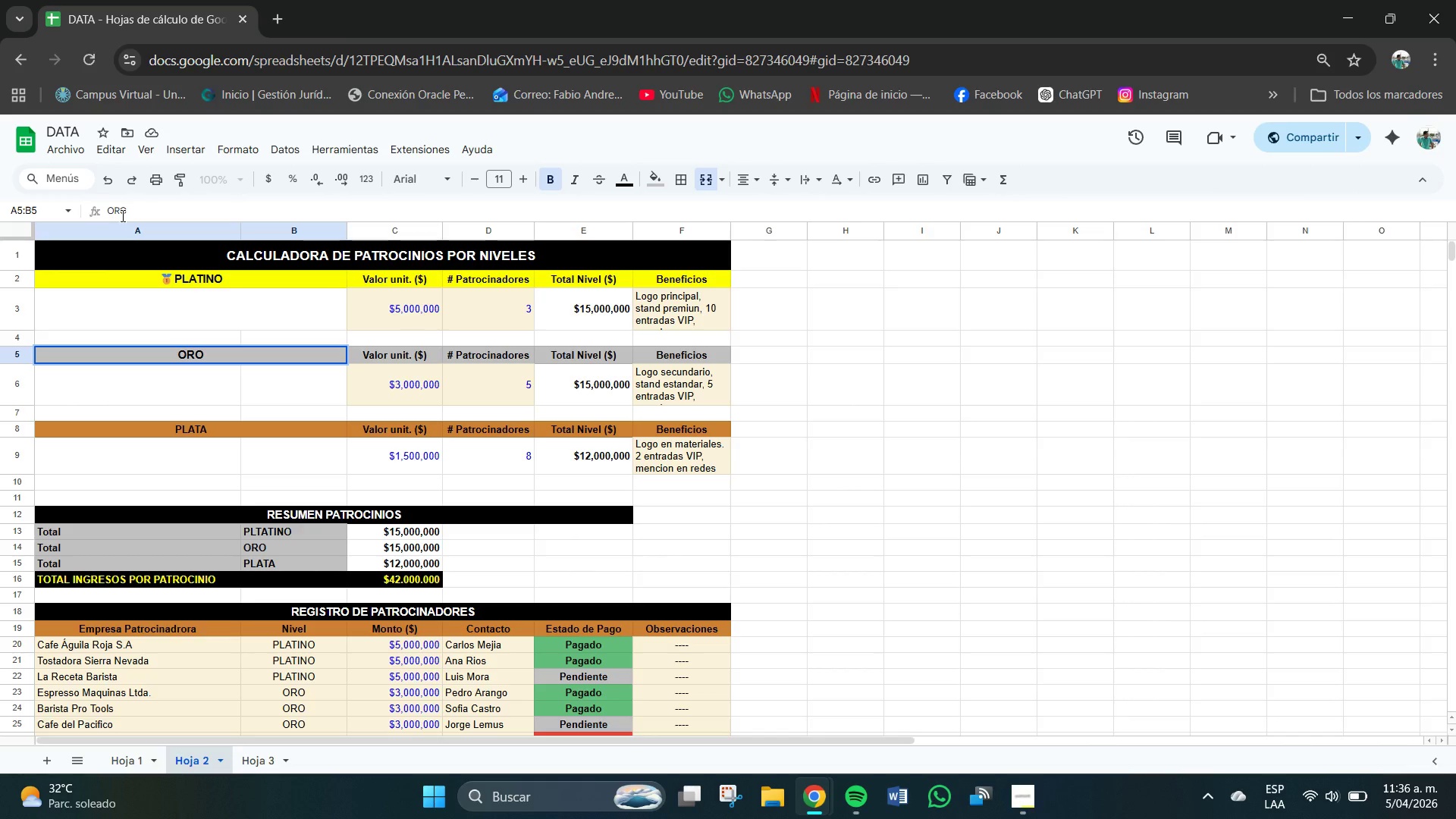 
key(Meta+V)
 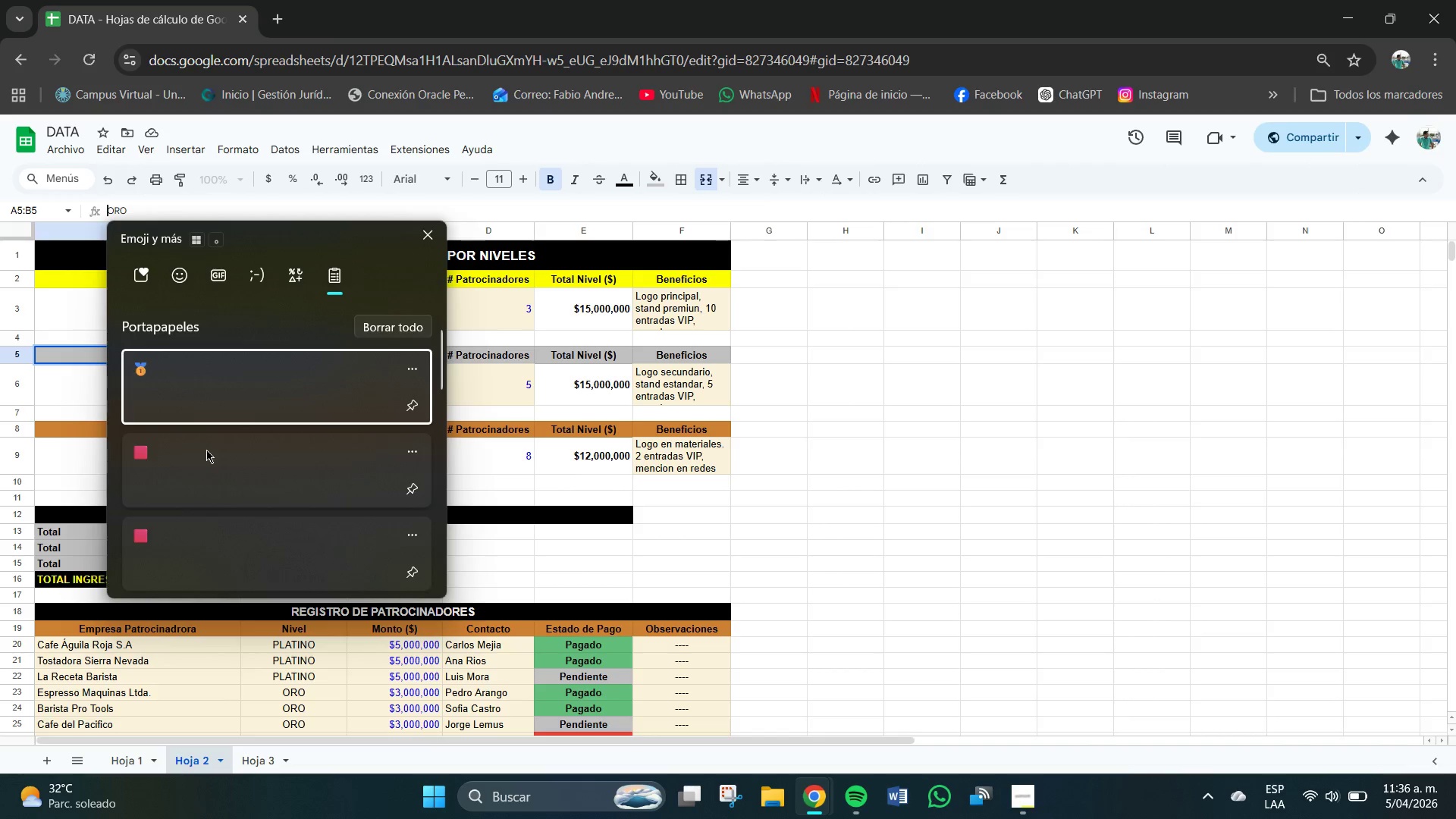 
left_click([170, 268])
 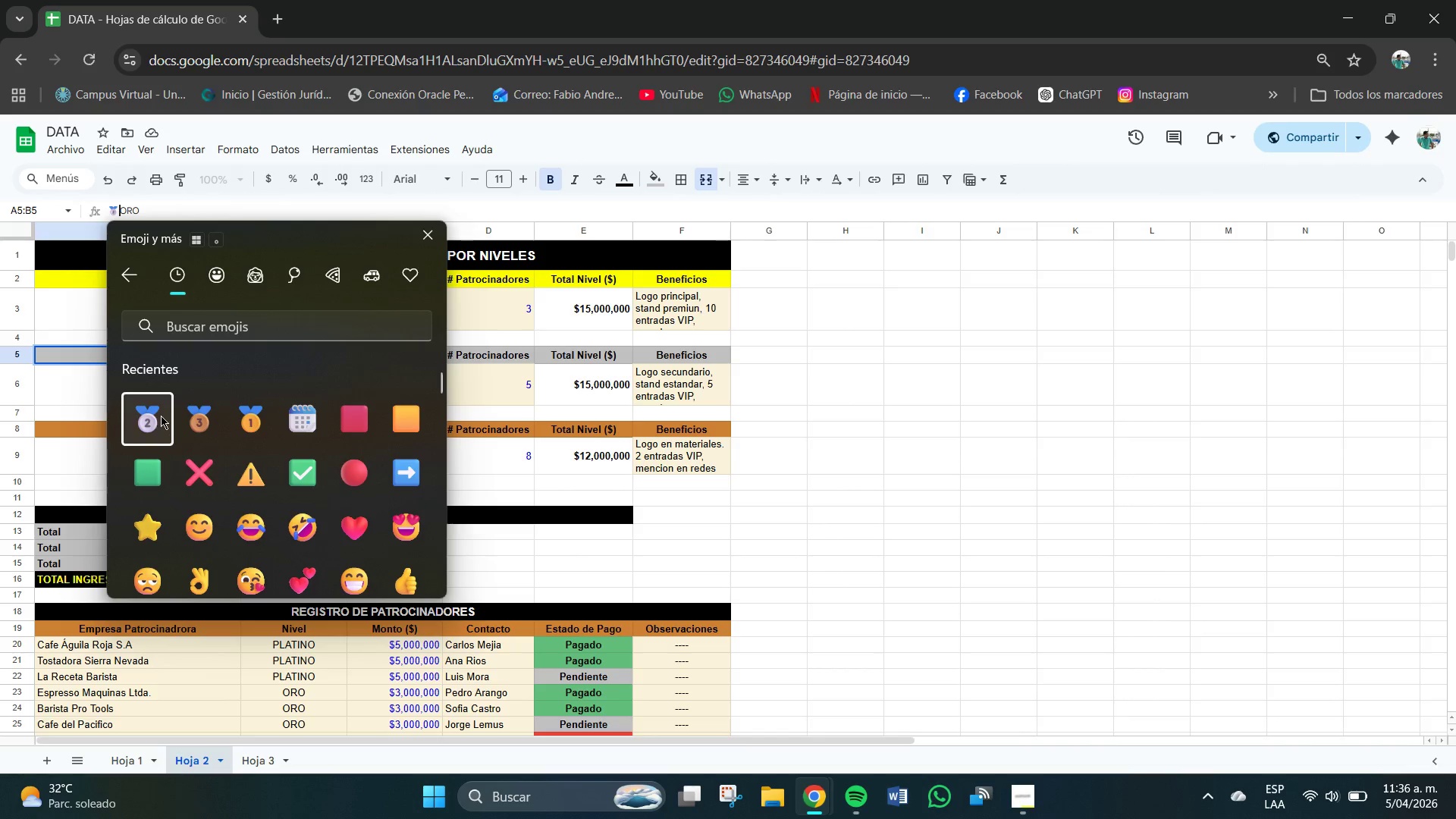 
left_click([430, 231])
 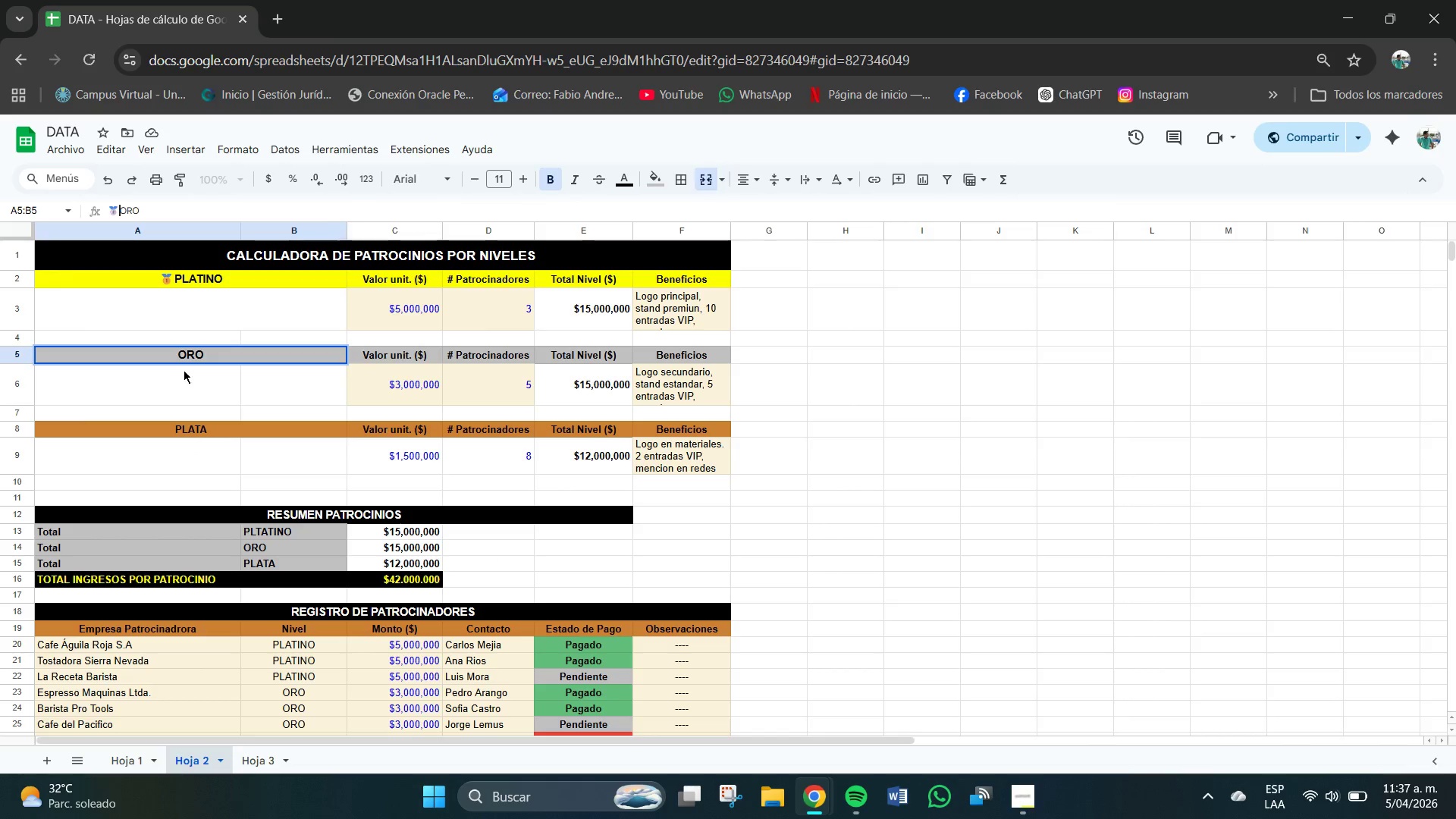 
double_click([176, 358])
 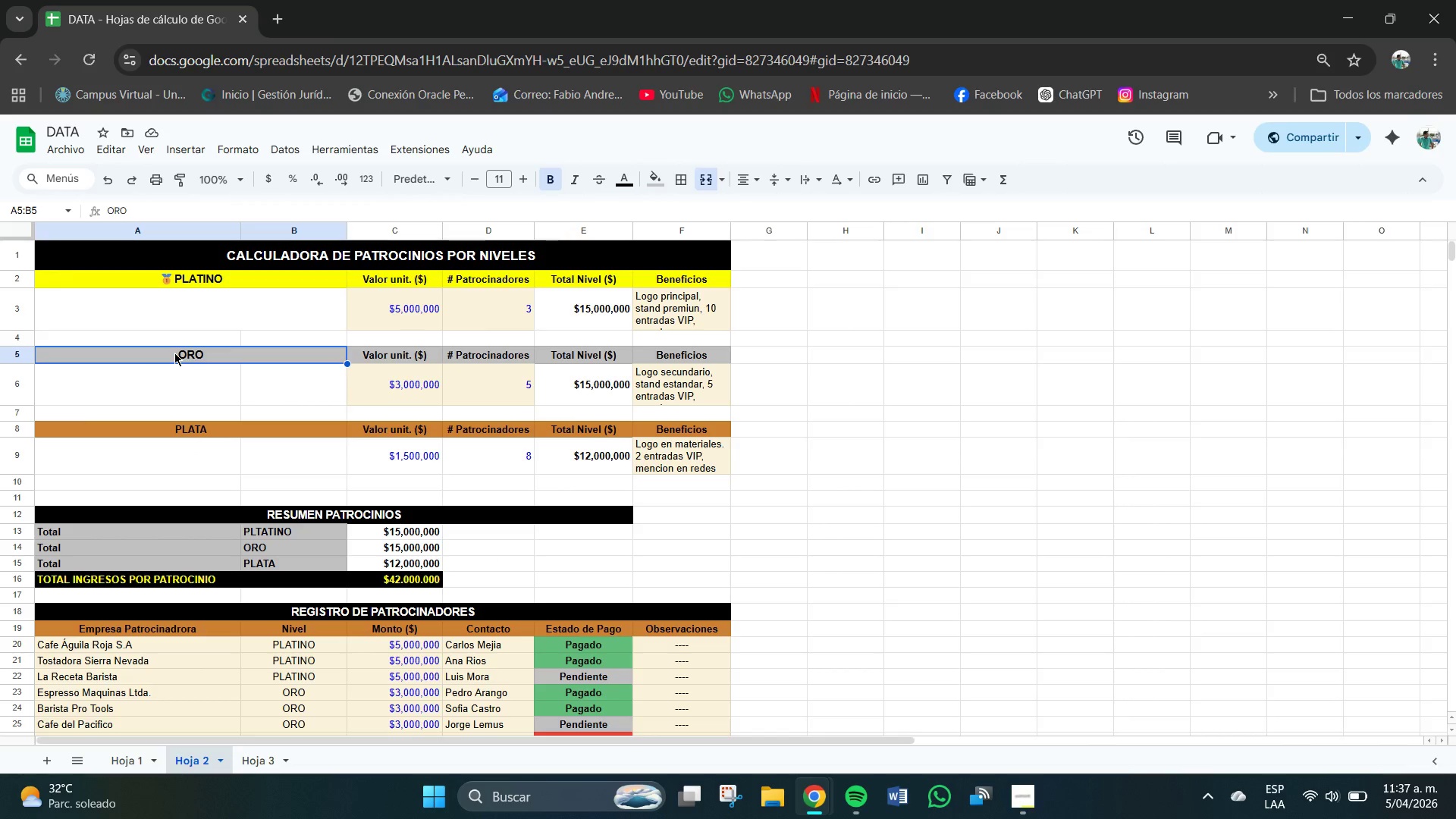 
double_click([174, 353])
 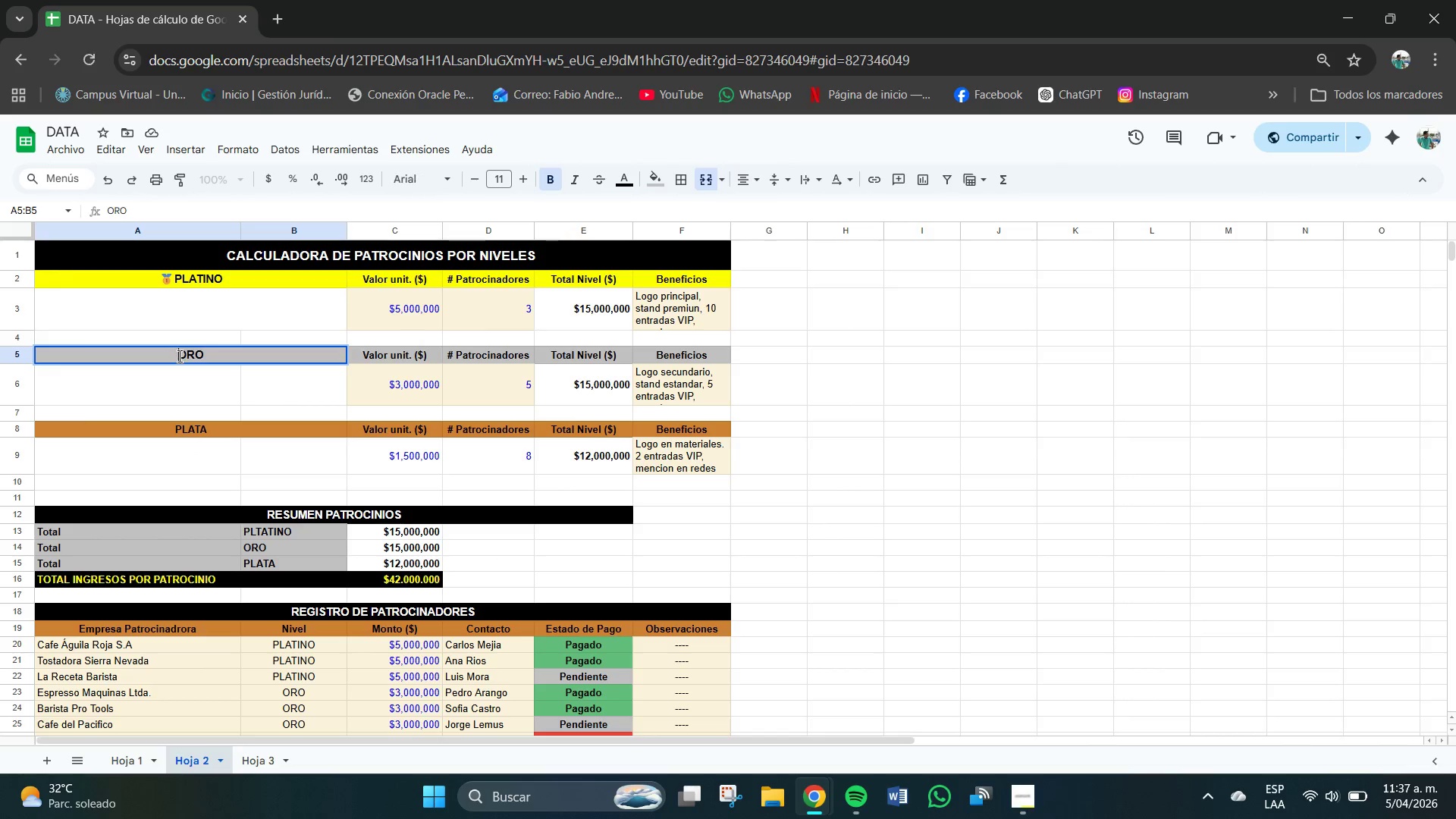 
double_click([178, 356])
 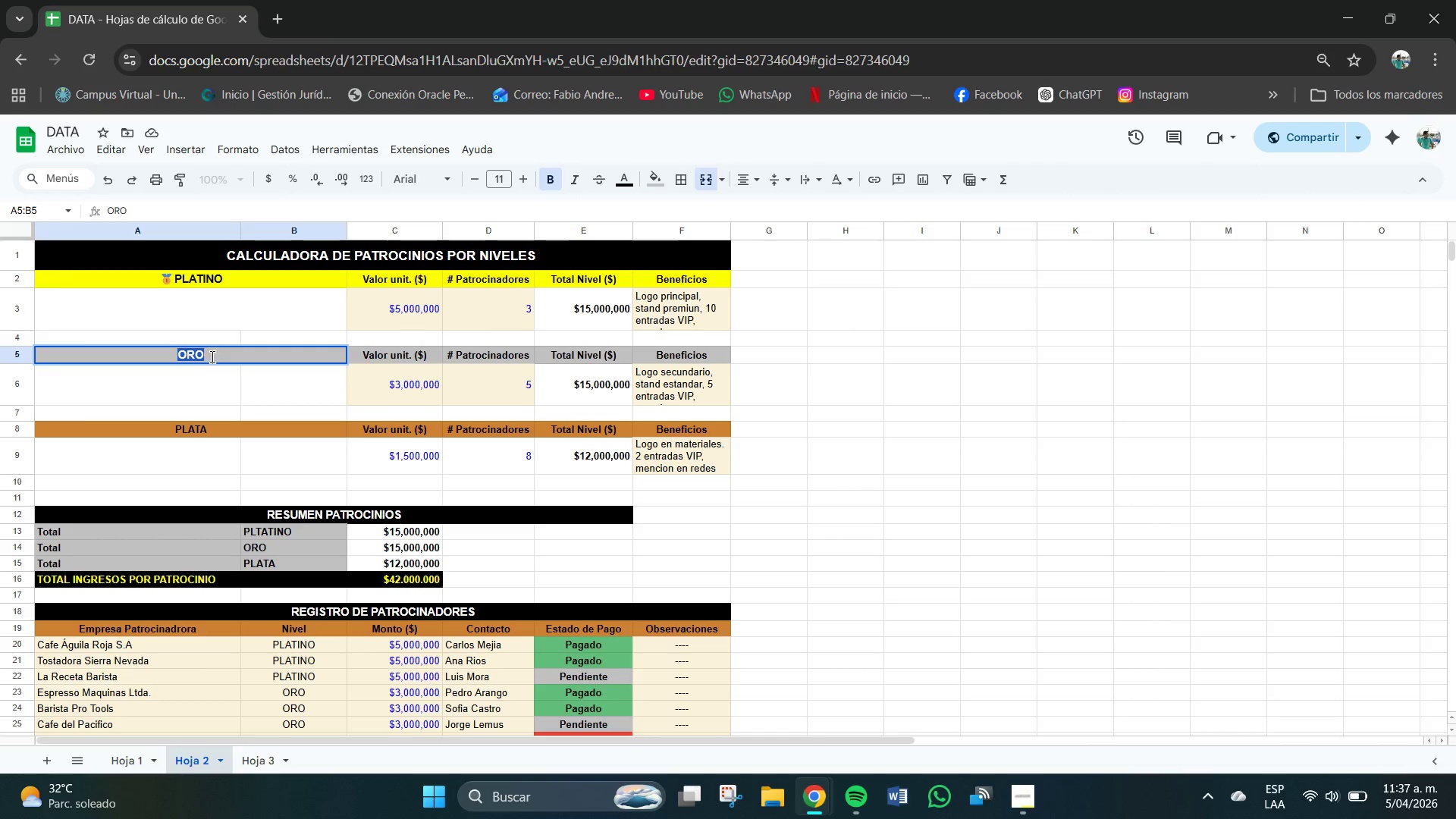 
triple_click([173, 360])
 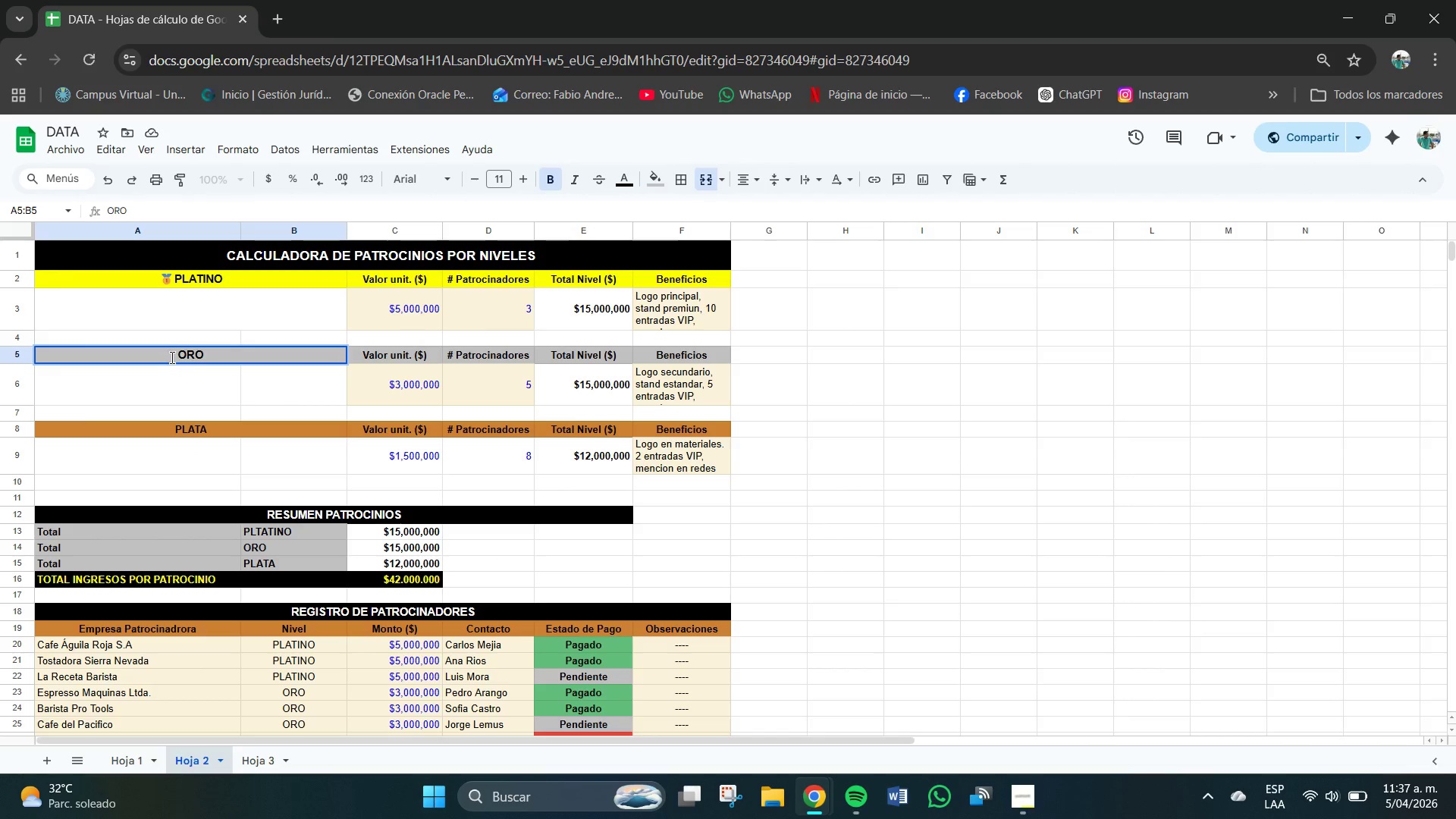 
key(Meta+V)
 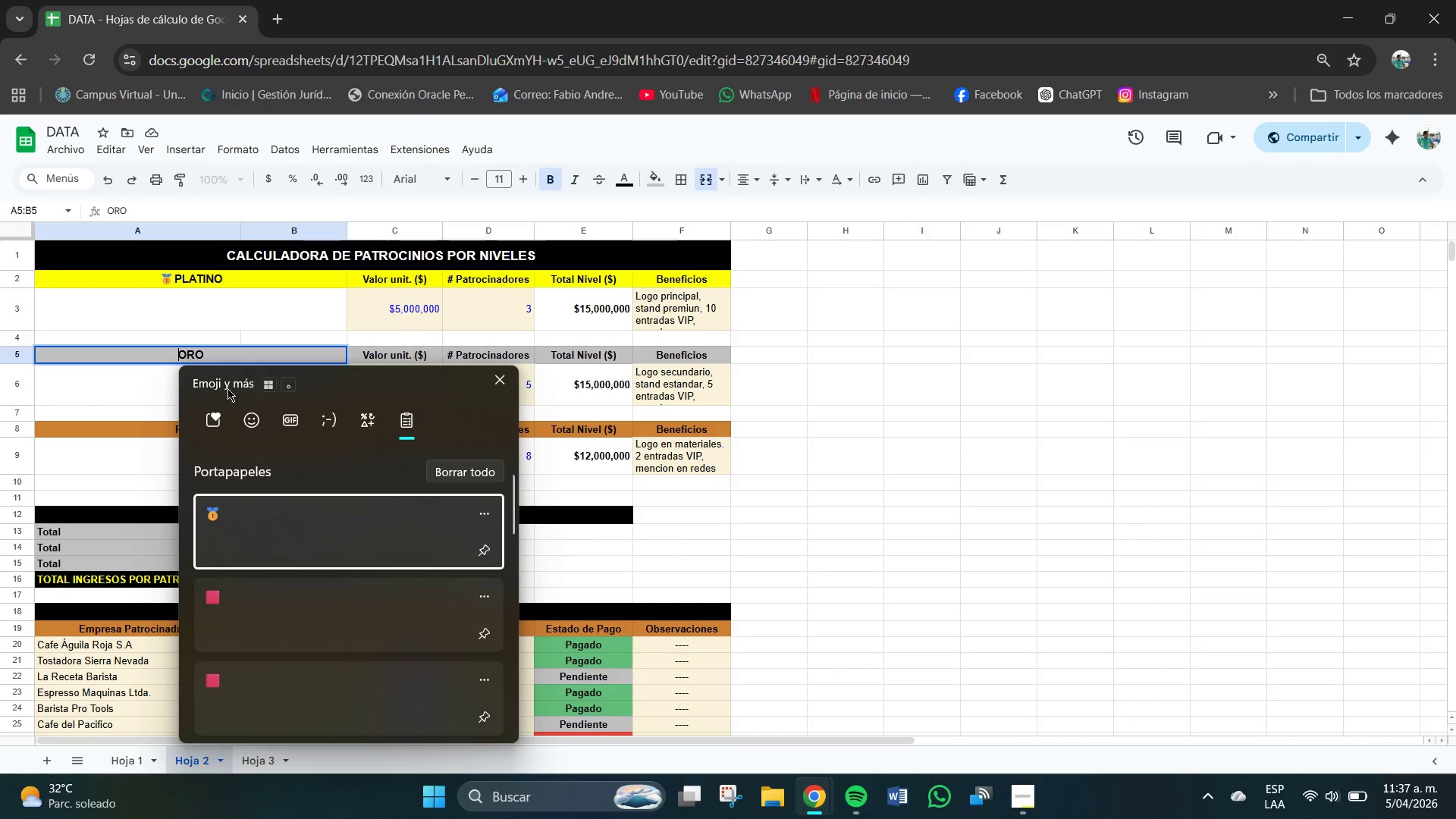 
left_click([256, 422])
 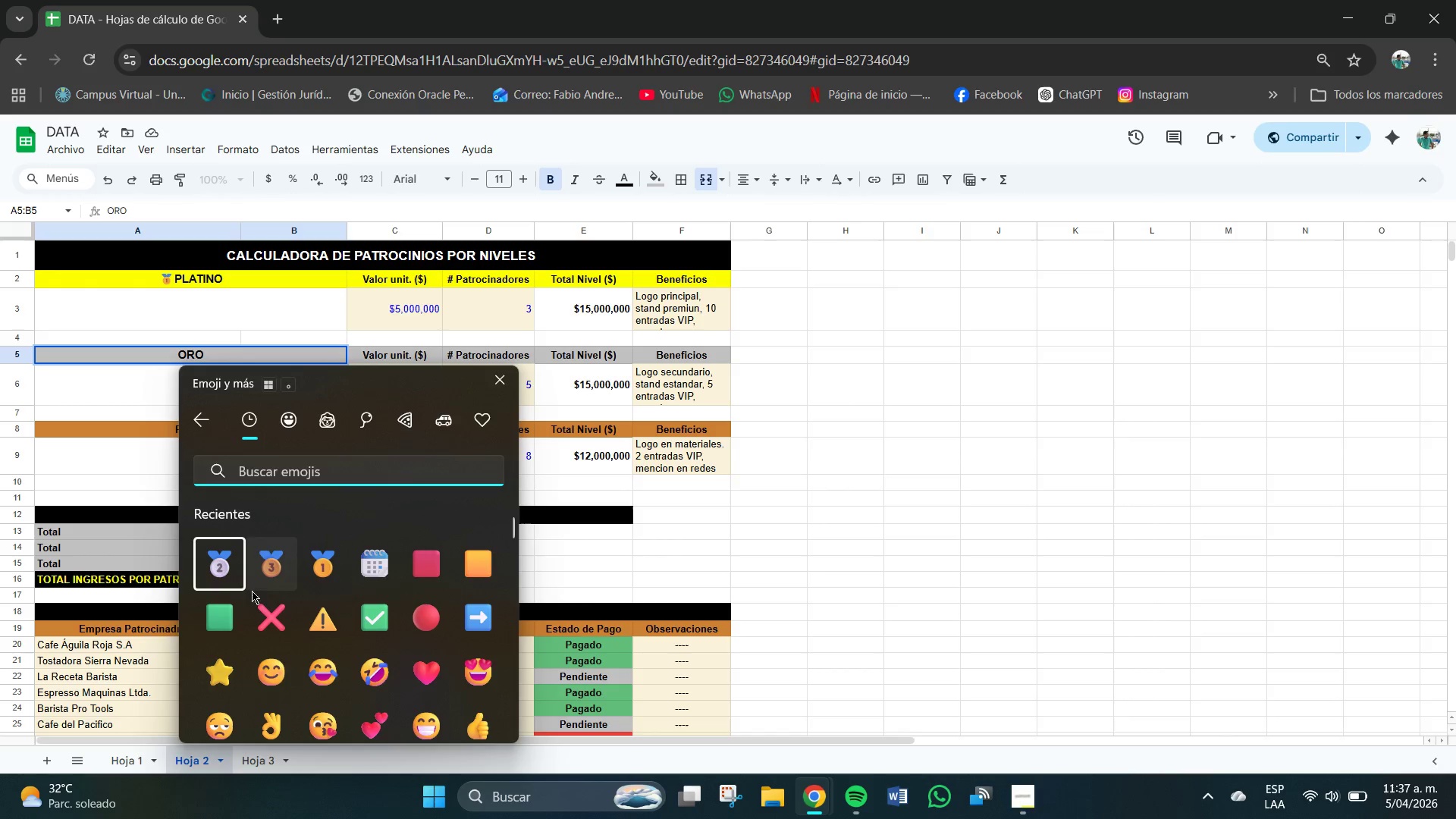 
left_click([230, 573])
 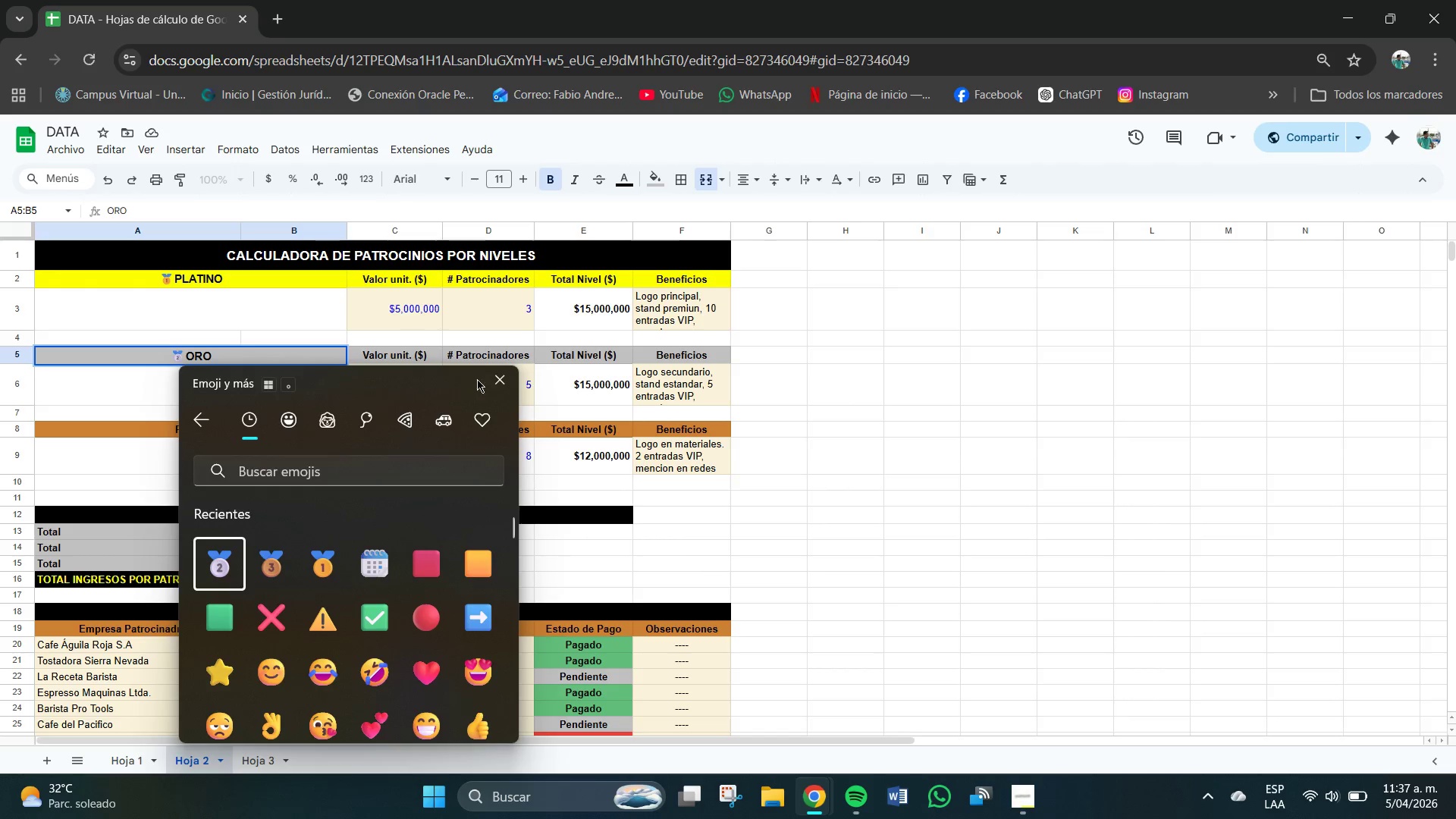 
left_click([504, 381])
 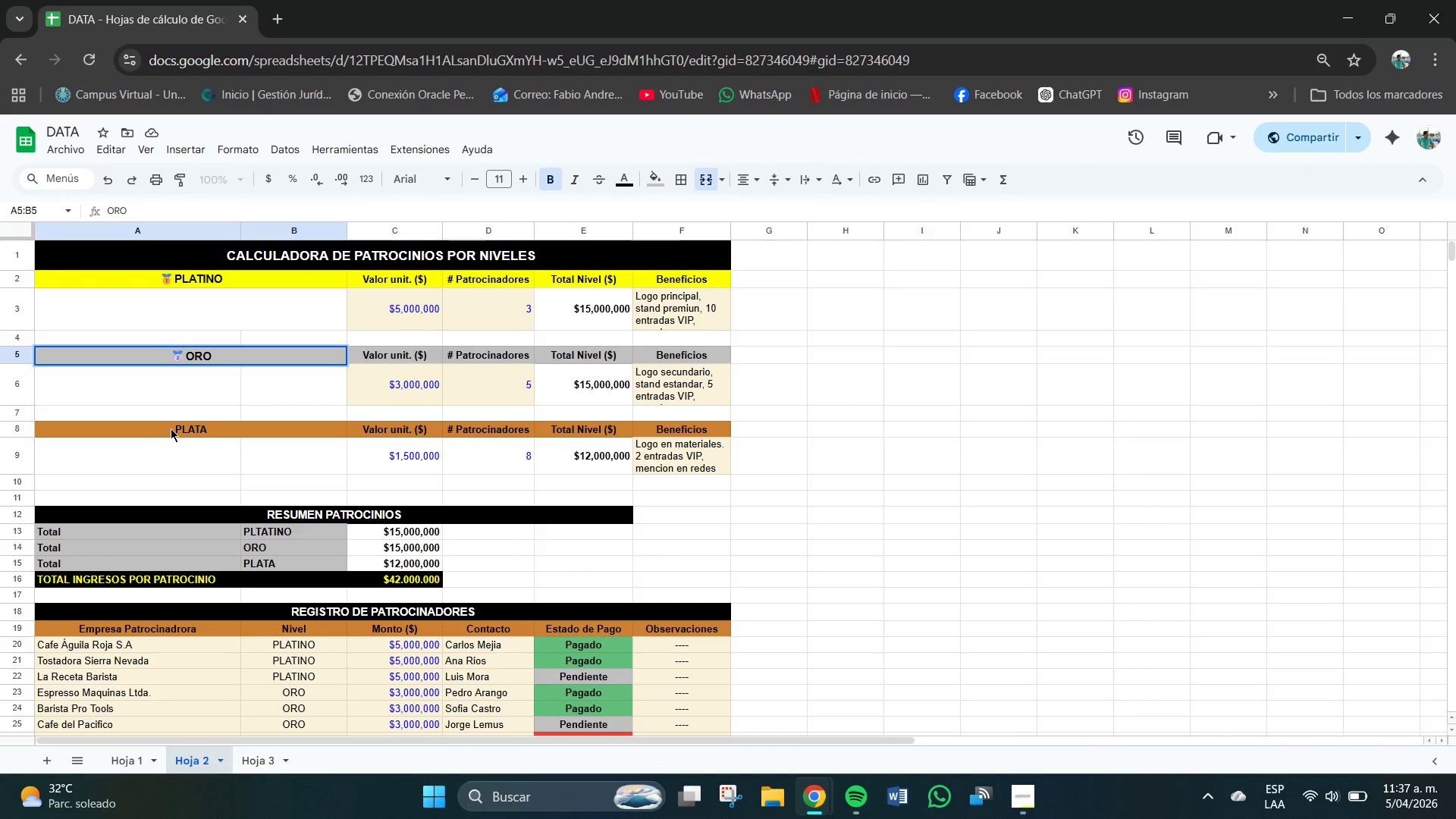 
double_click([171, 428])
 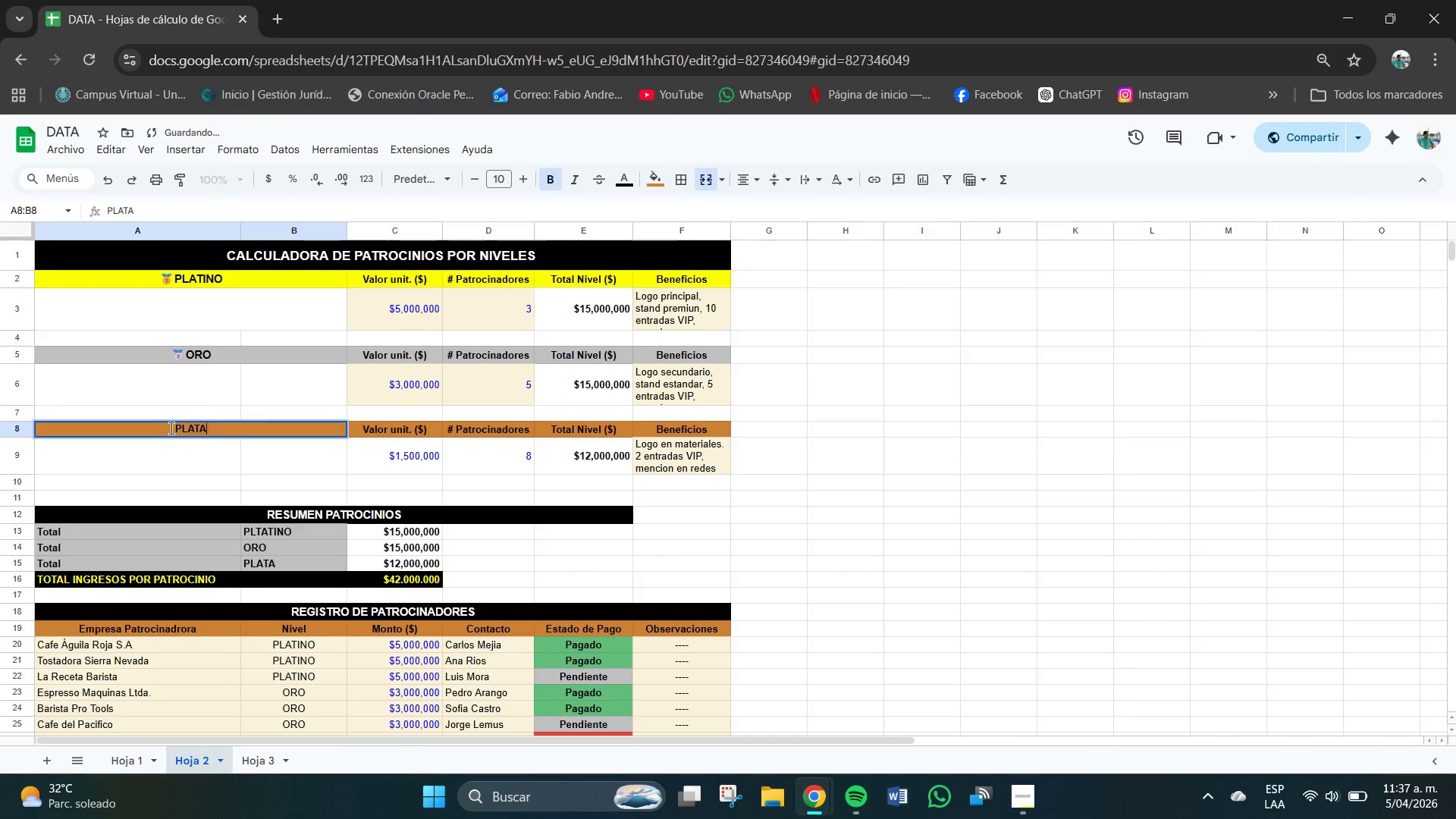 
triple_click([171, 428])
 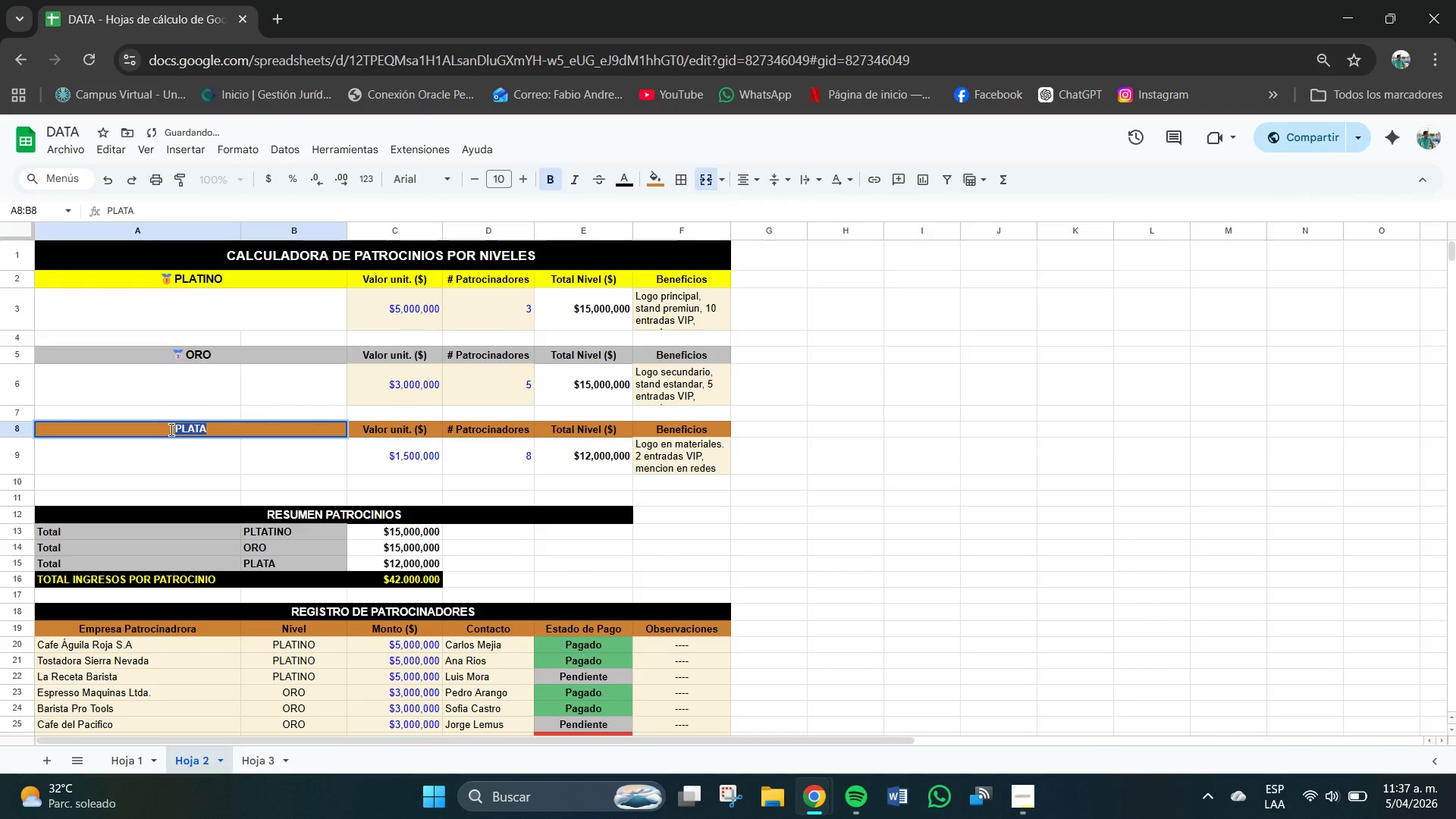 
triple_click([173, 431])
 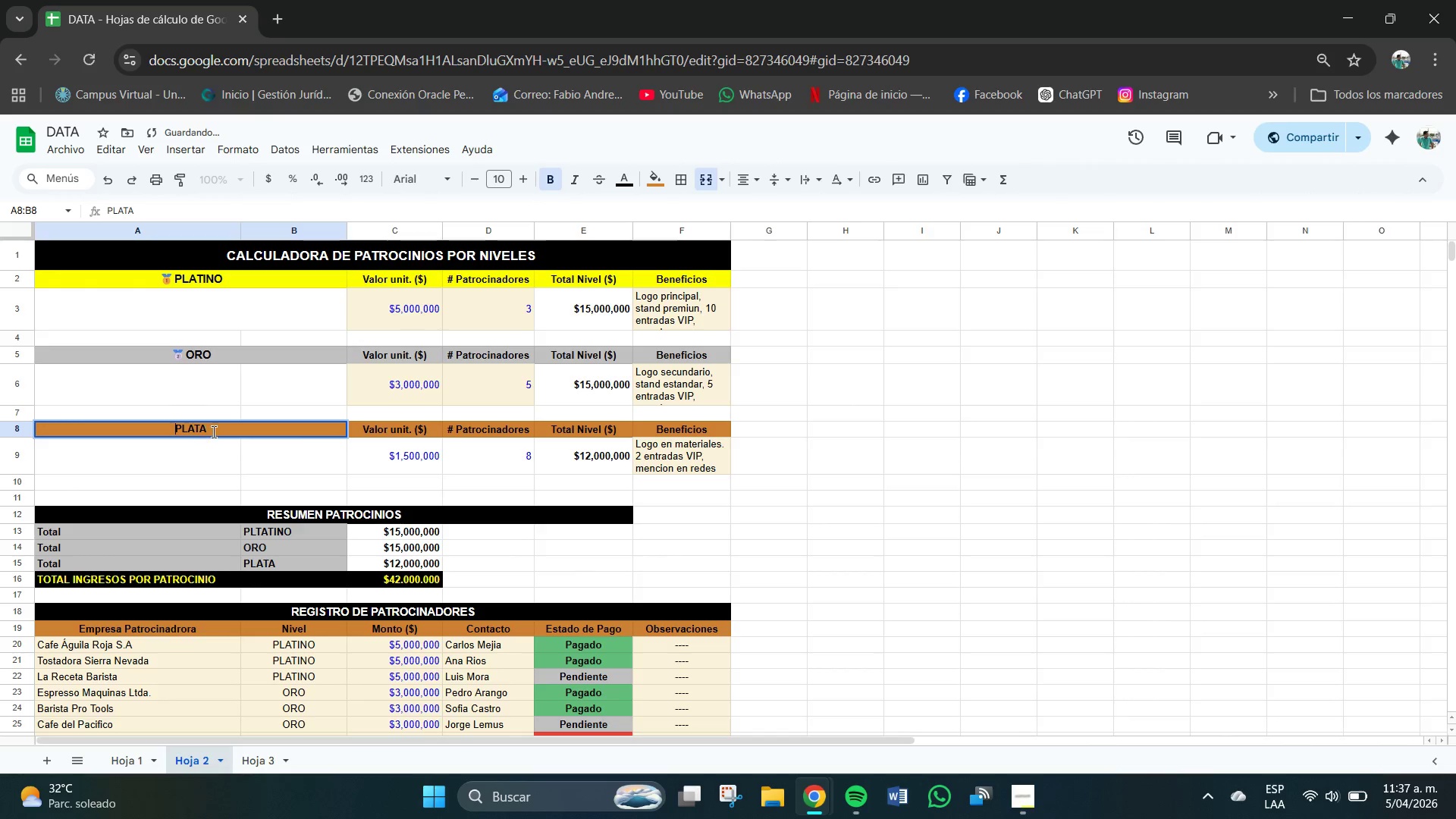 
left_click([215, 432])
 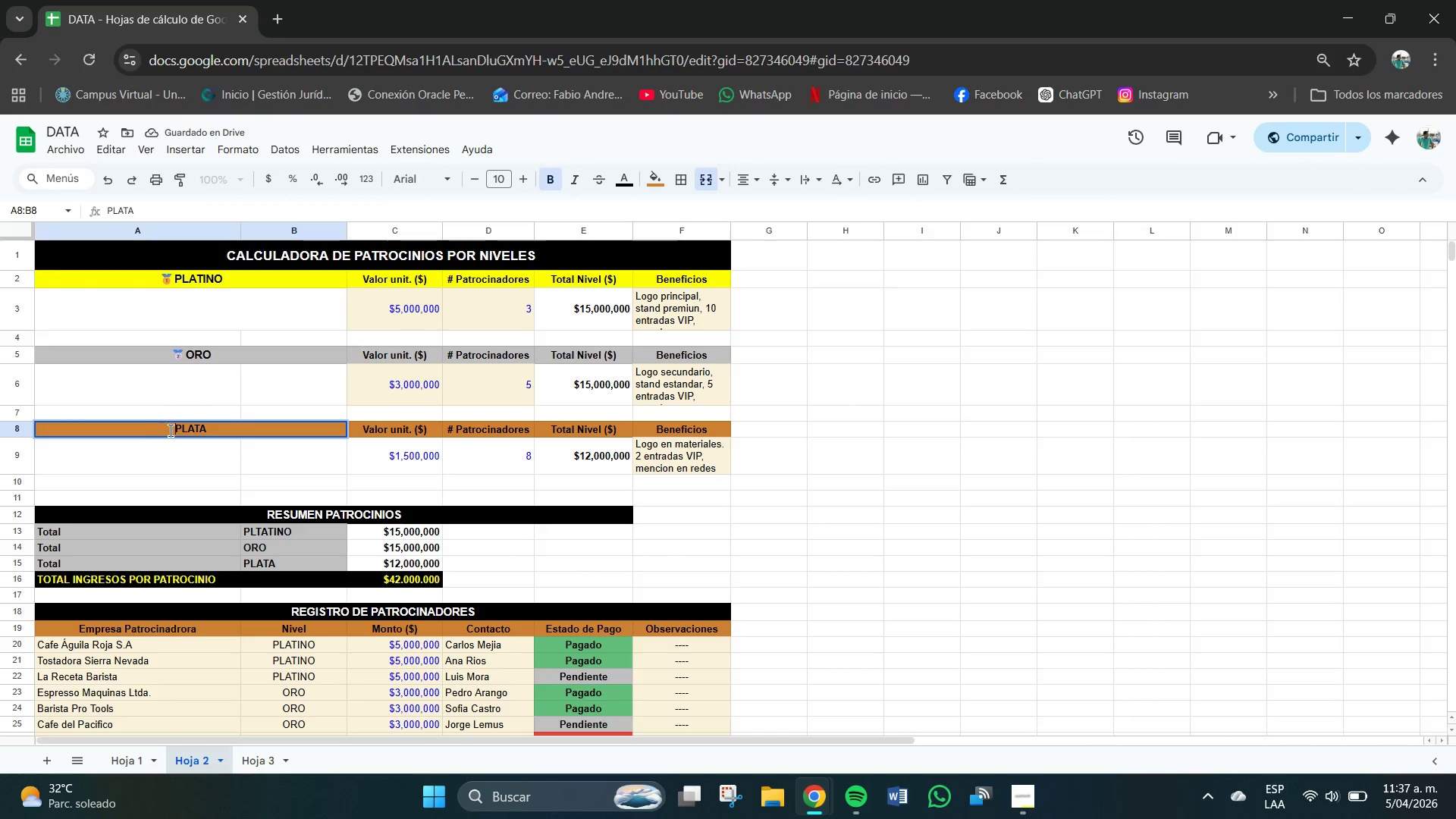 
key(Meta+V)
 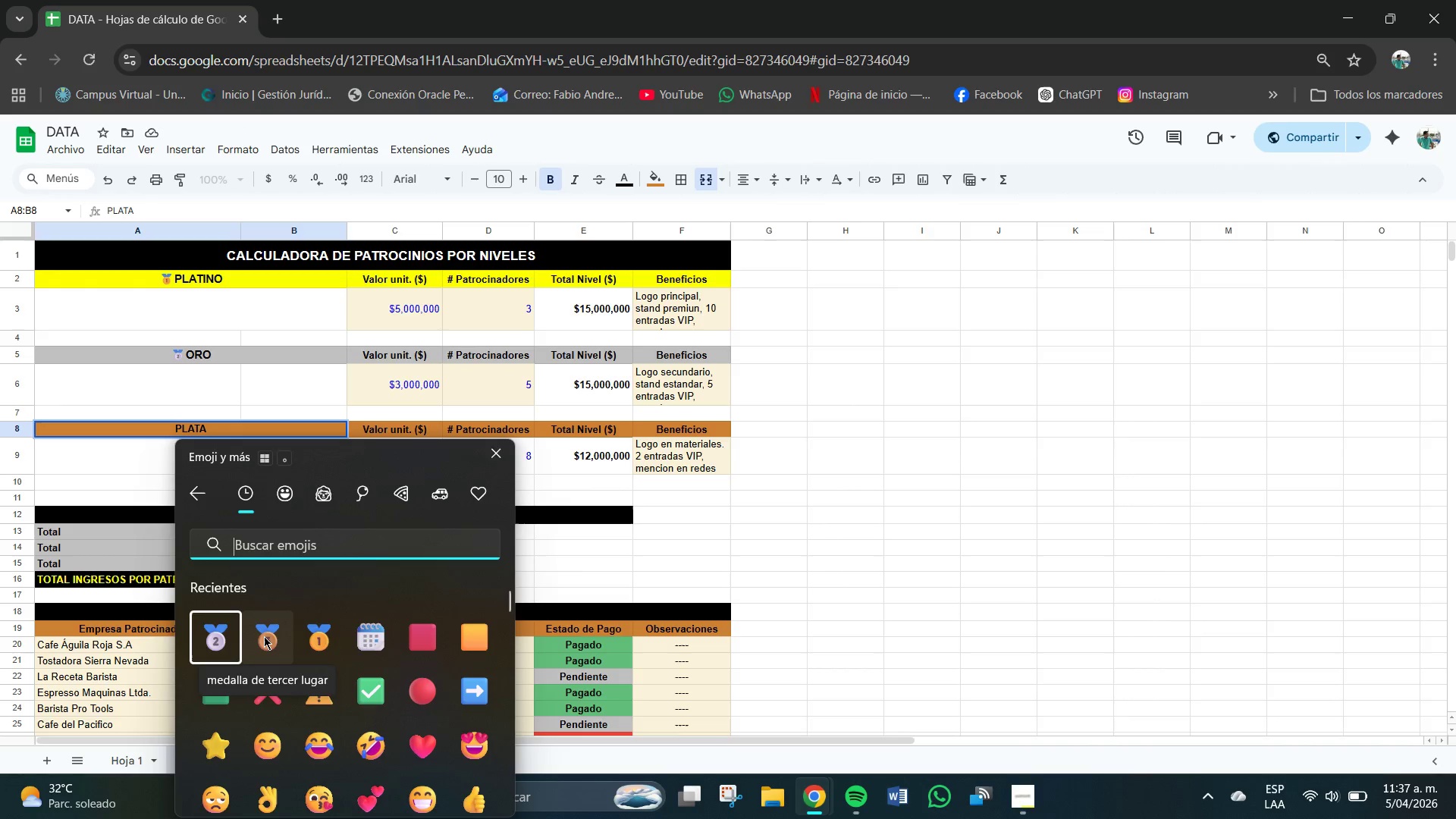 
wait(6.12)
 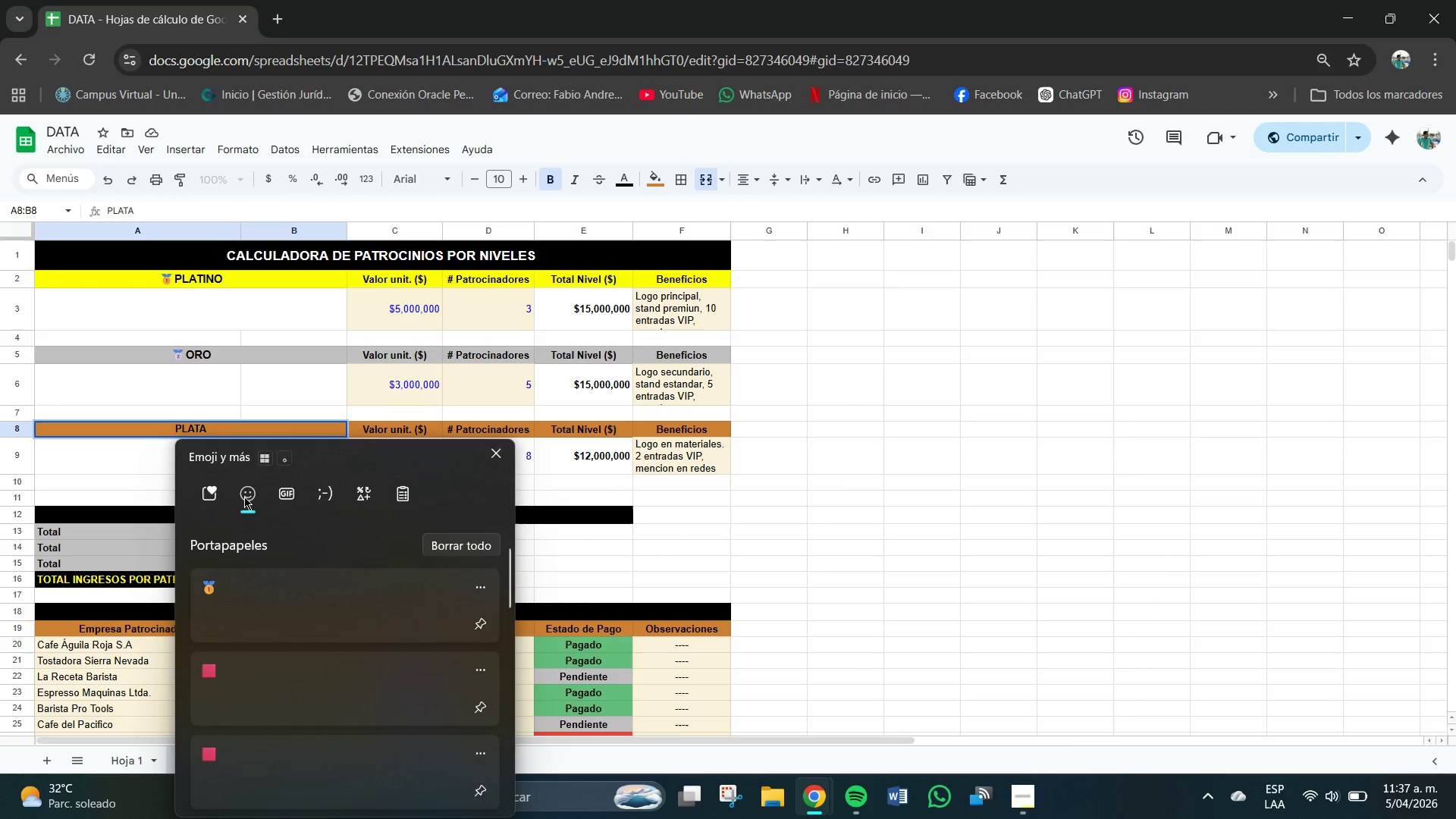 
left_click([264, 639])
 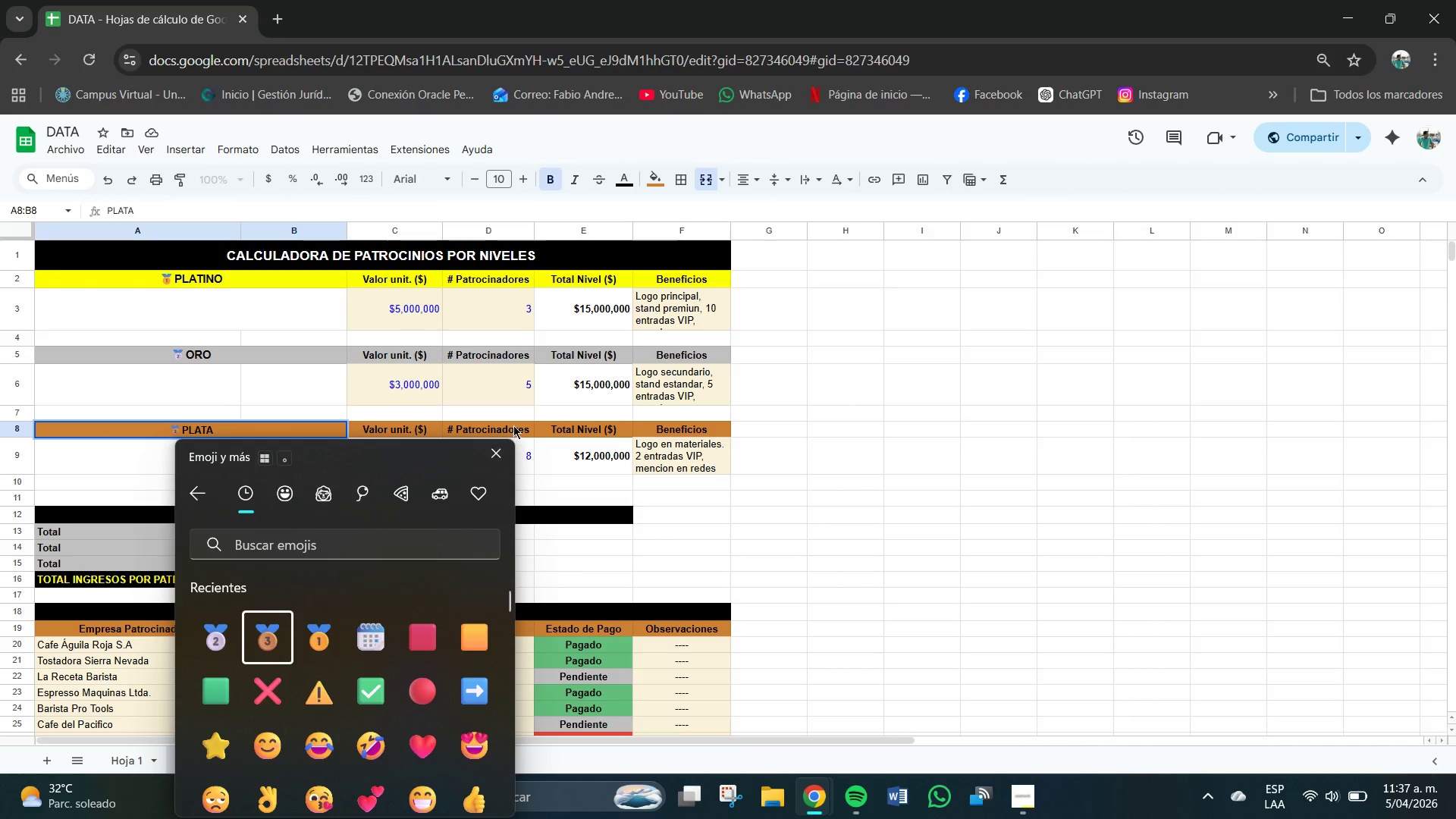 
left_click([502, 451])
 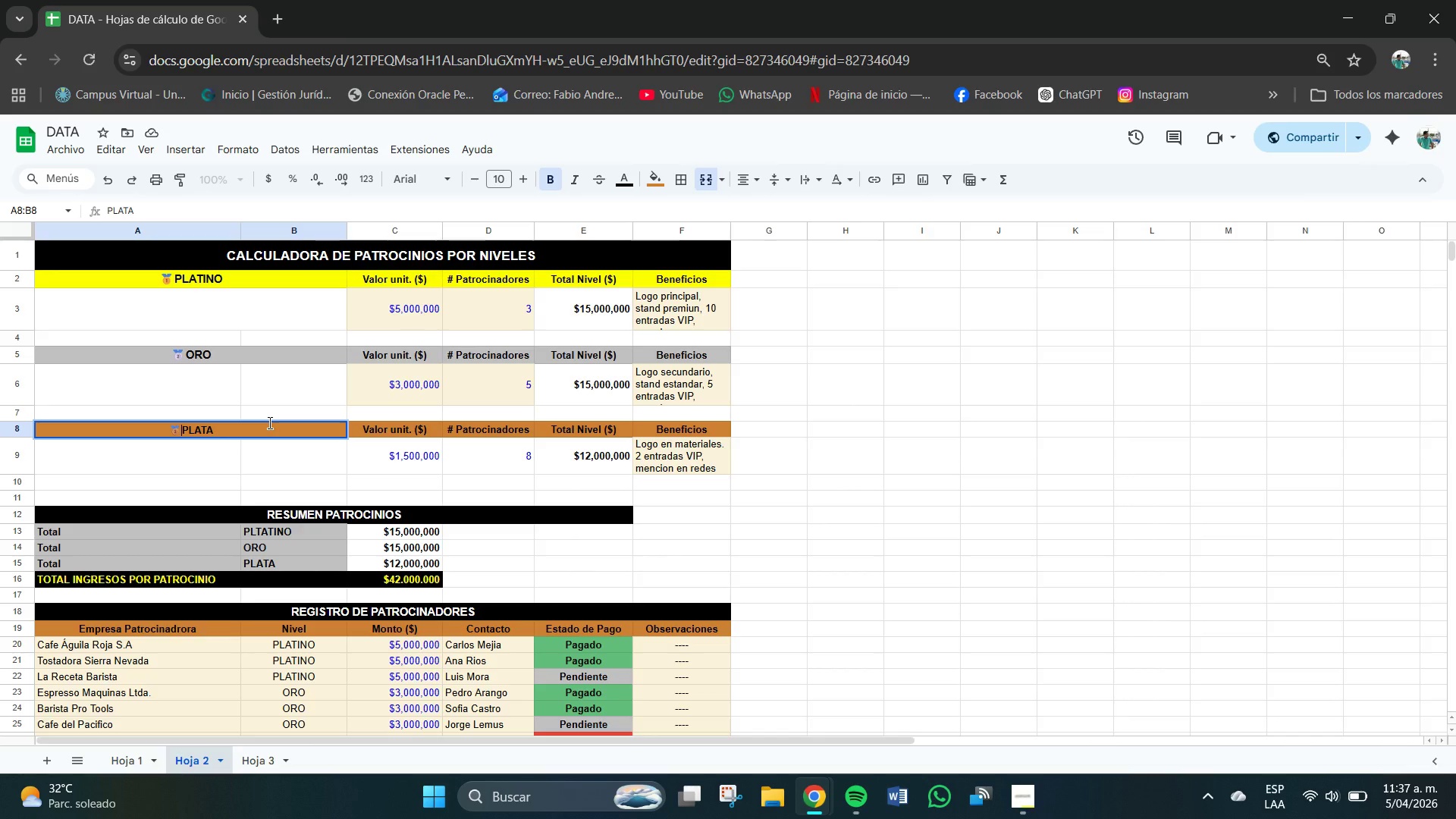 
double_click([225, 253])
 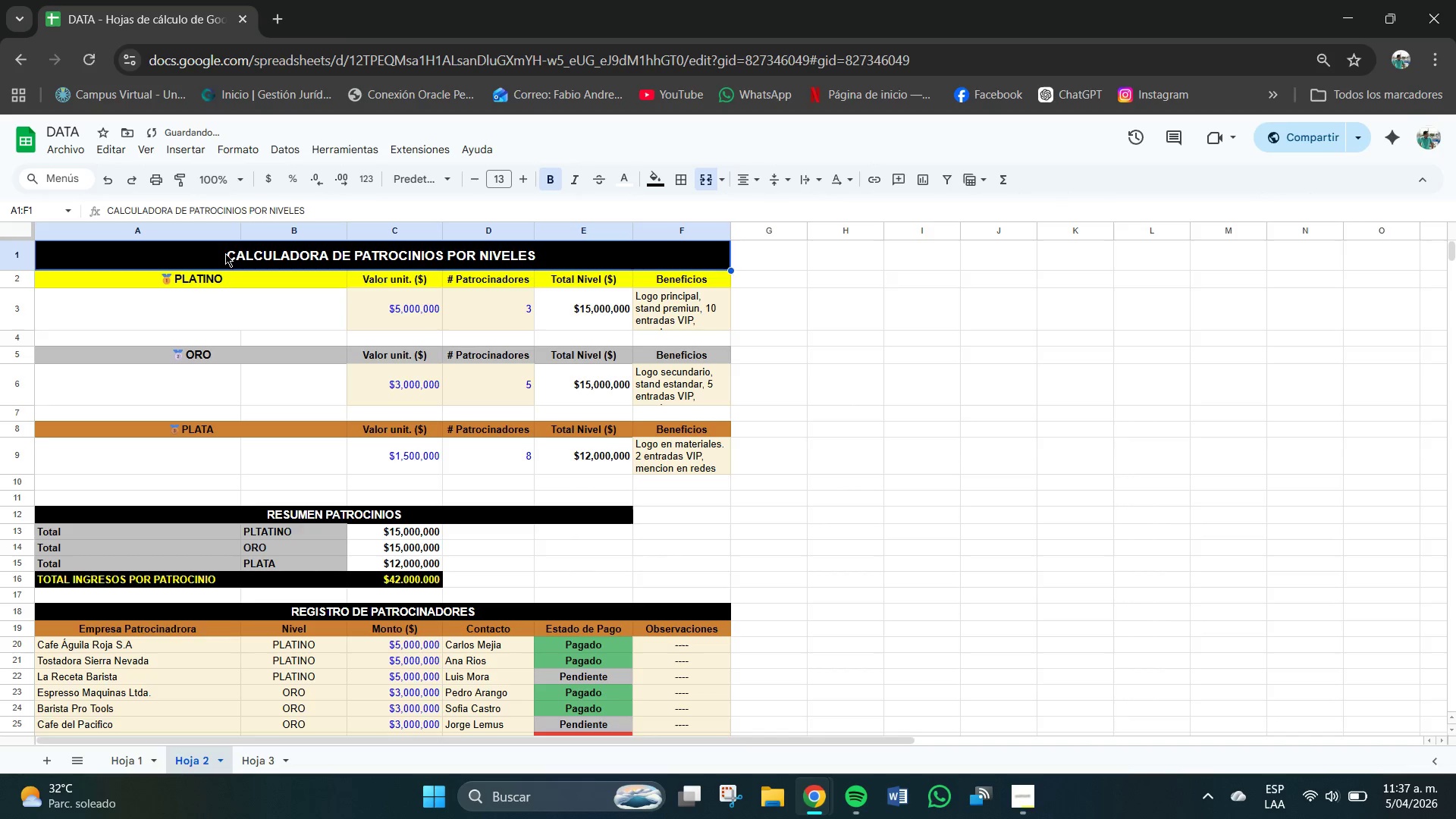 
triple_click([225, 253])
 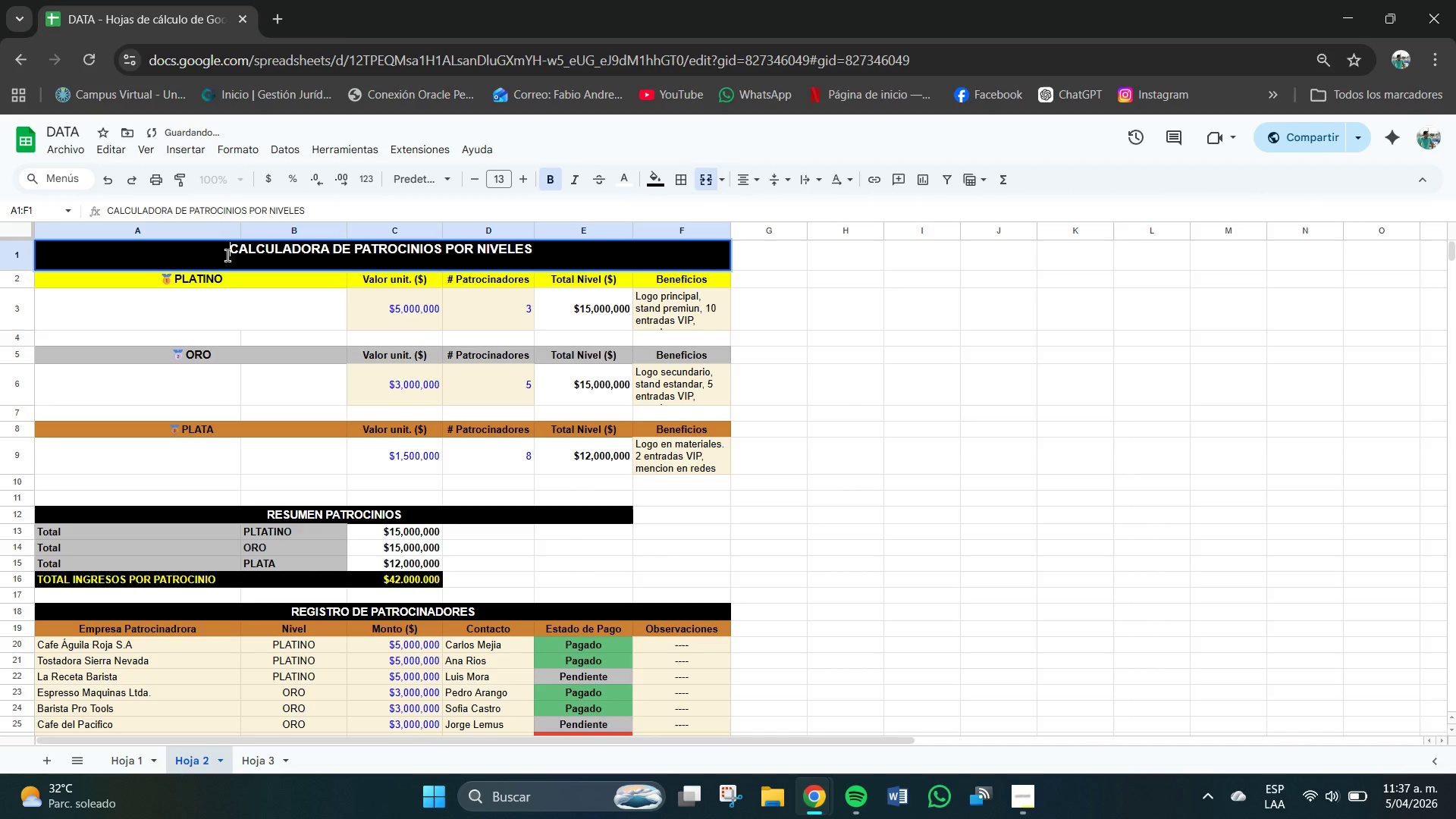 
left_click([228, 256])
 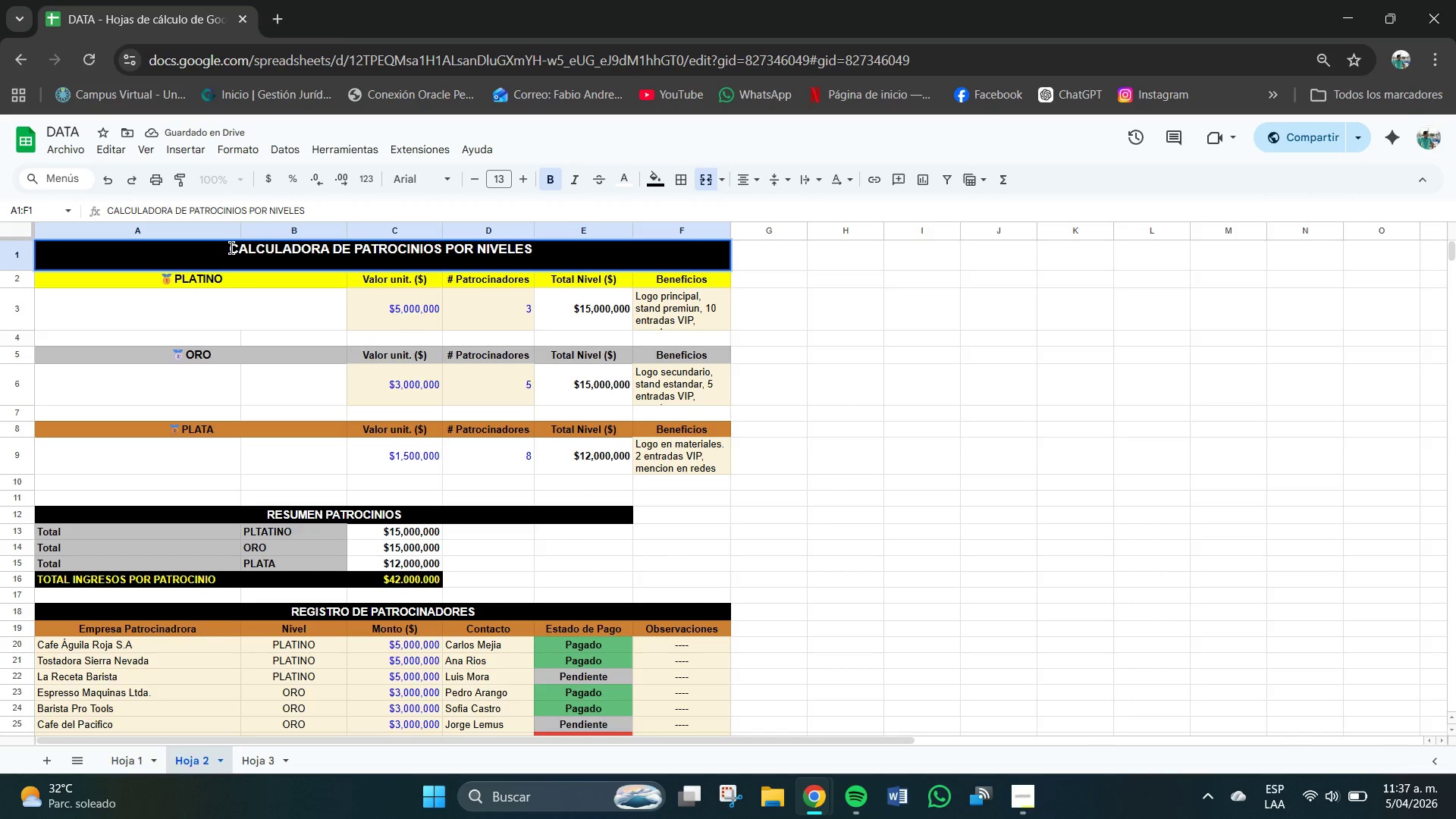 
scroll: coordinate [315, 302], scroll_direction: up, amount: 1.0
 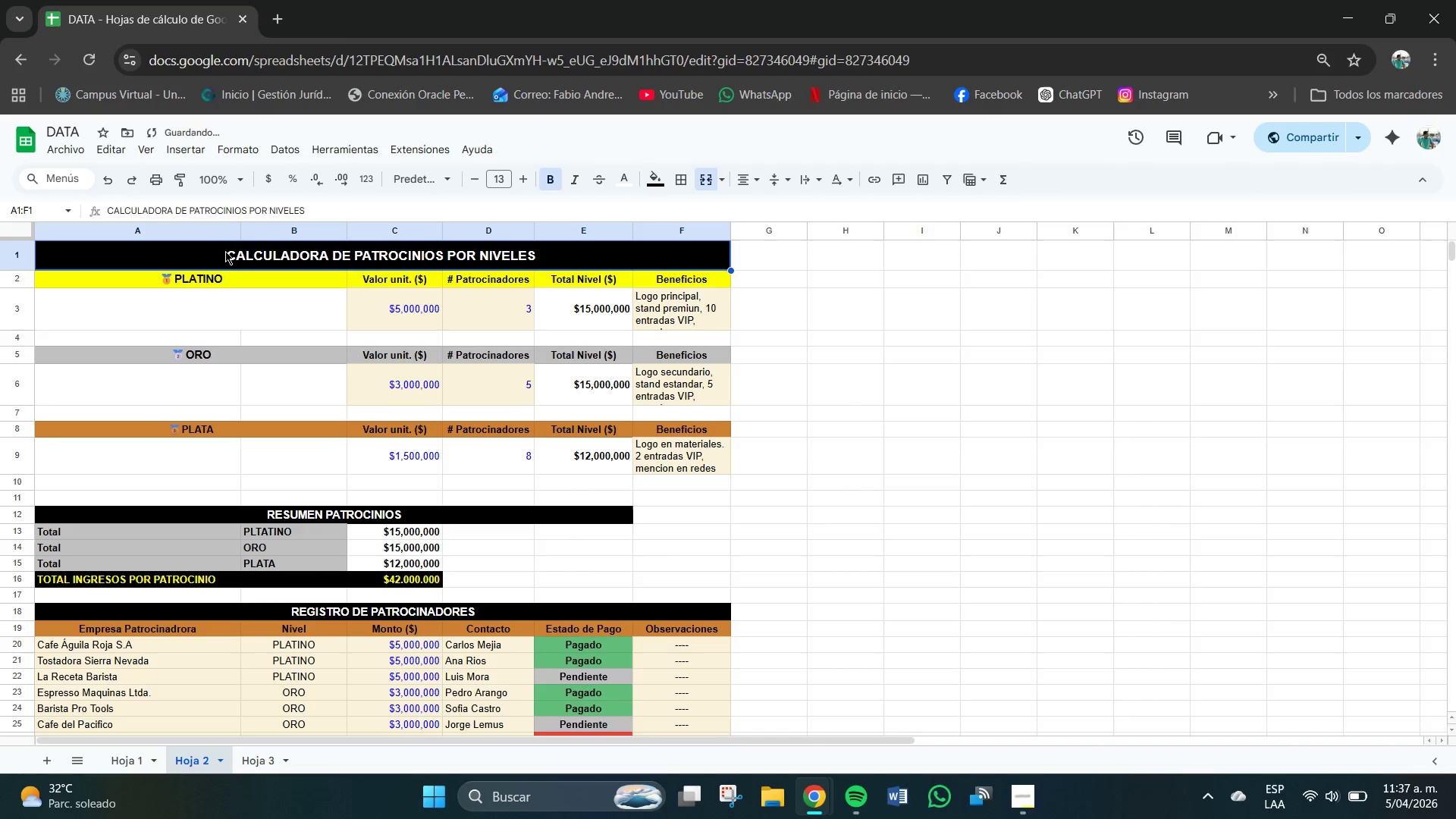 
key(Meta+V)
 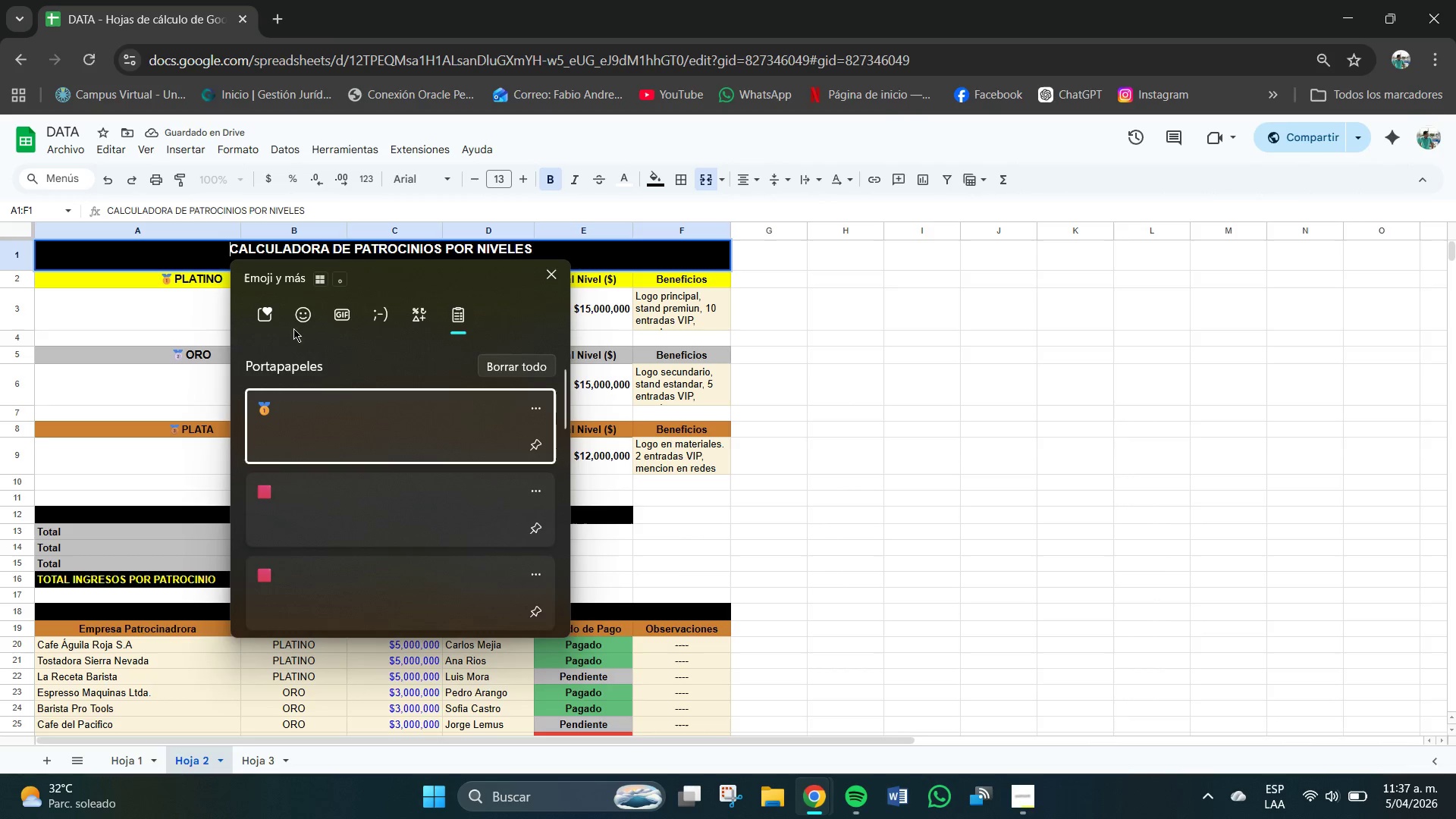 
left_click([305, 320])
 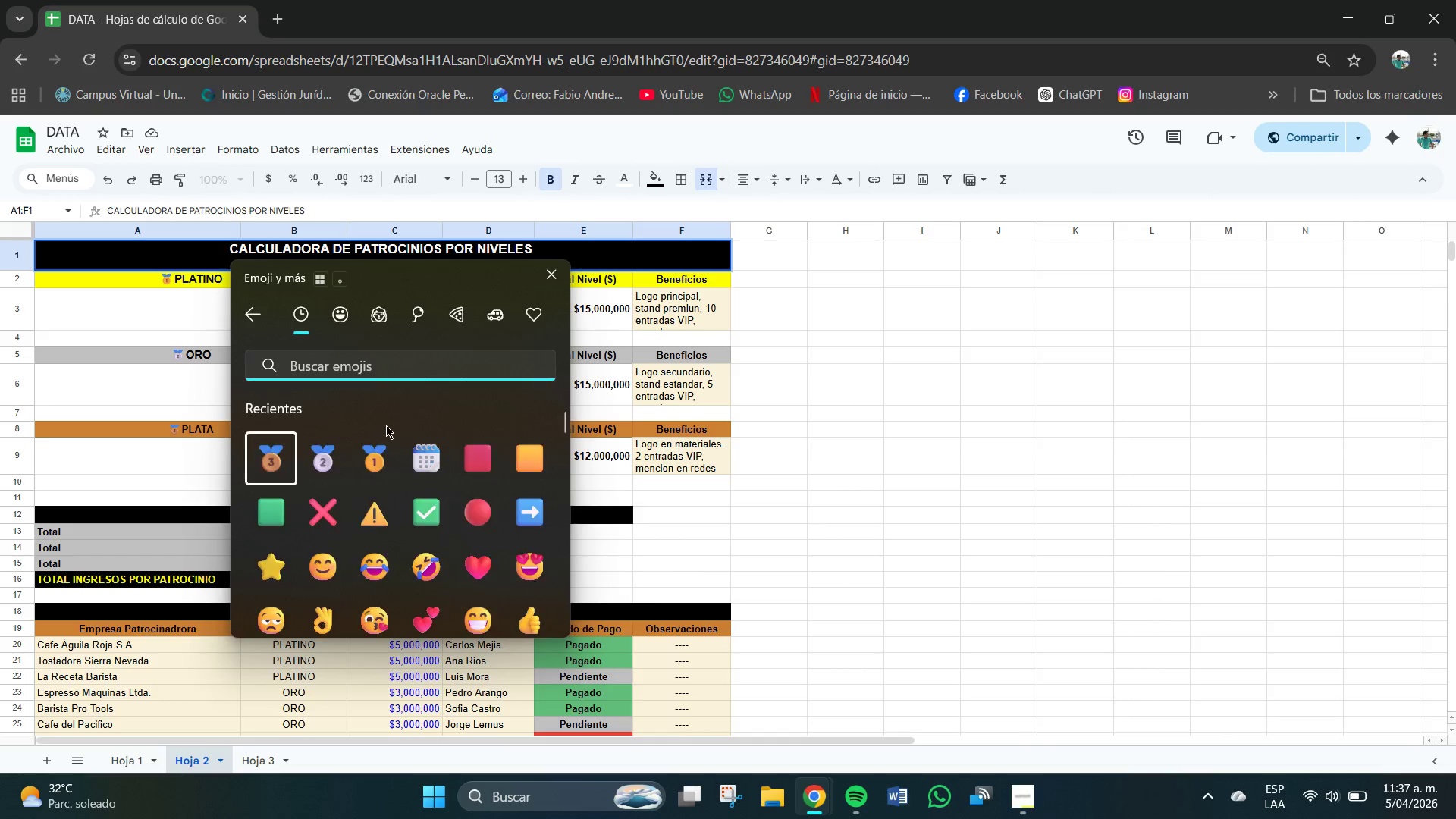 
left_click([344, 313])
 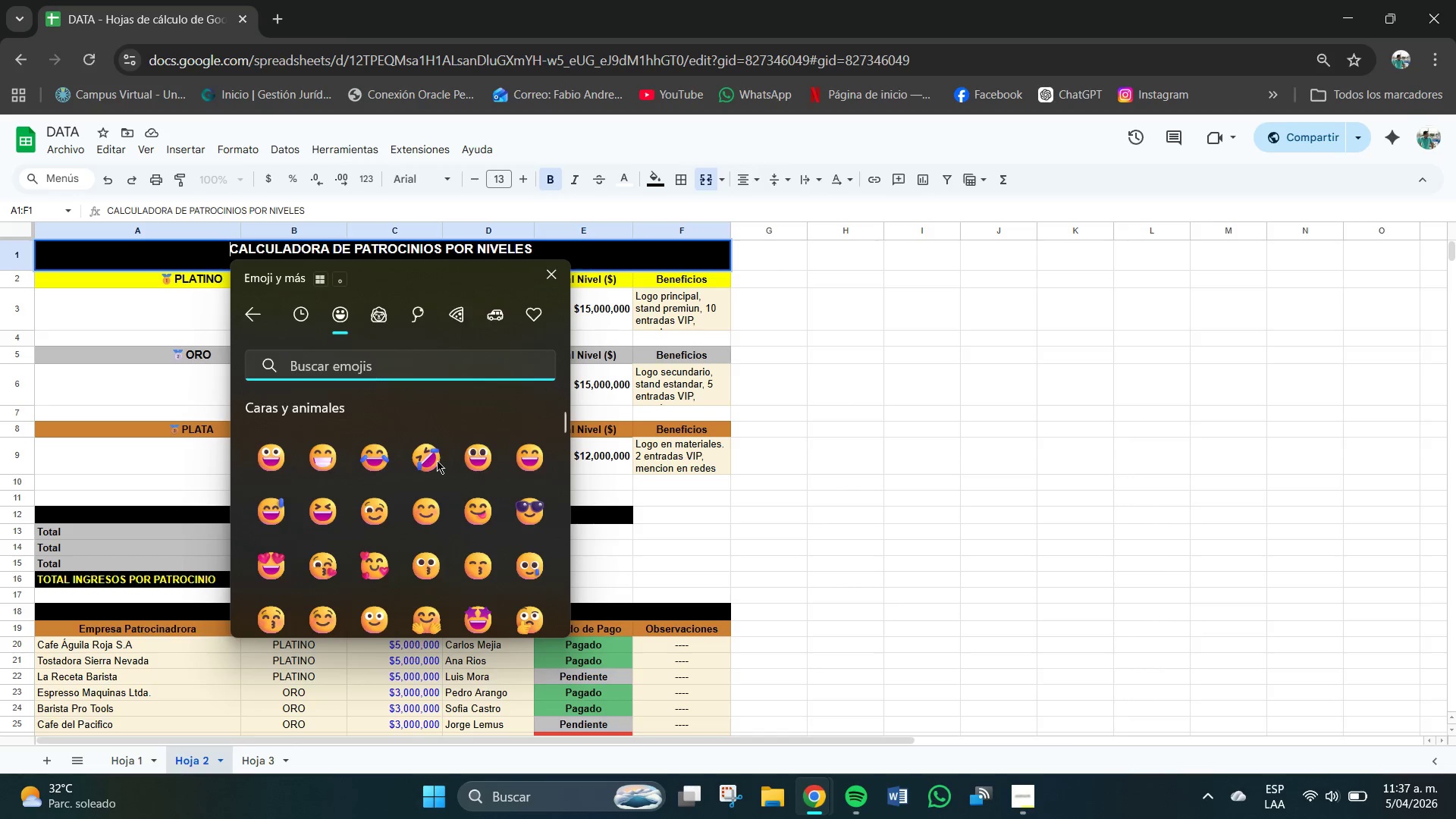 
scroll: coordinate [444, 503], scroll_direction: down, amount: 47.0
 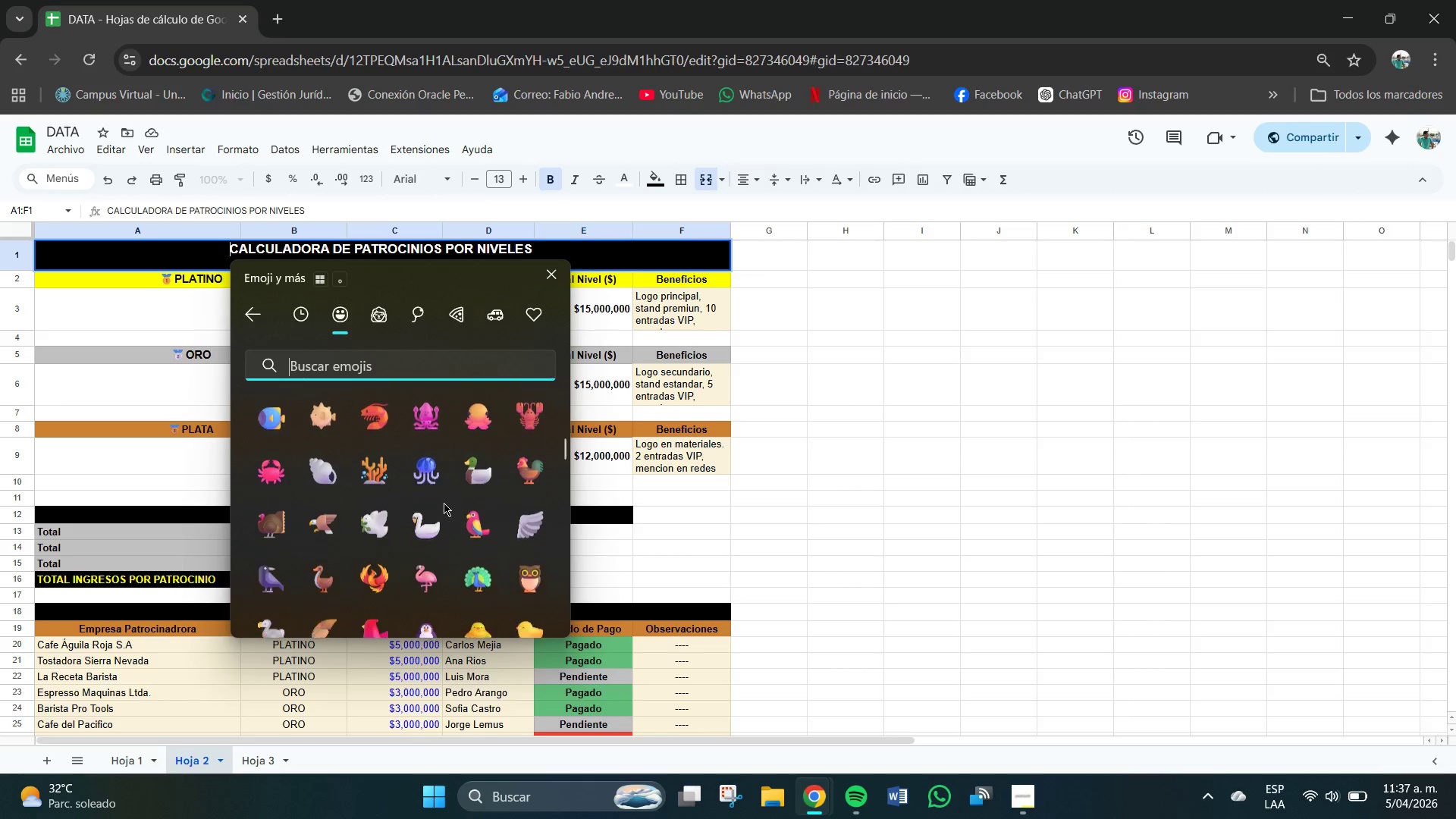 
scroll: coordinate [445, 503], scroll_direction: up, amount: 46.0
 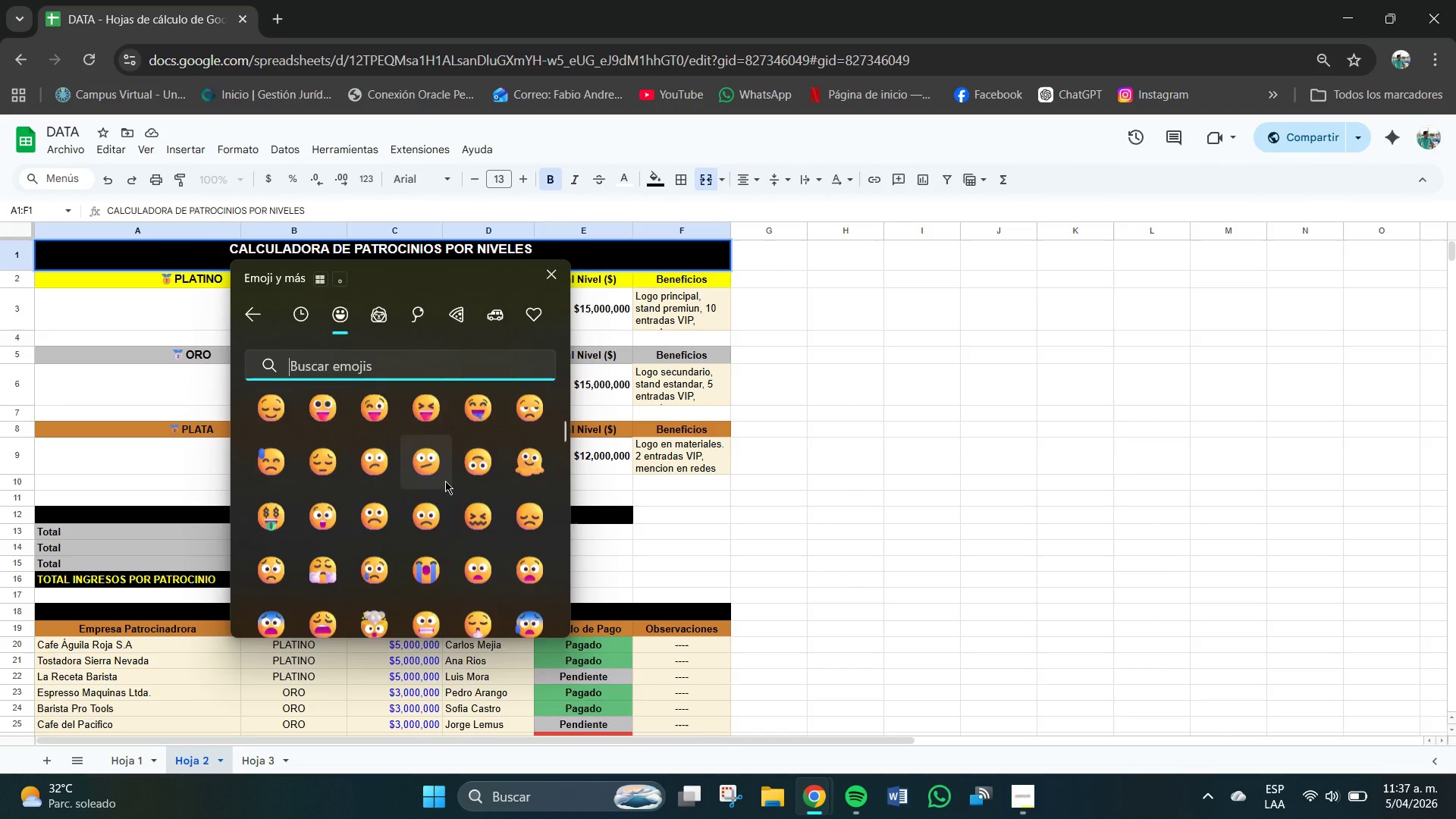 
scroll: coordinate [452, 502], scroll_direction: down, amount: 123.0
 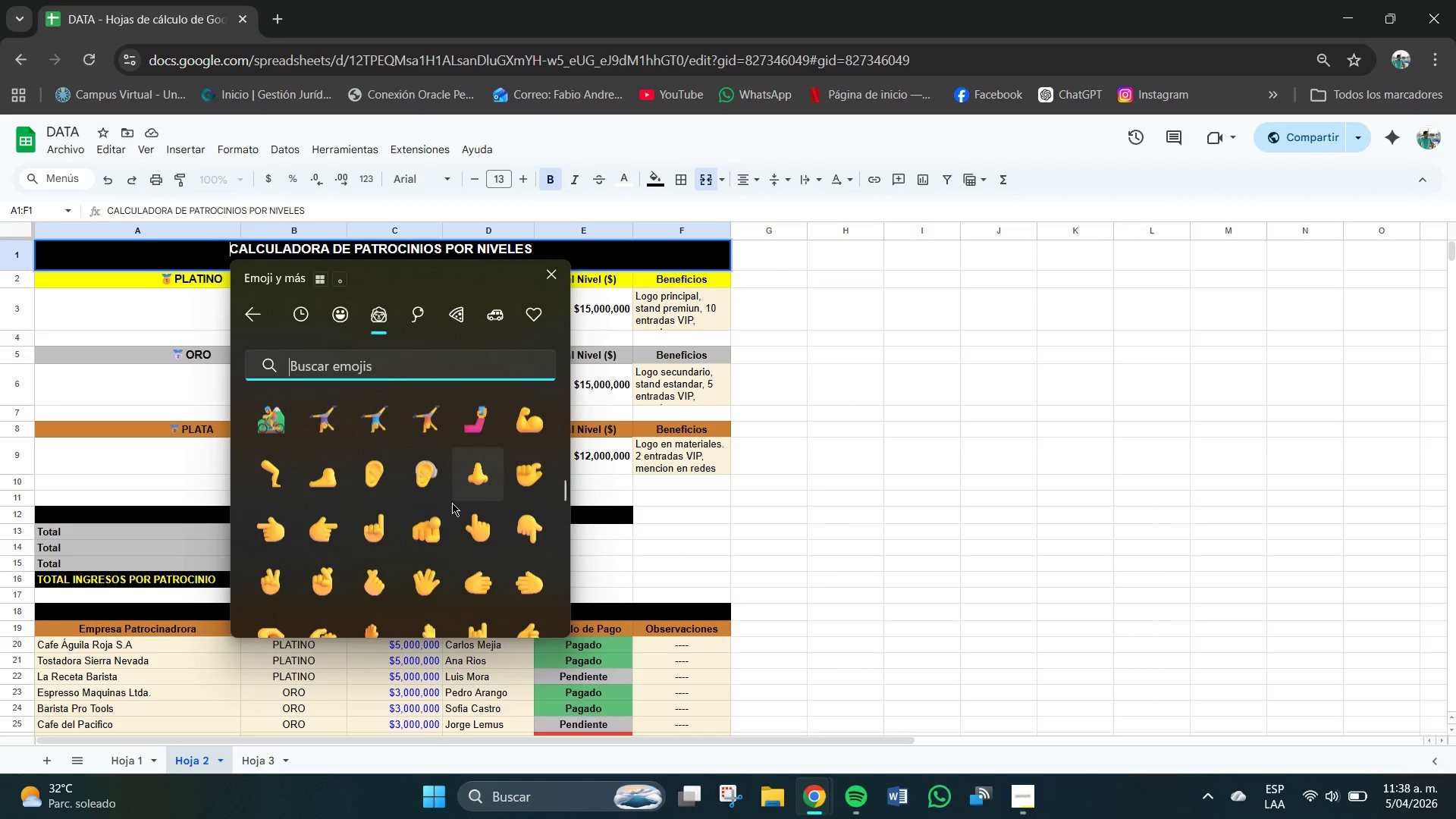 
scroll: coordinate [452, 503], scroll_direction: down, amount: 5.0
 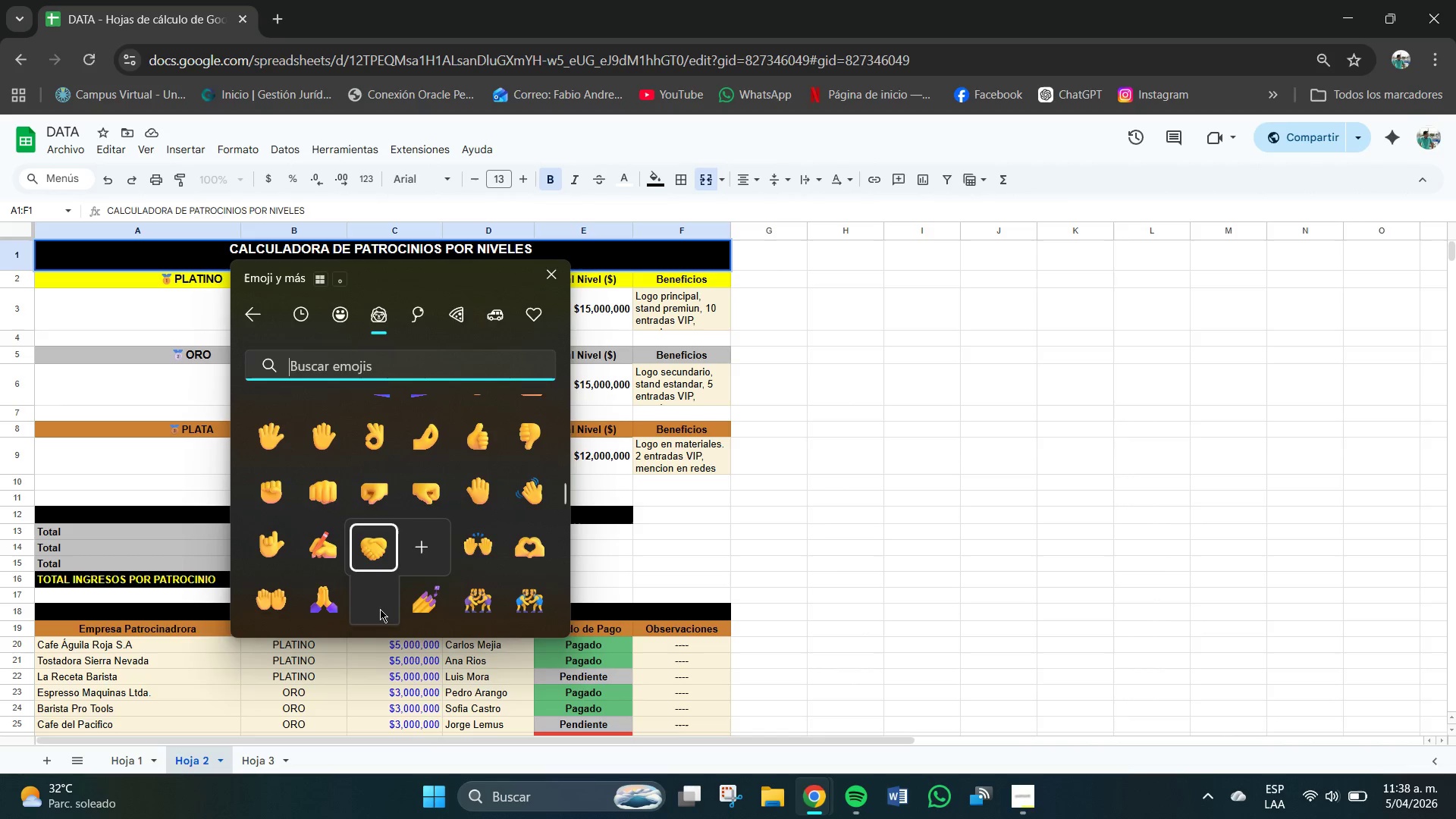 
left_click([381, 547])
 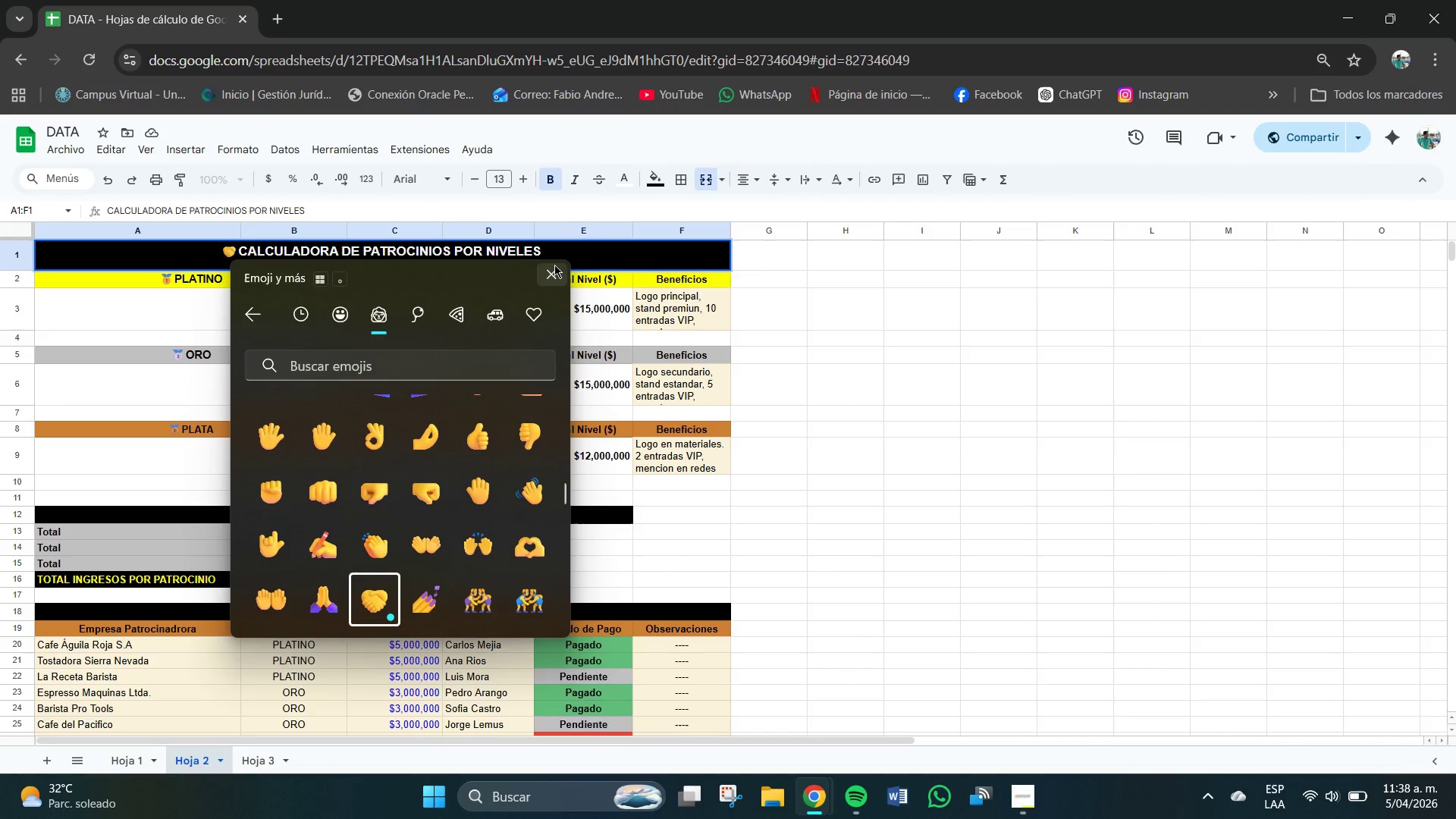 
left_click([548, 272])
 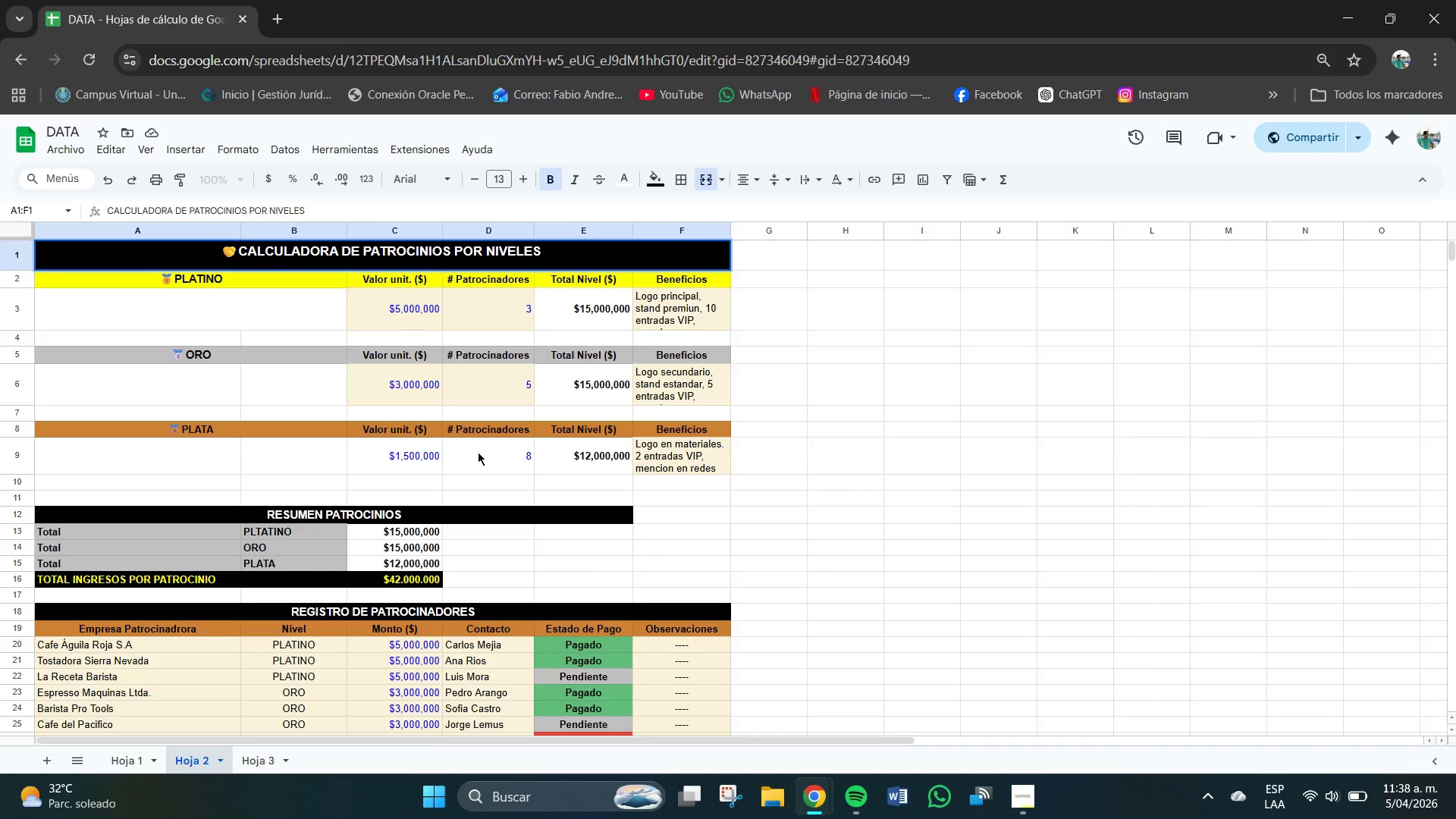 
wait(6.88)
 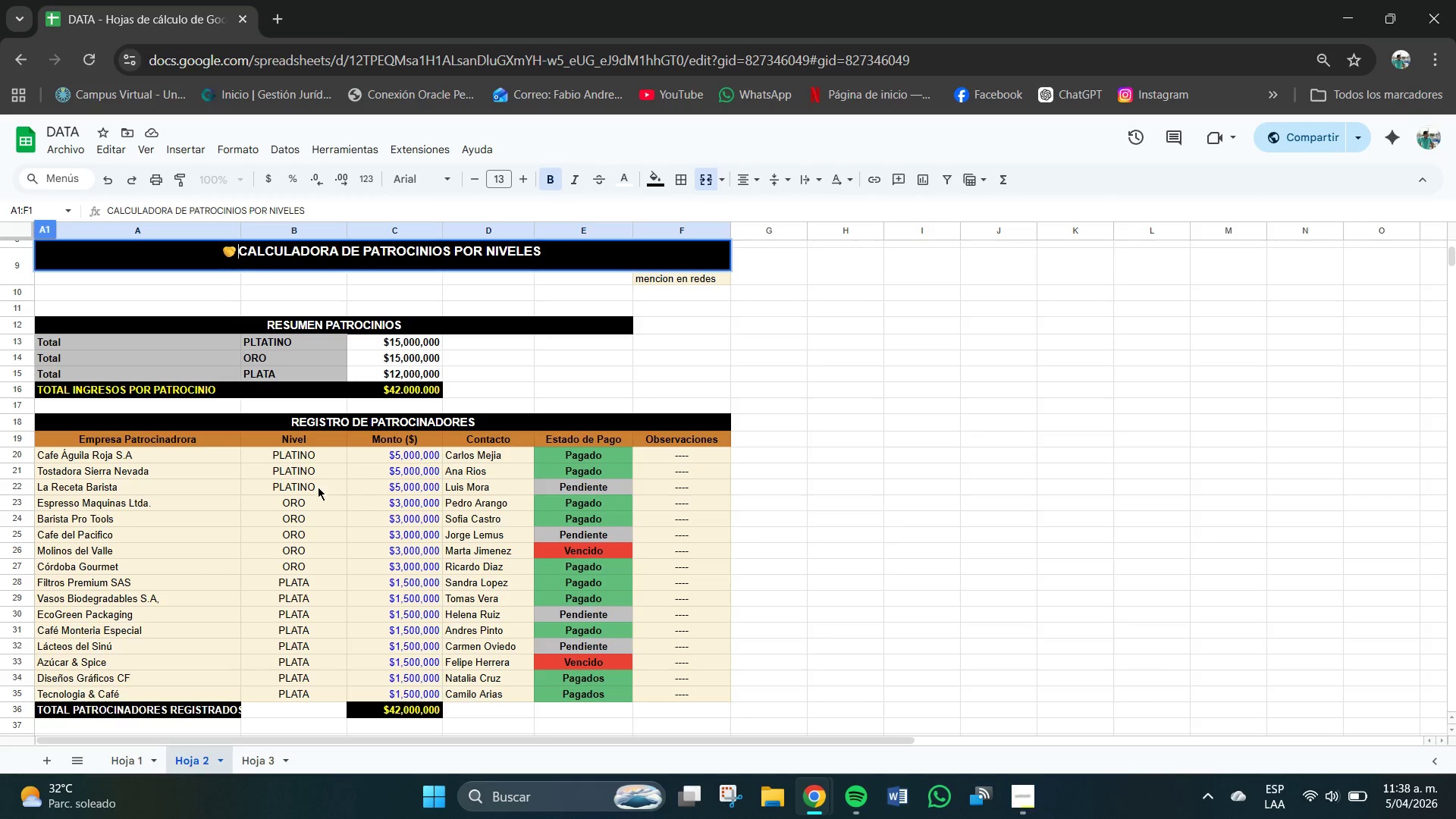 
double_click([264, 458])
 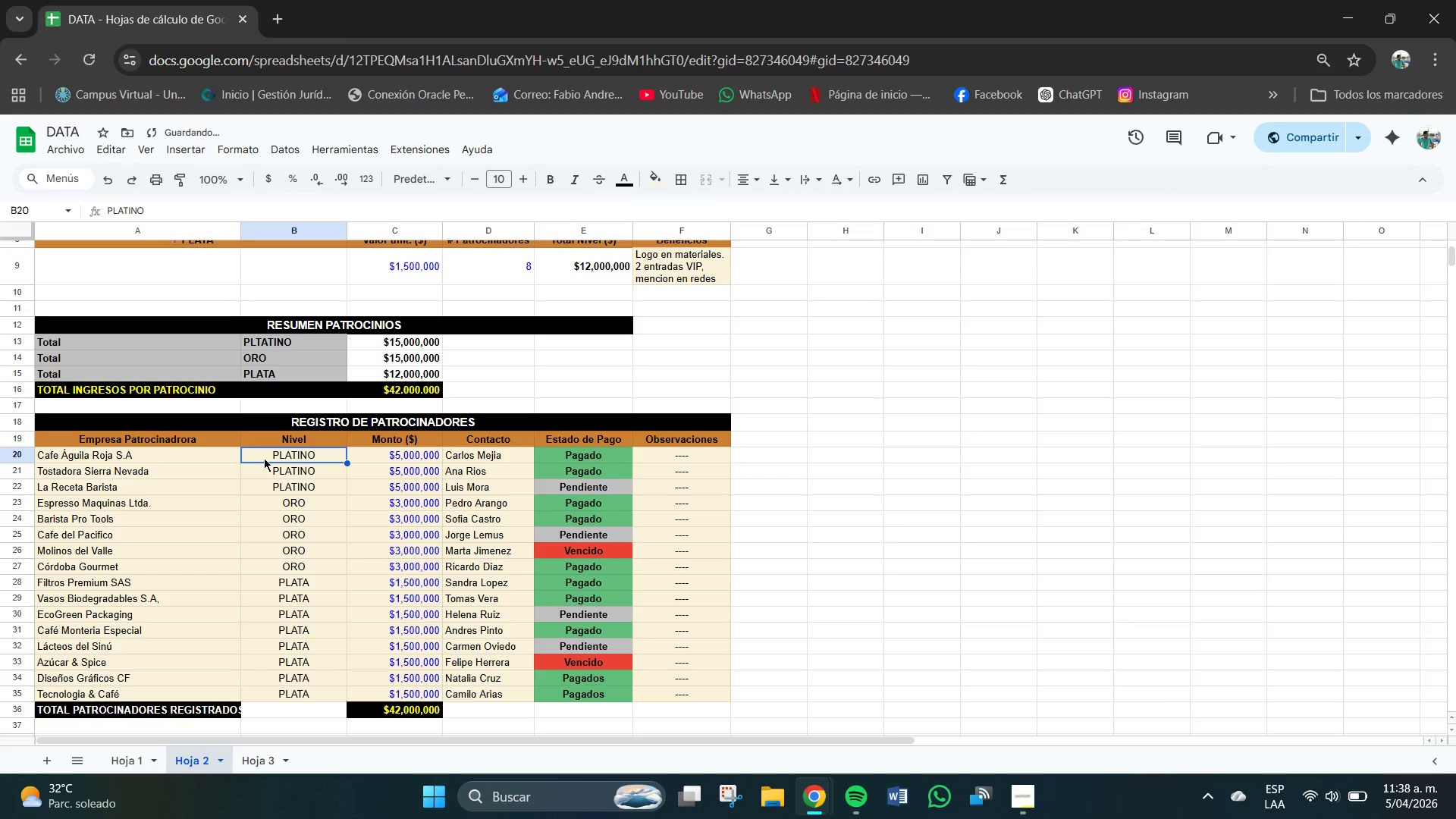 
triple_click([264, 458])
 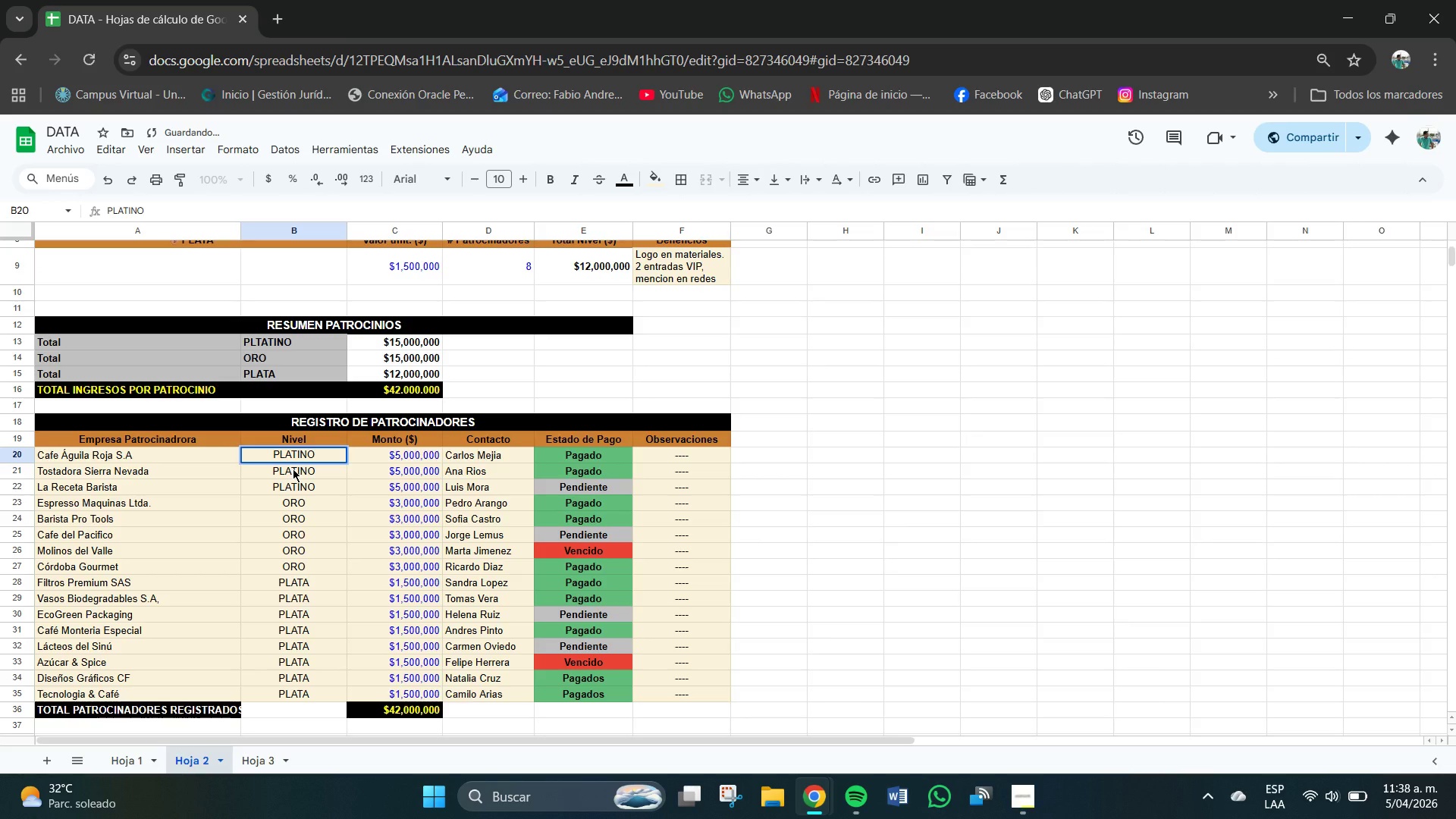 
scroll: coordinate [428, 451], scroll_direction: down, amount: 2.0
 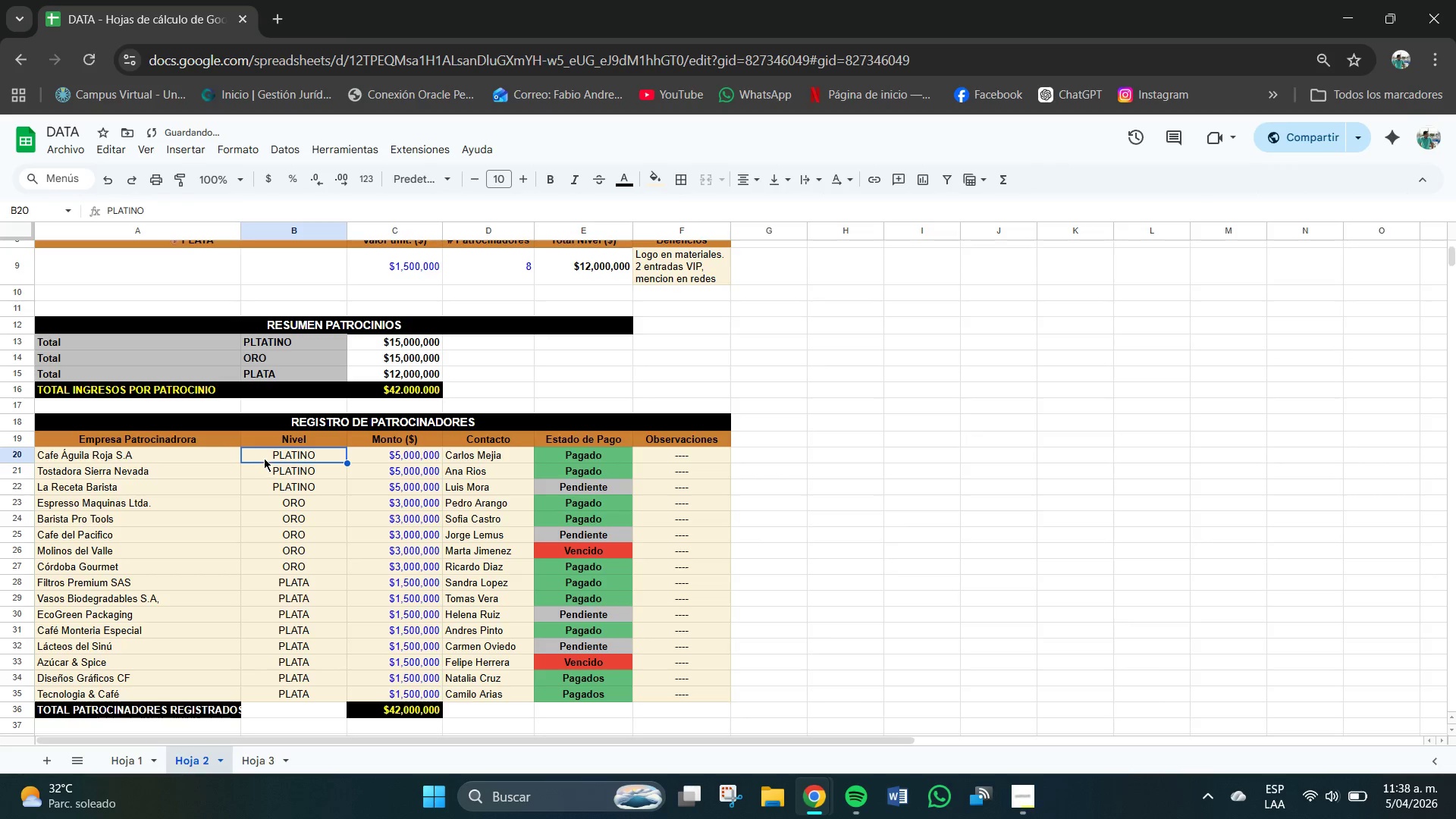 
key(Meta+V)
 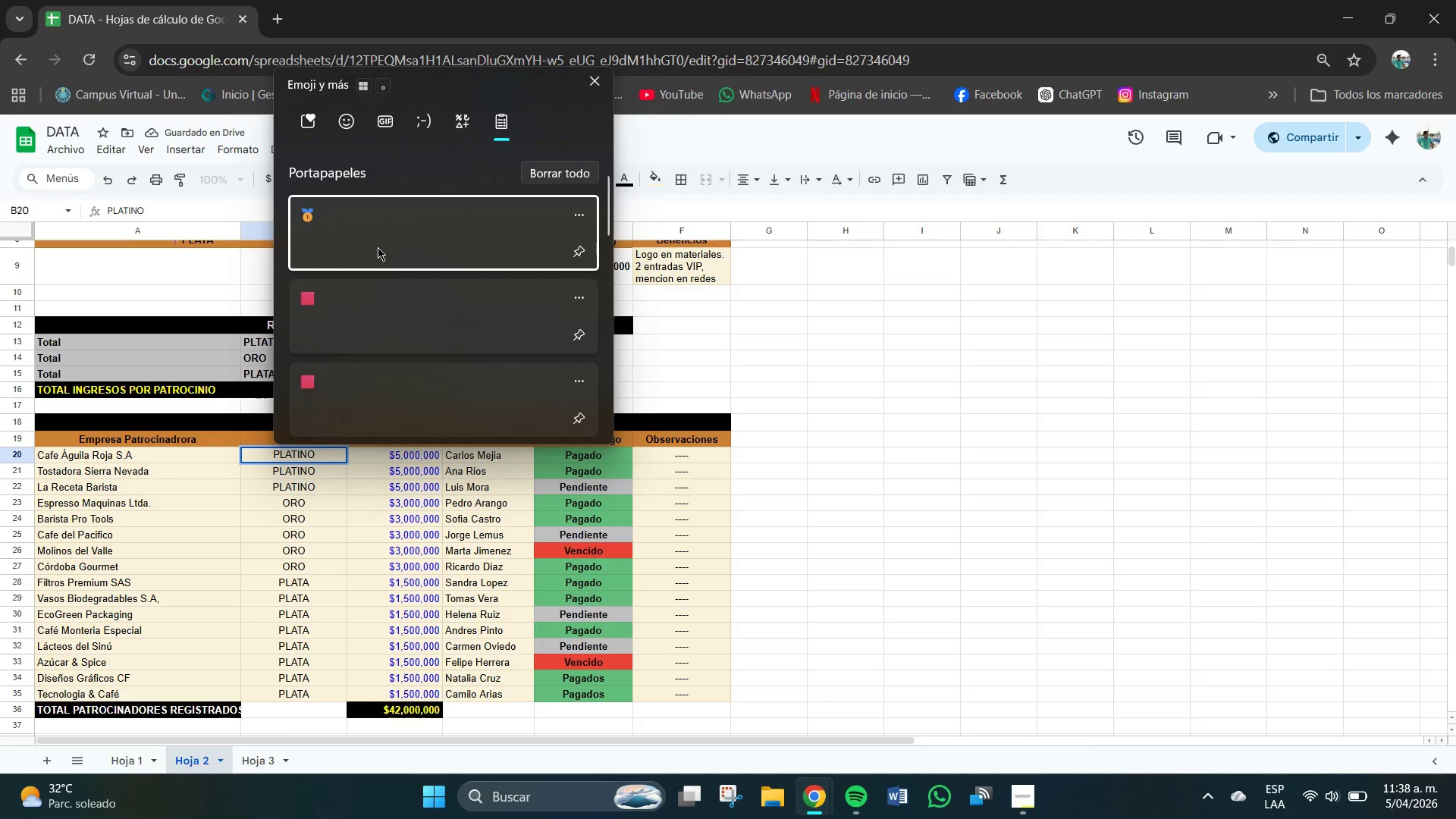 
left_click([378, 247])
 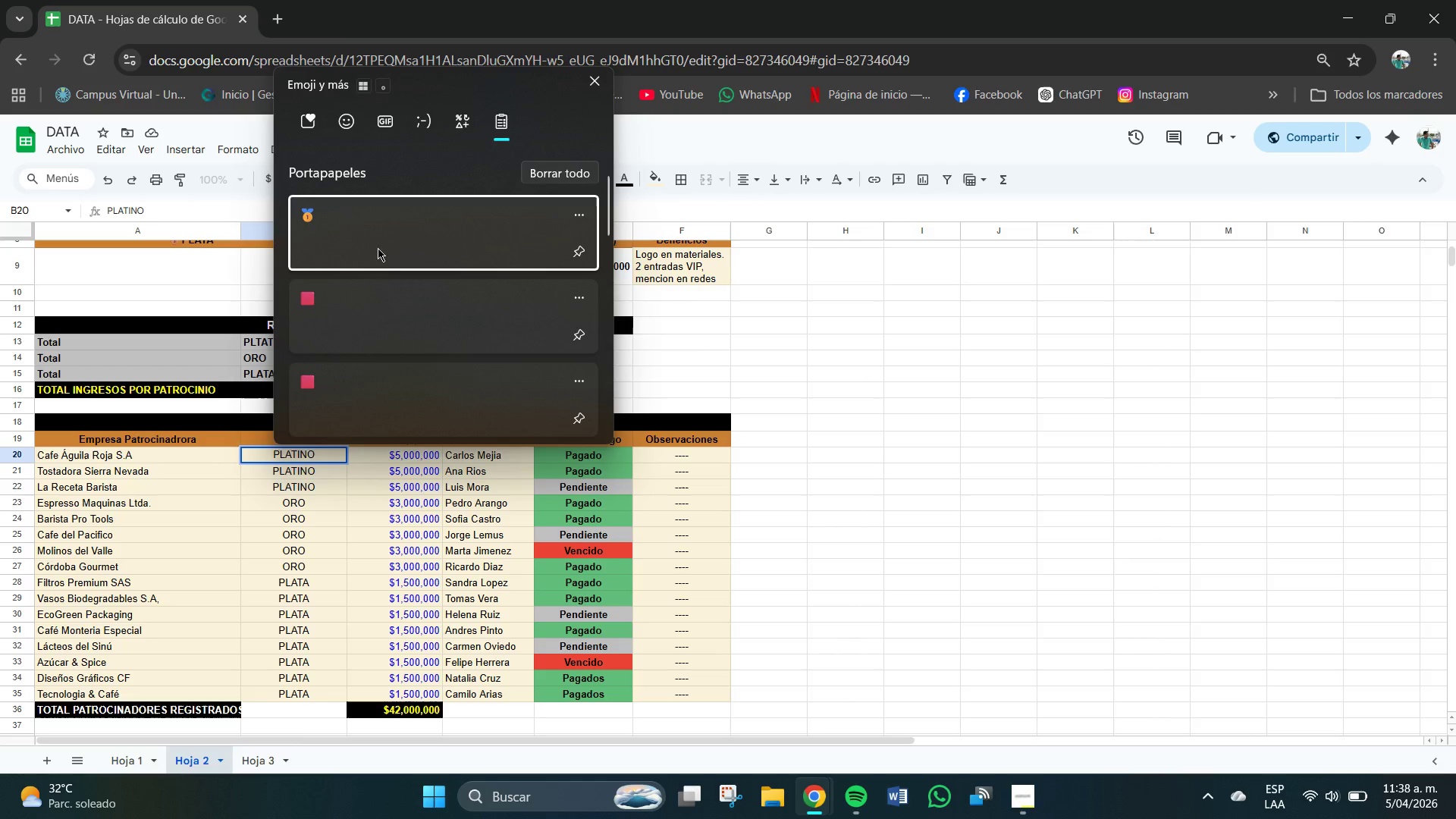 
key(Control+ControlLeft)
 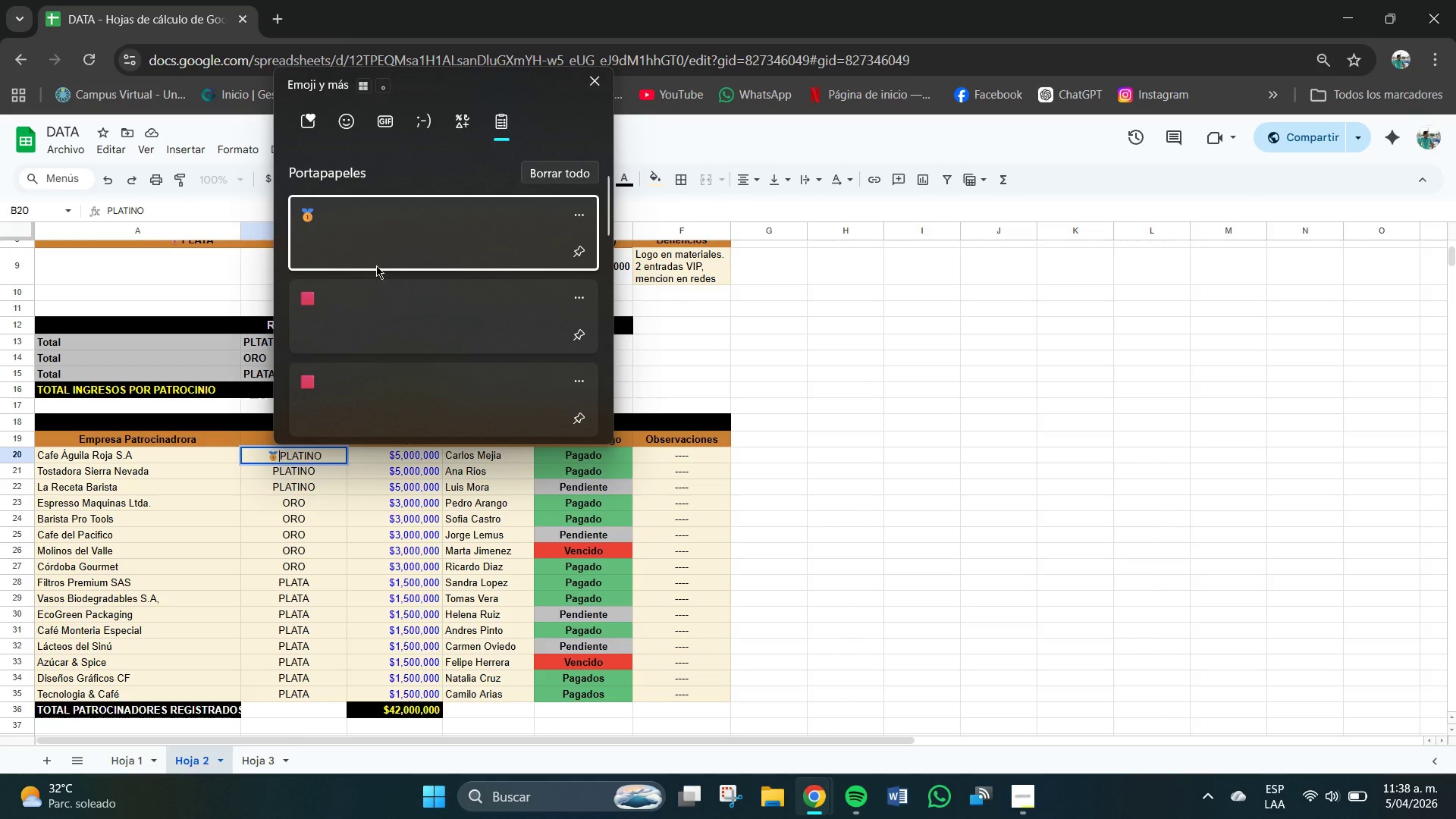 
hold_key(key=V, duration=4.5)
 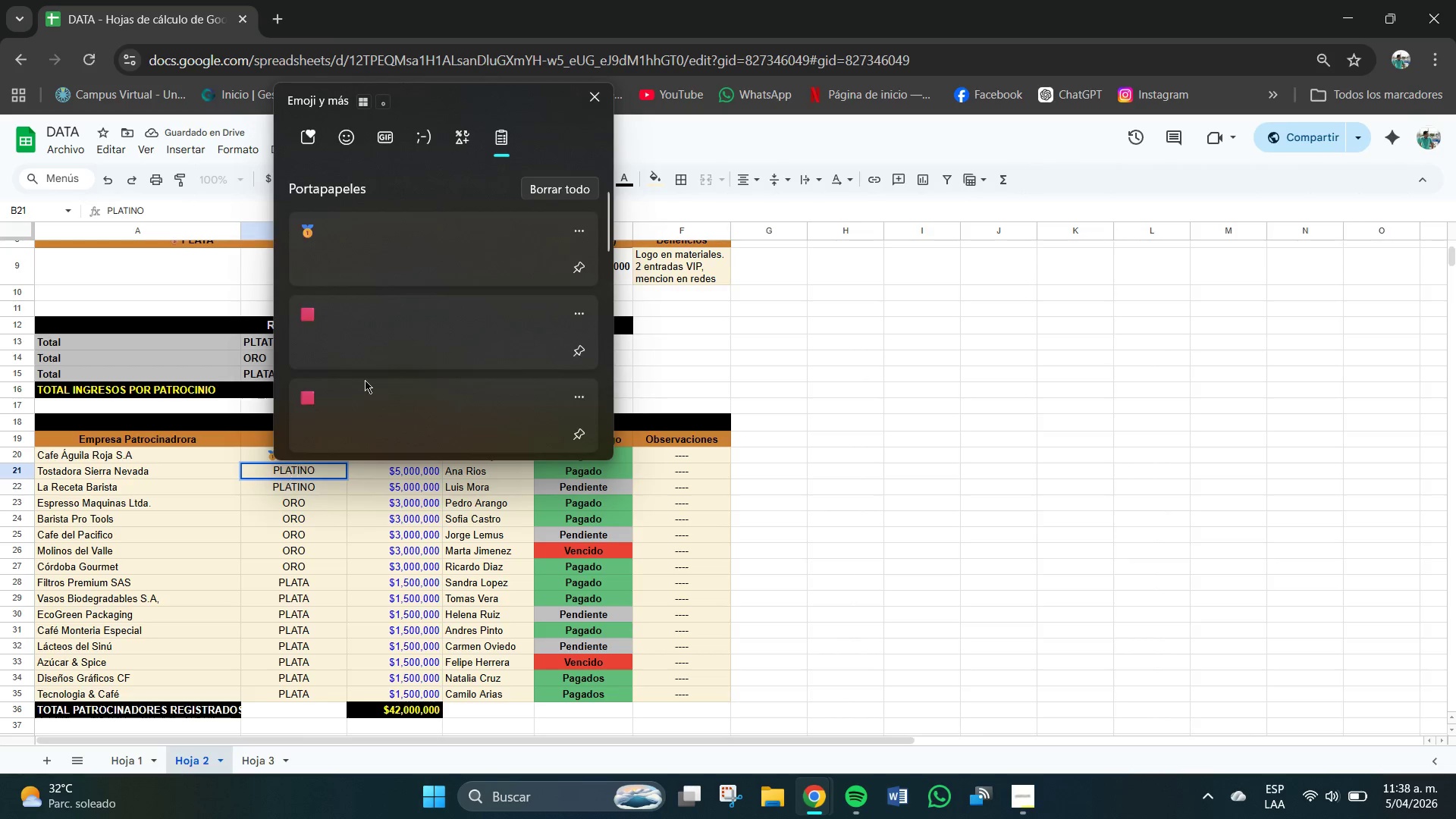 
left_click([269, 468])
 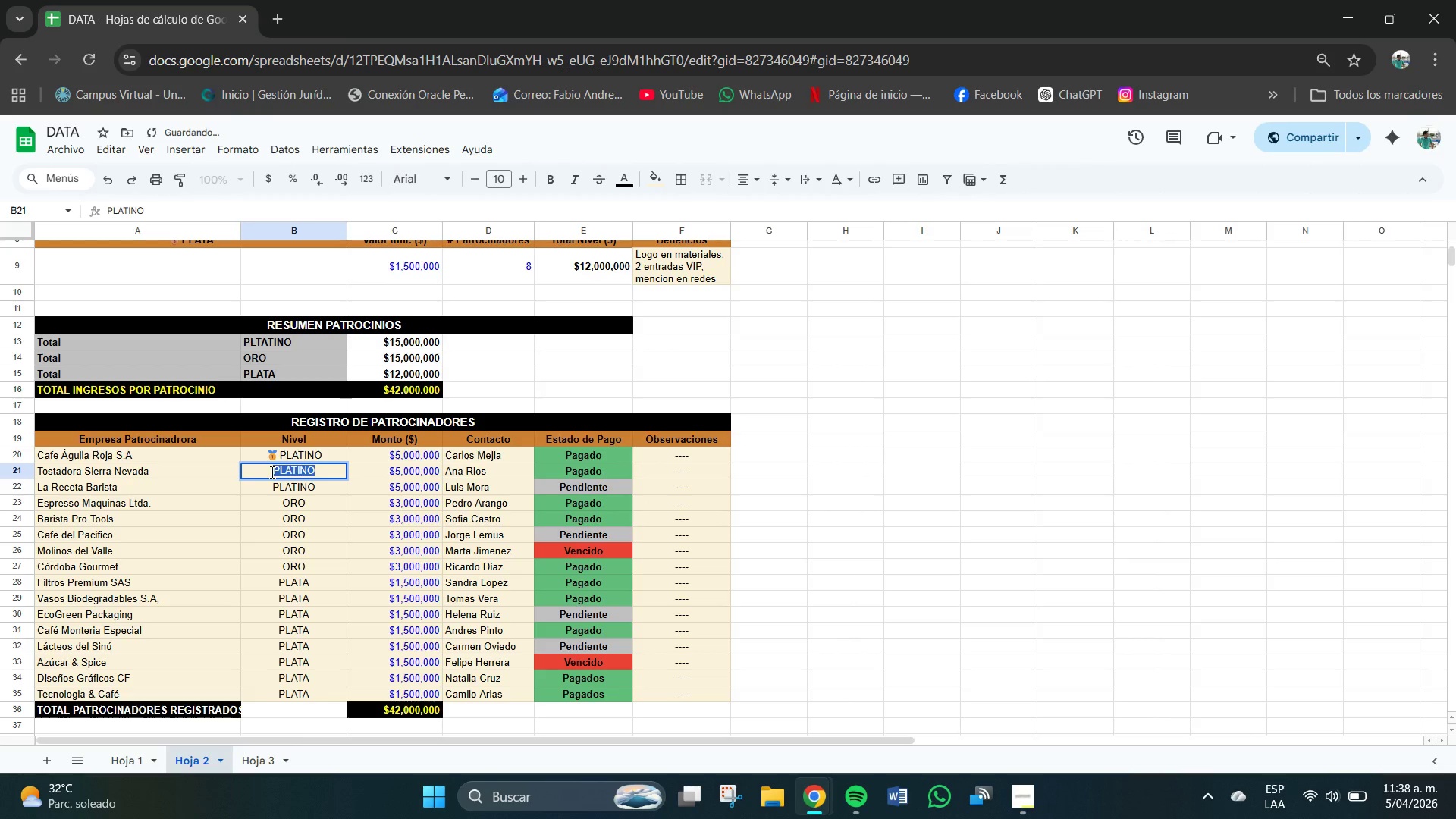 
double_click([273, 473])
 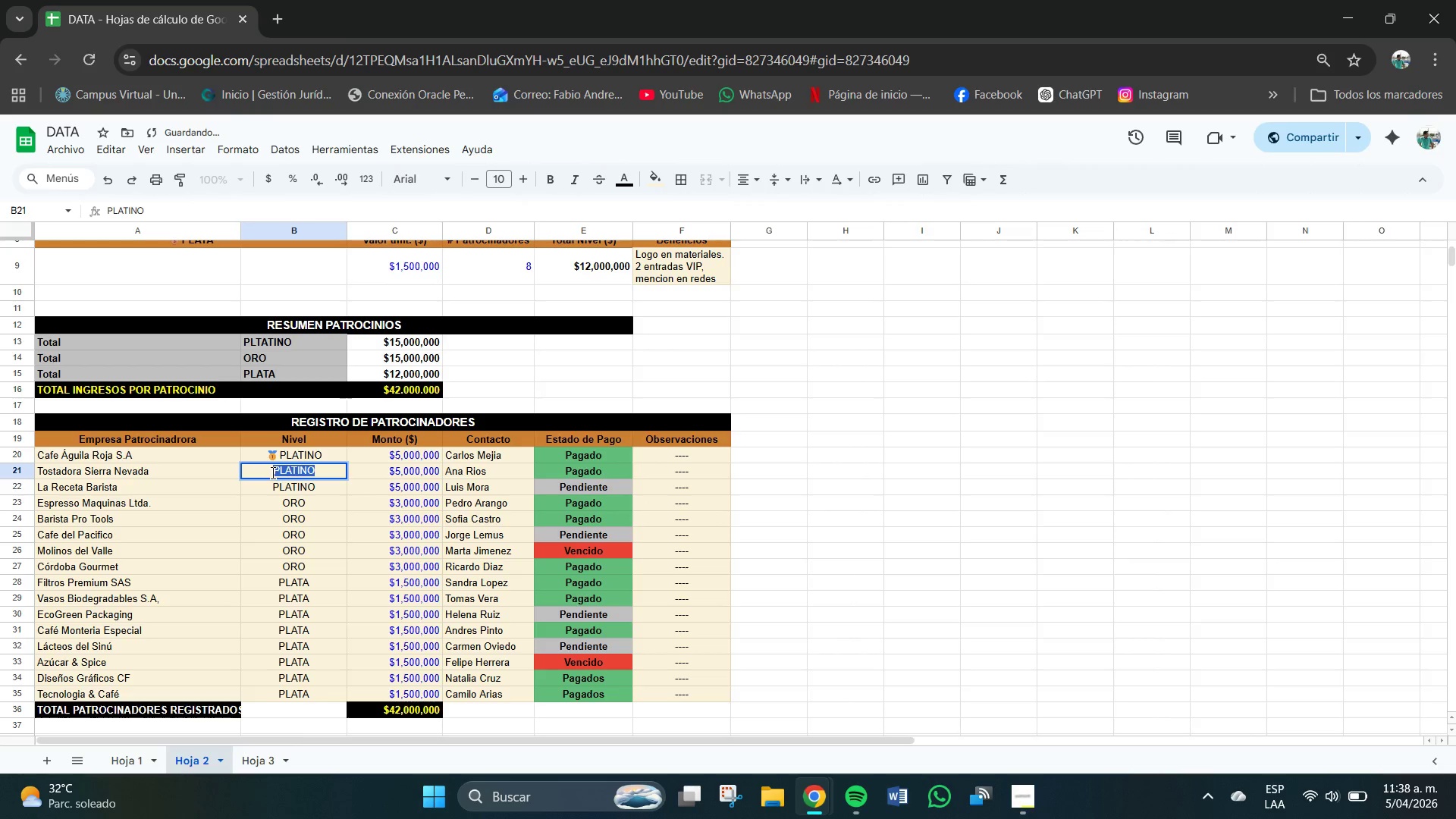 
triple_click([273, 473])
 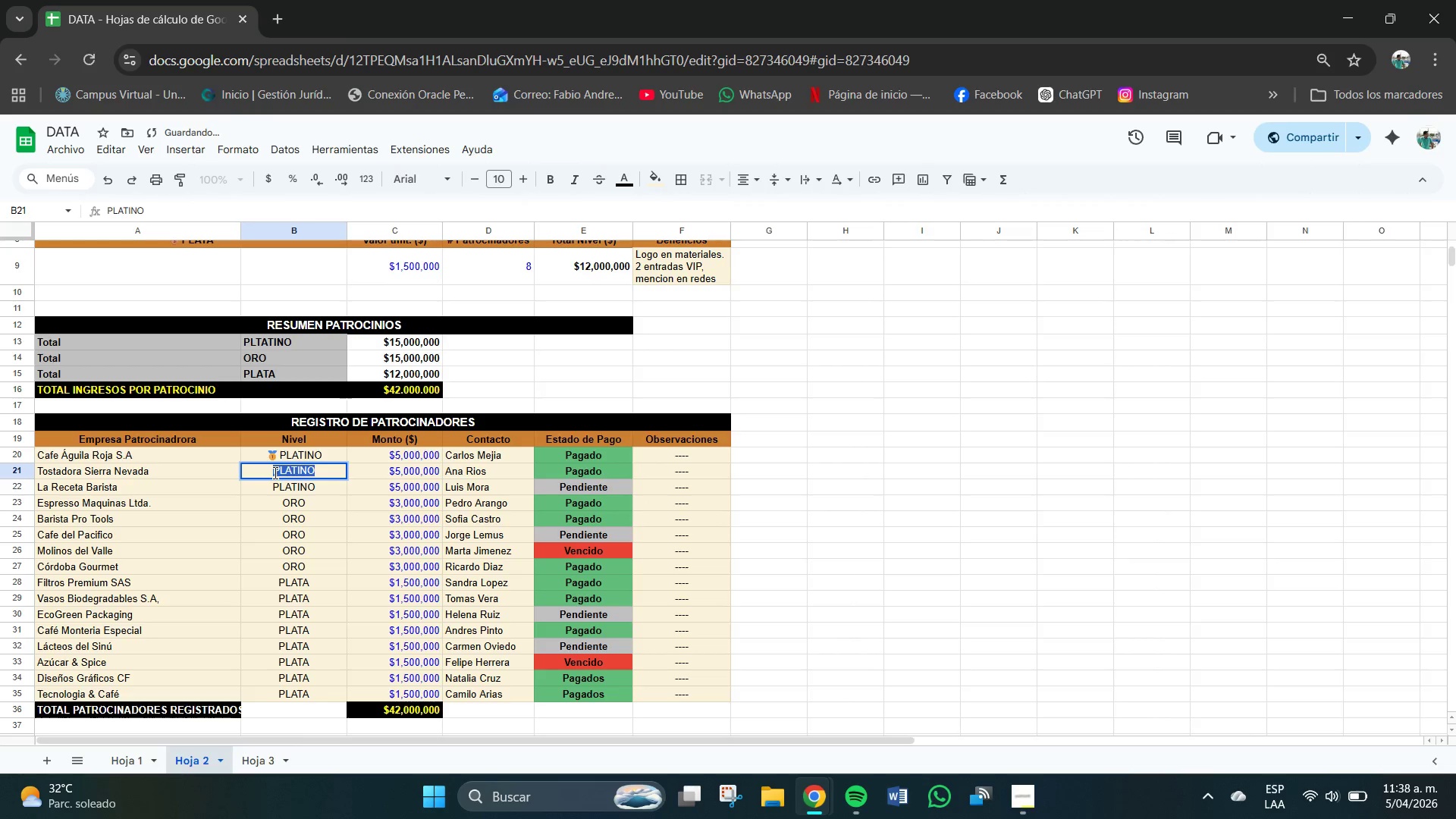 
triple_click([275, 473])
 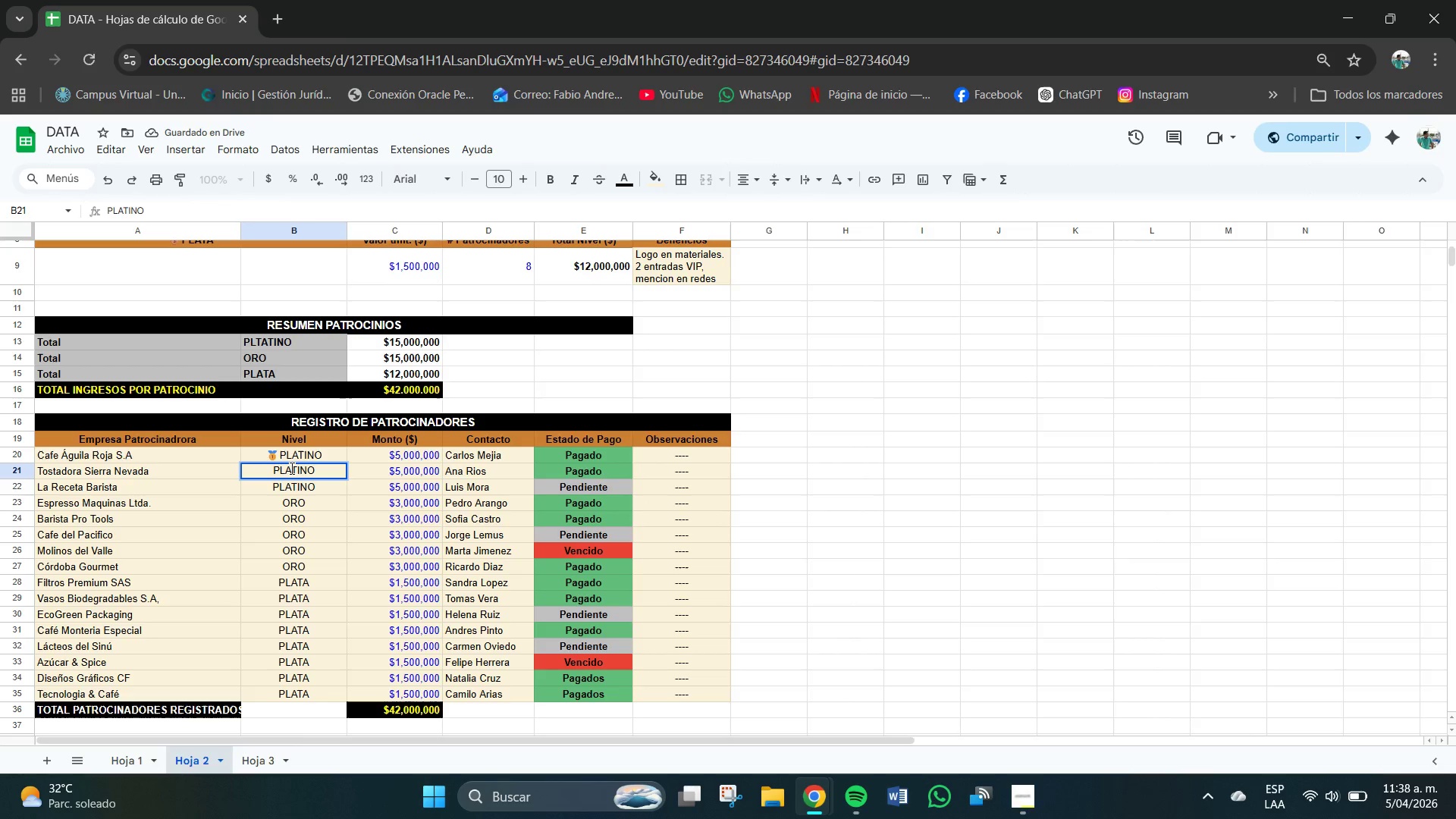 
hold_key(key=MetaLeft, duration=0.81)
 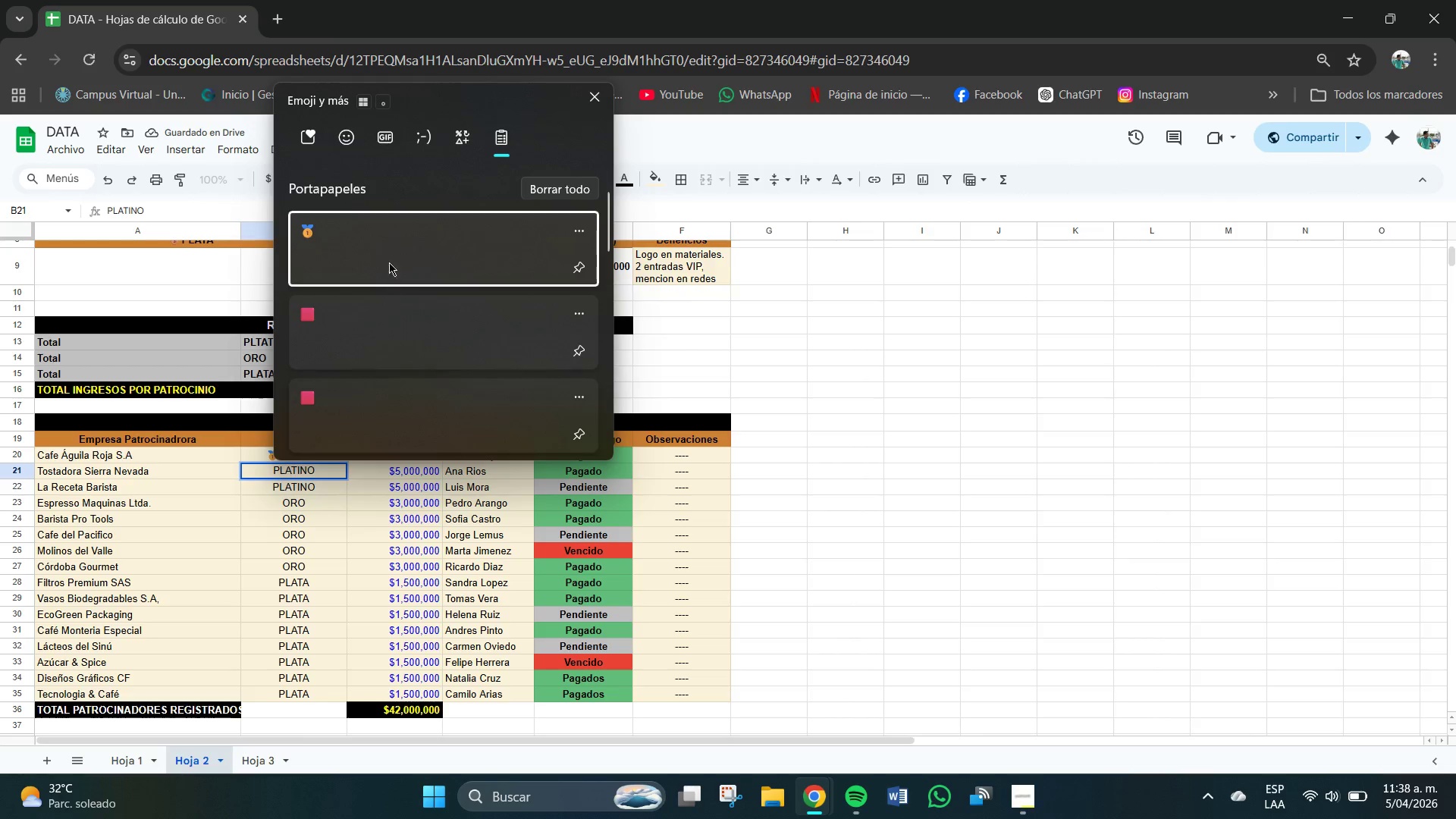 
left_click([350, 259])
 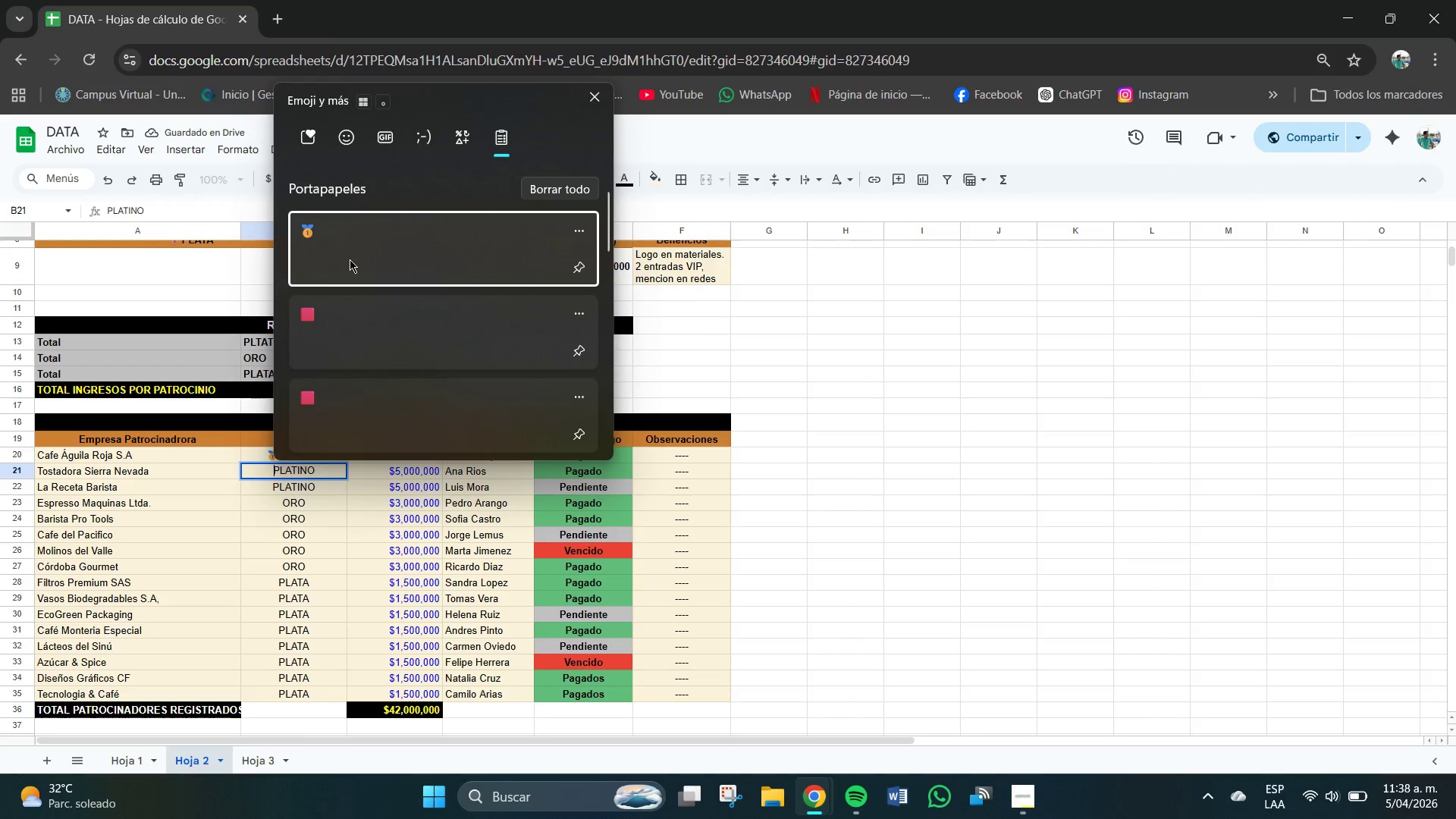 
key(Control+ControlLeft)
 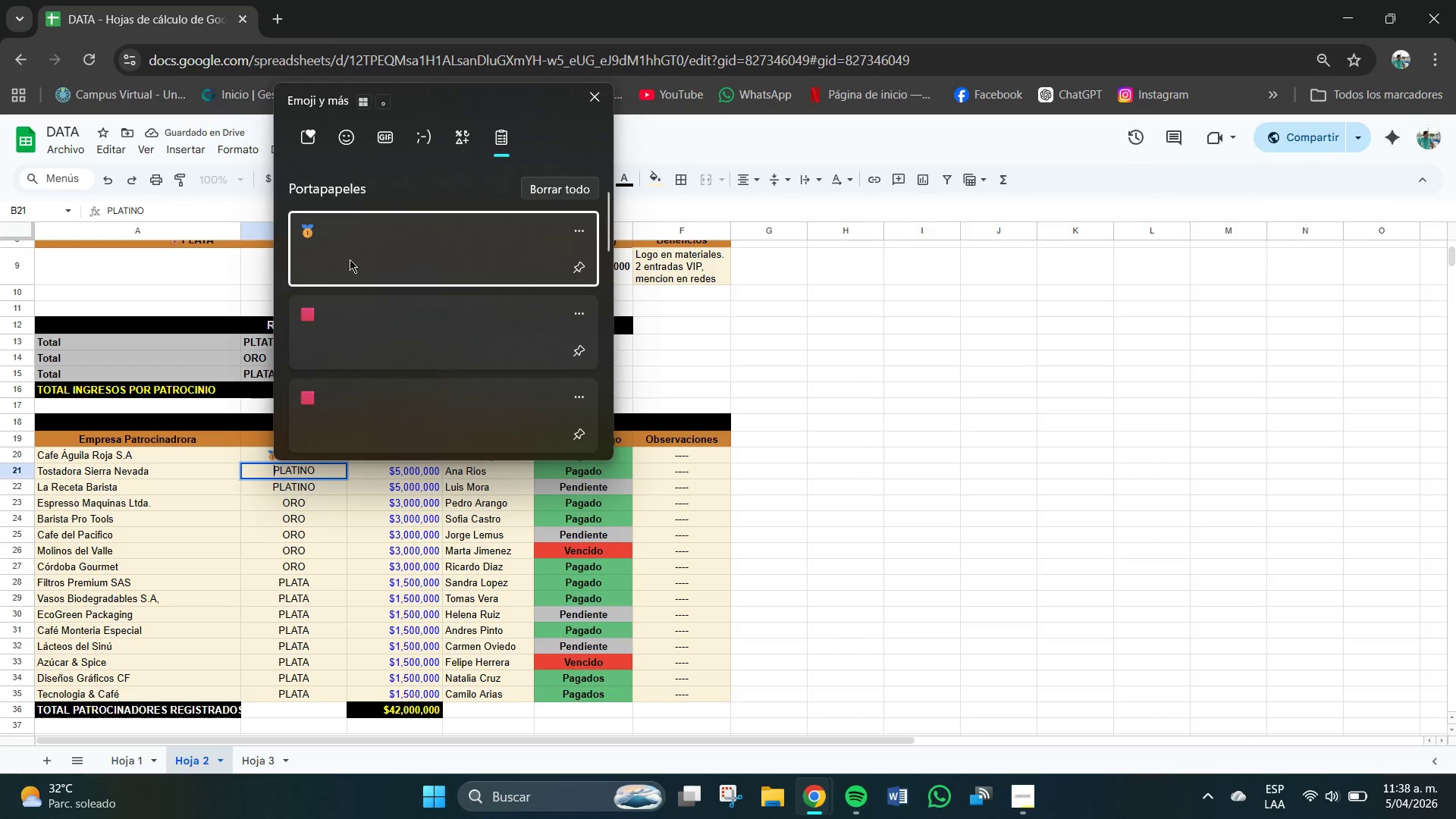 
key(Control+V)
 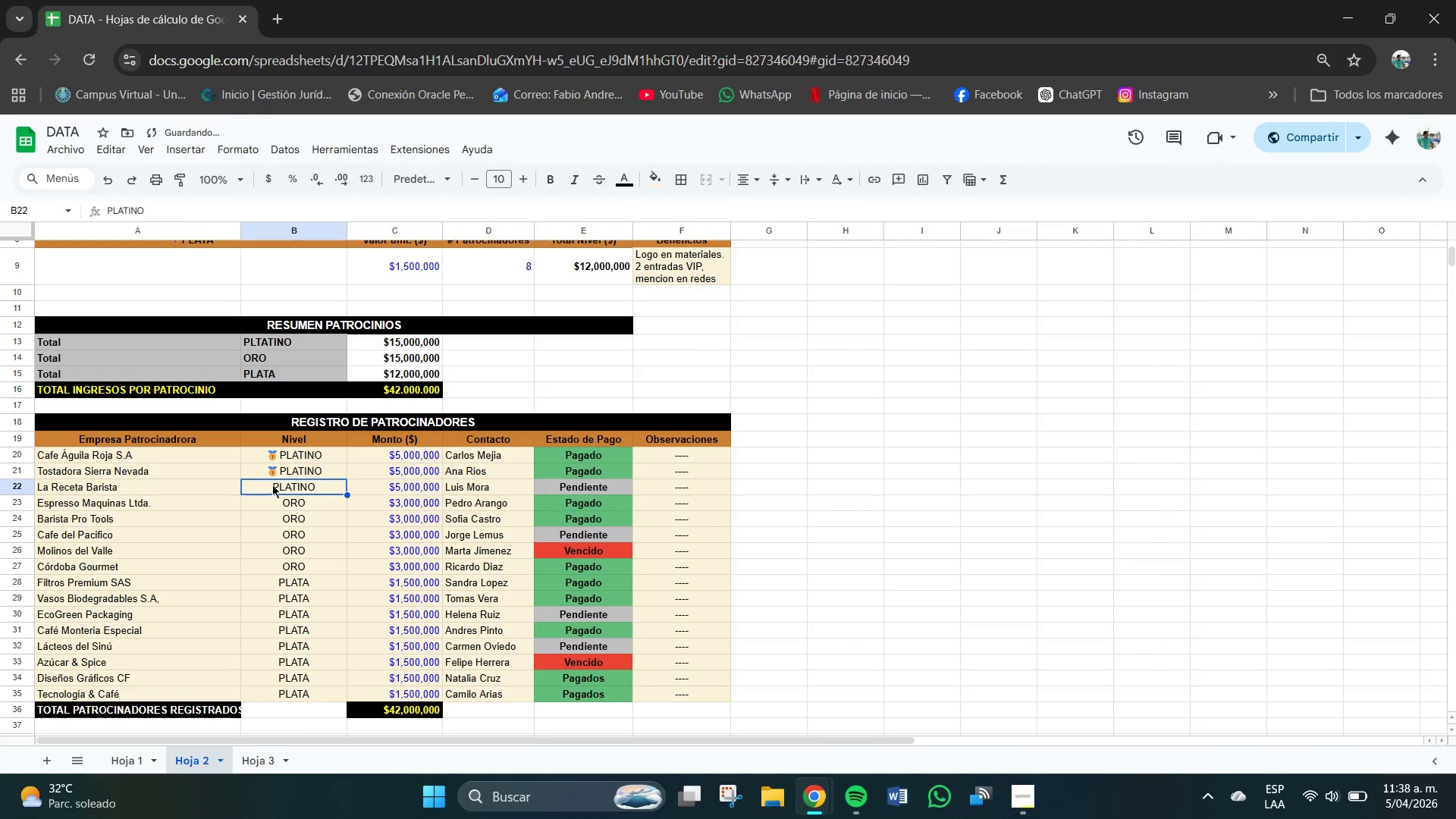 
double_click([268, 485])
 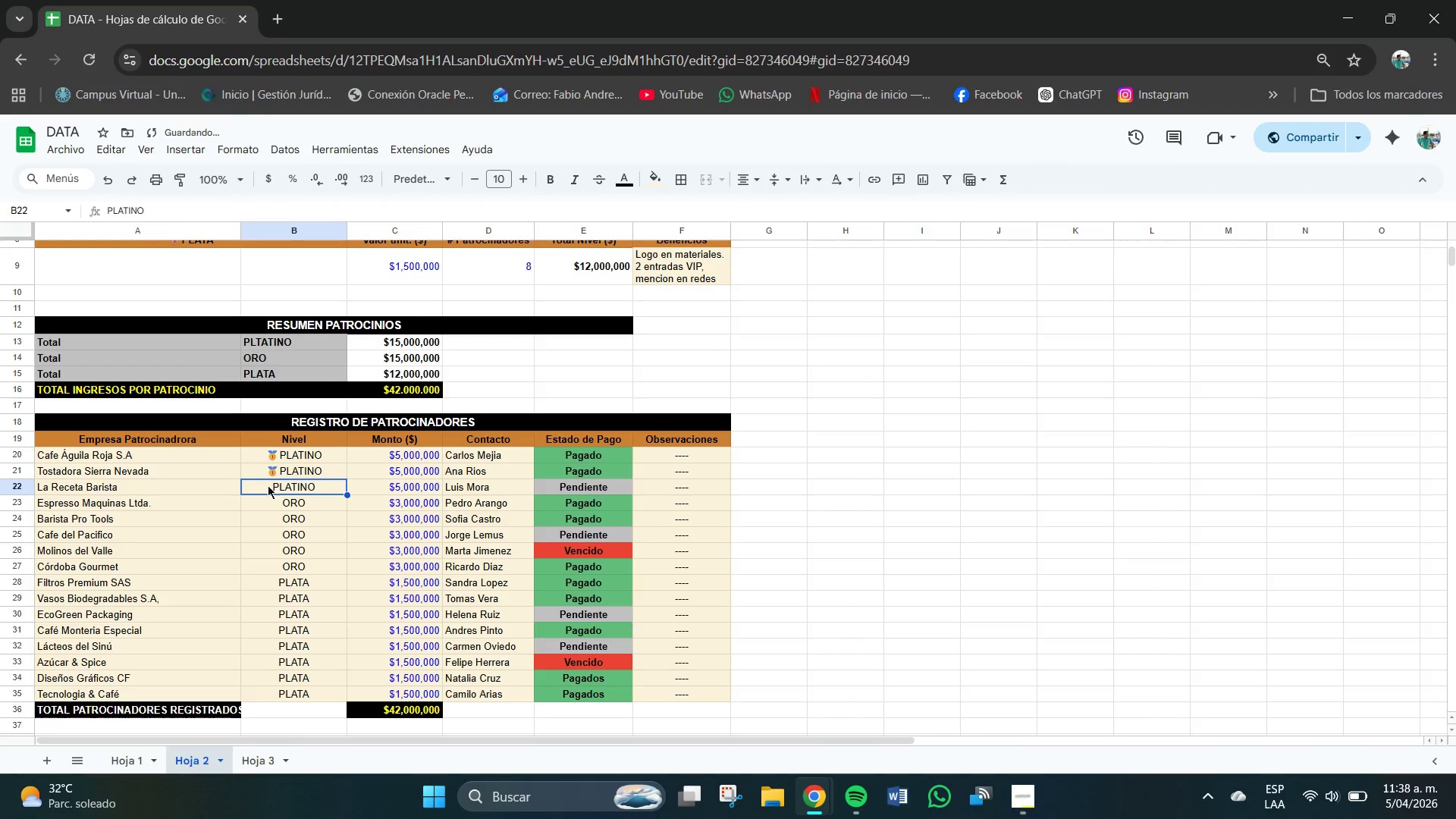 
triple_click([268, 485])
 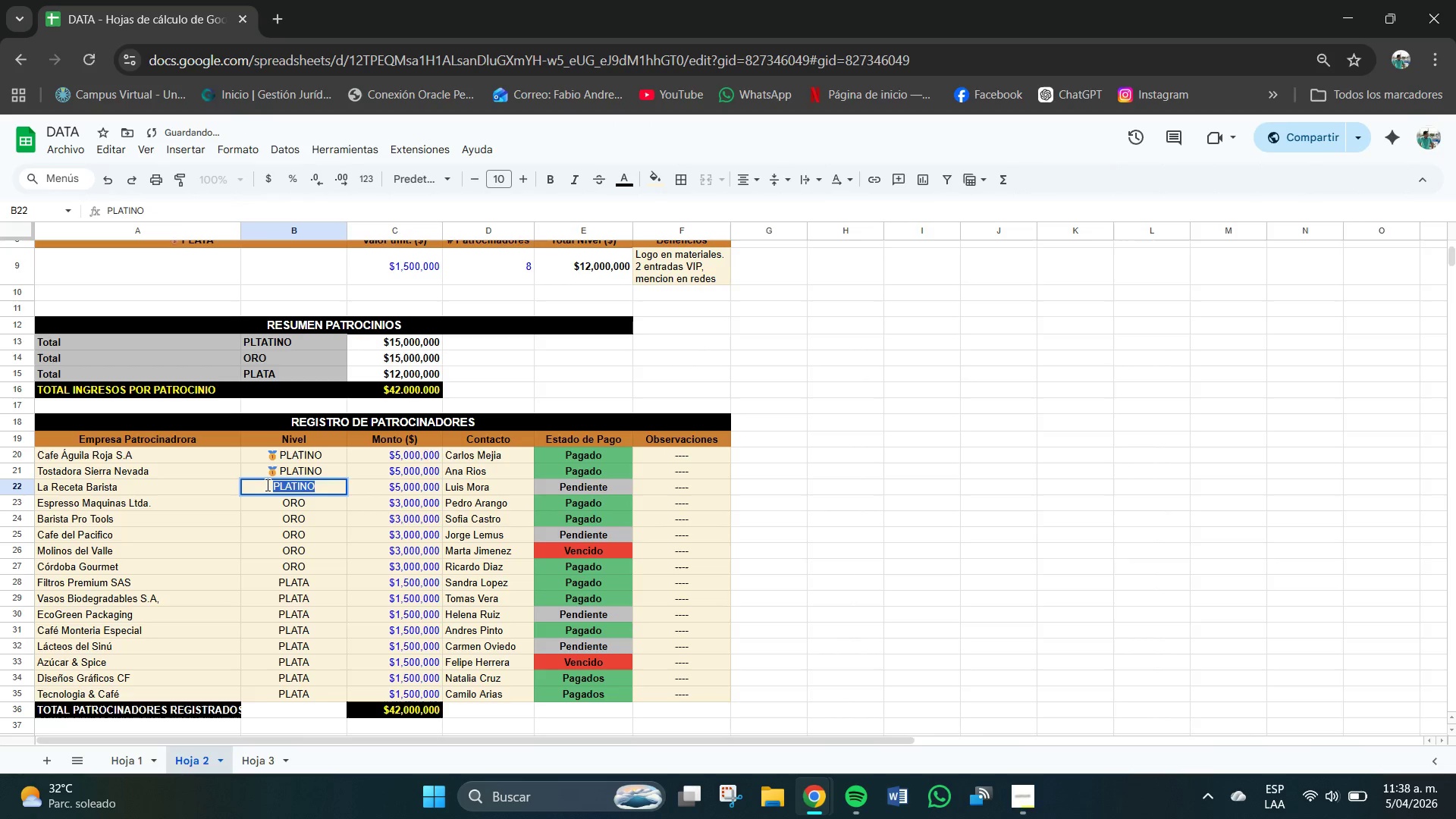 
triple_click([268, 485])
 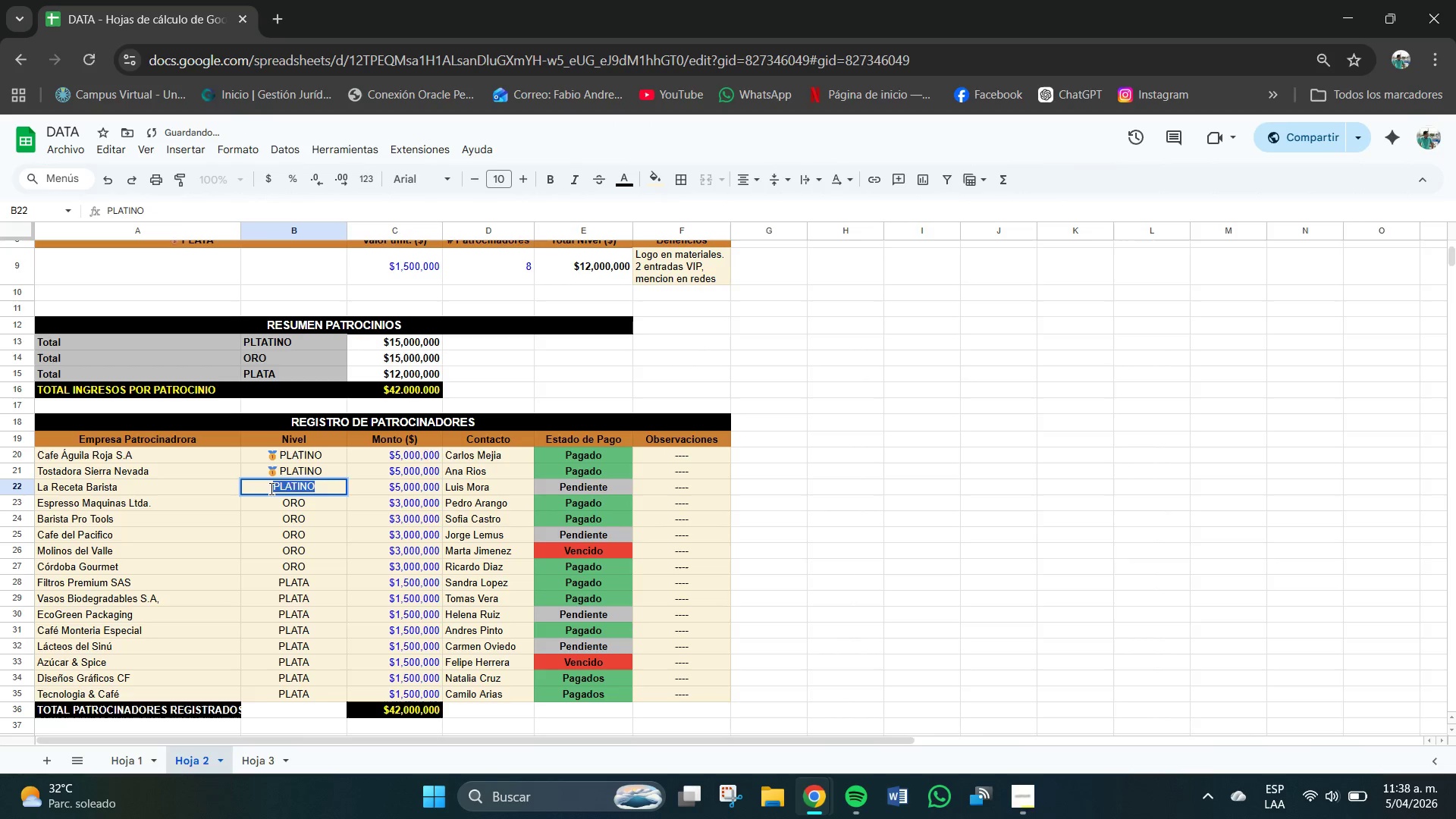 
triple_click([271, 489])
 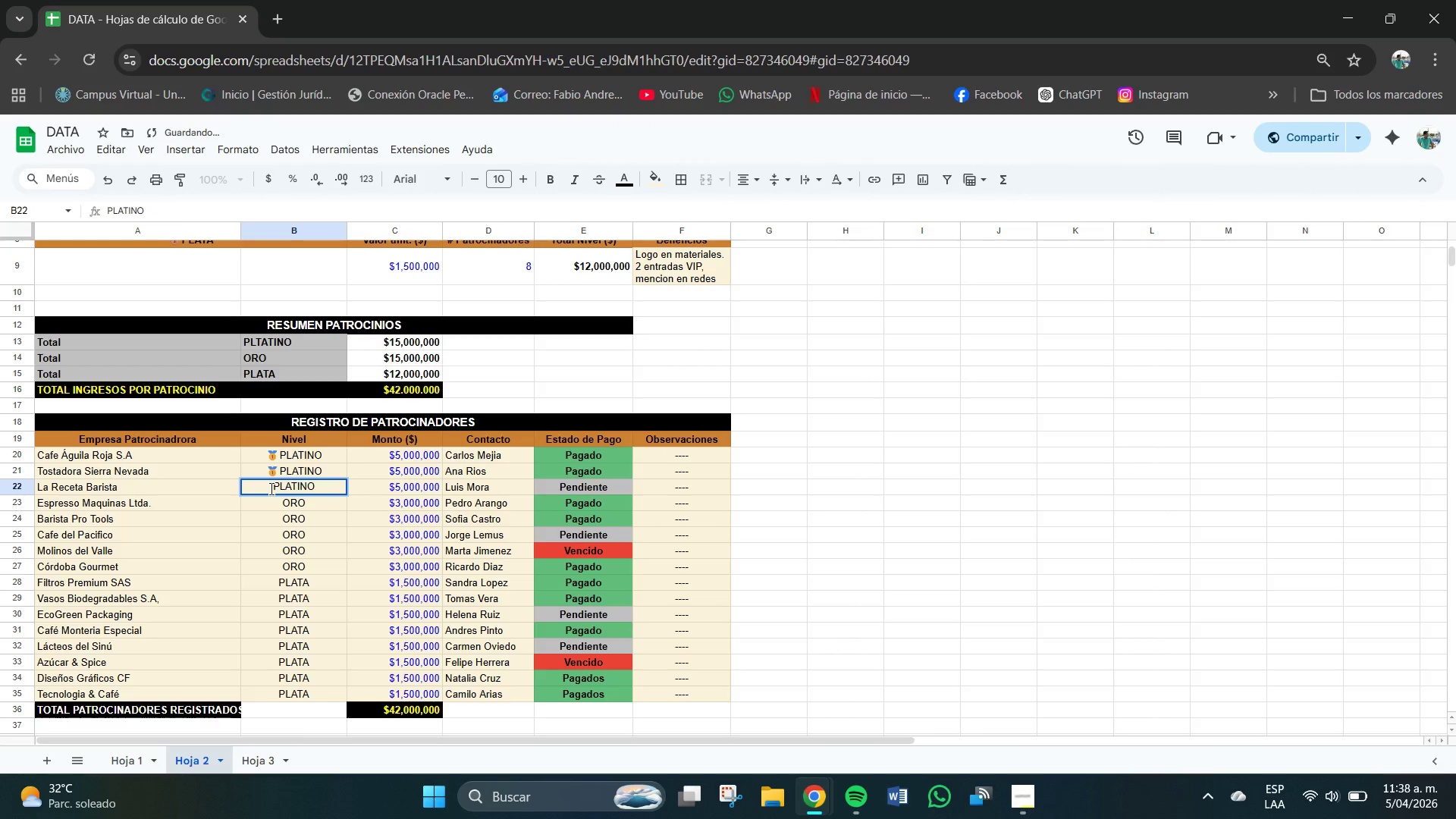 
key(Meta+V)
 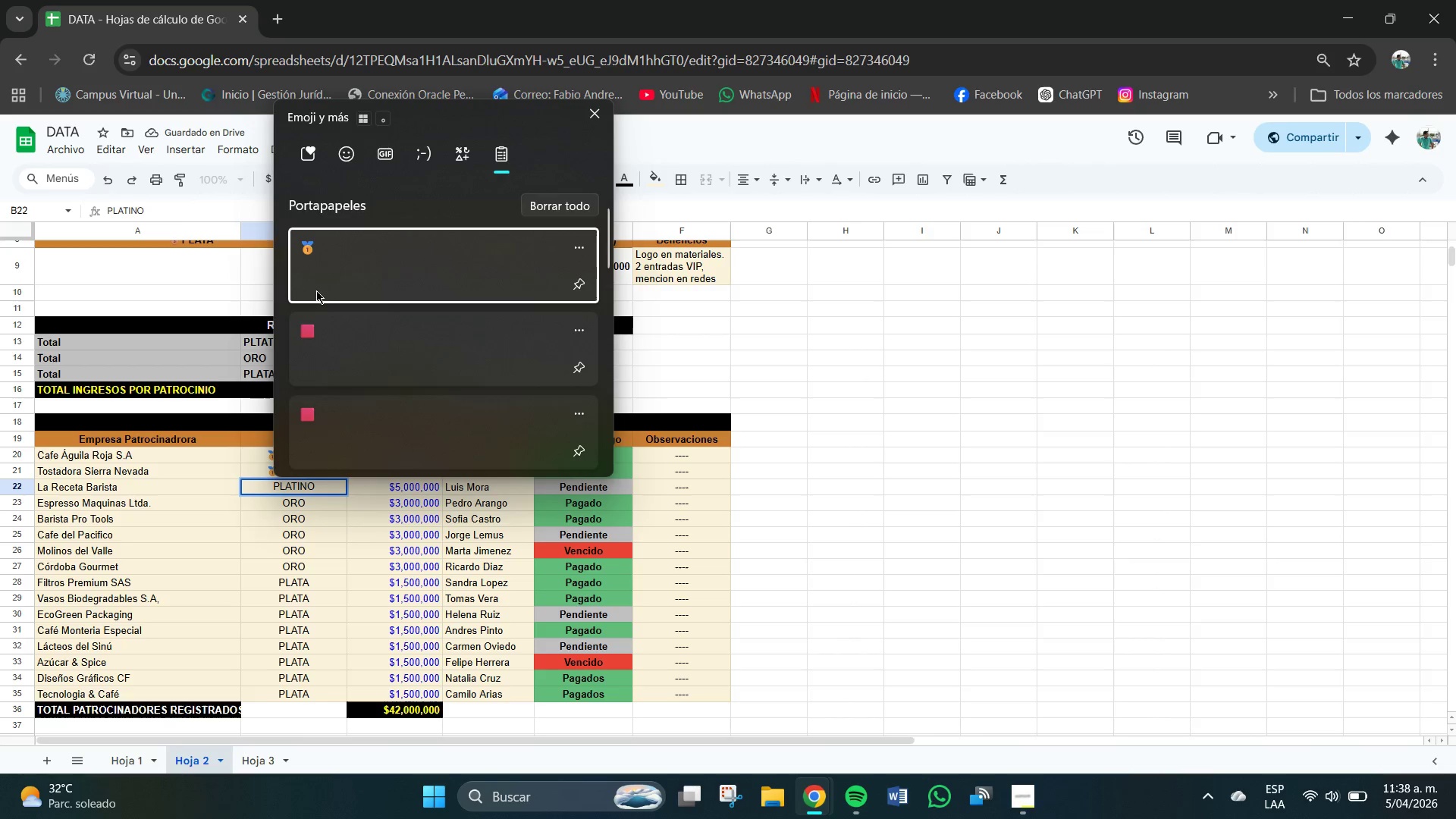 
left_click([312, 276])
 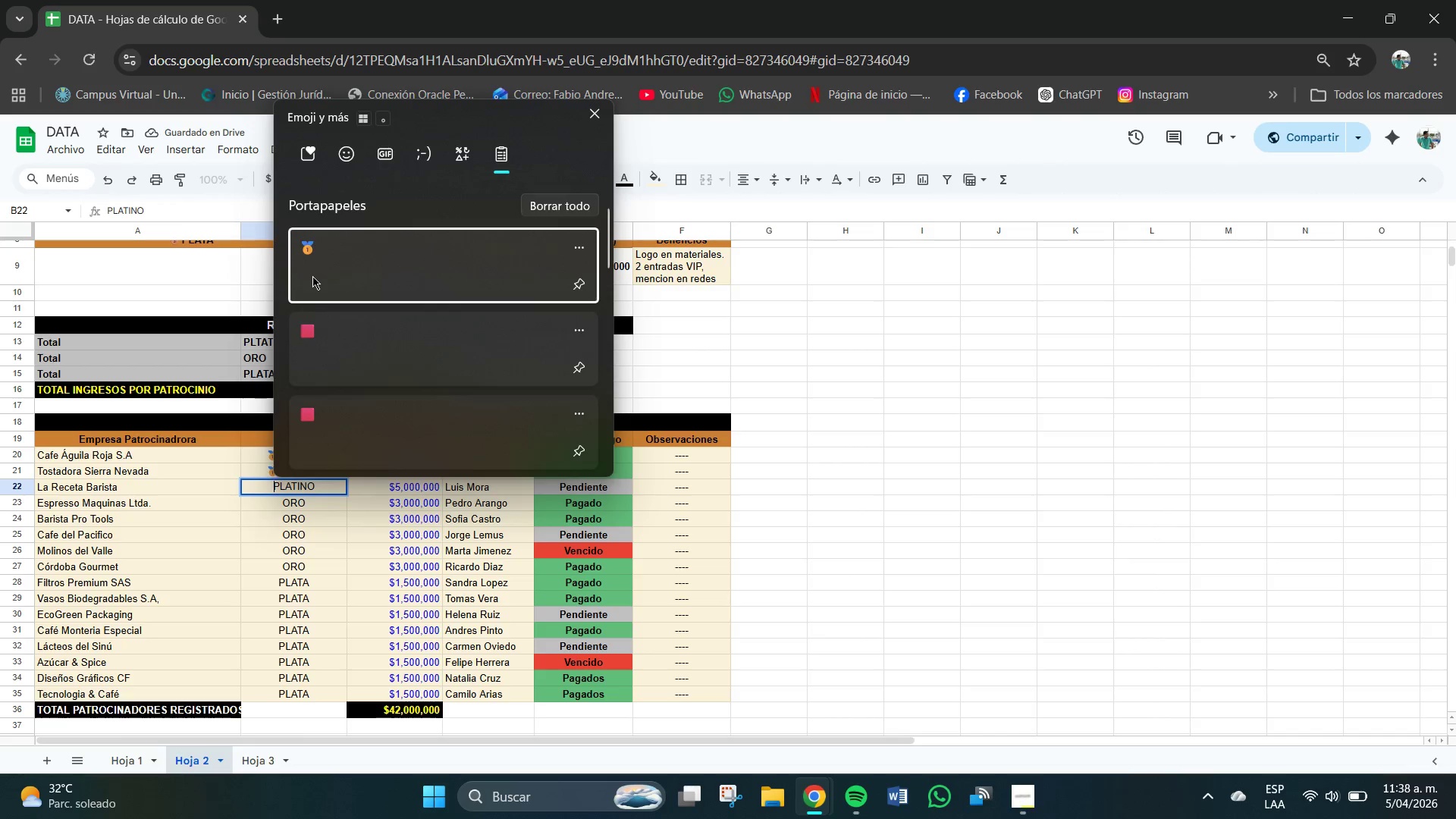 
key(Control+ControlLeft)
 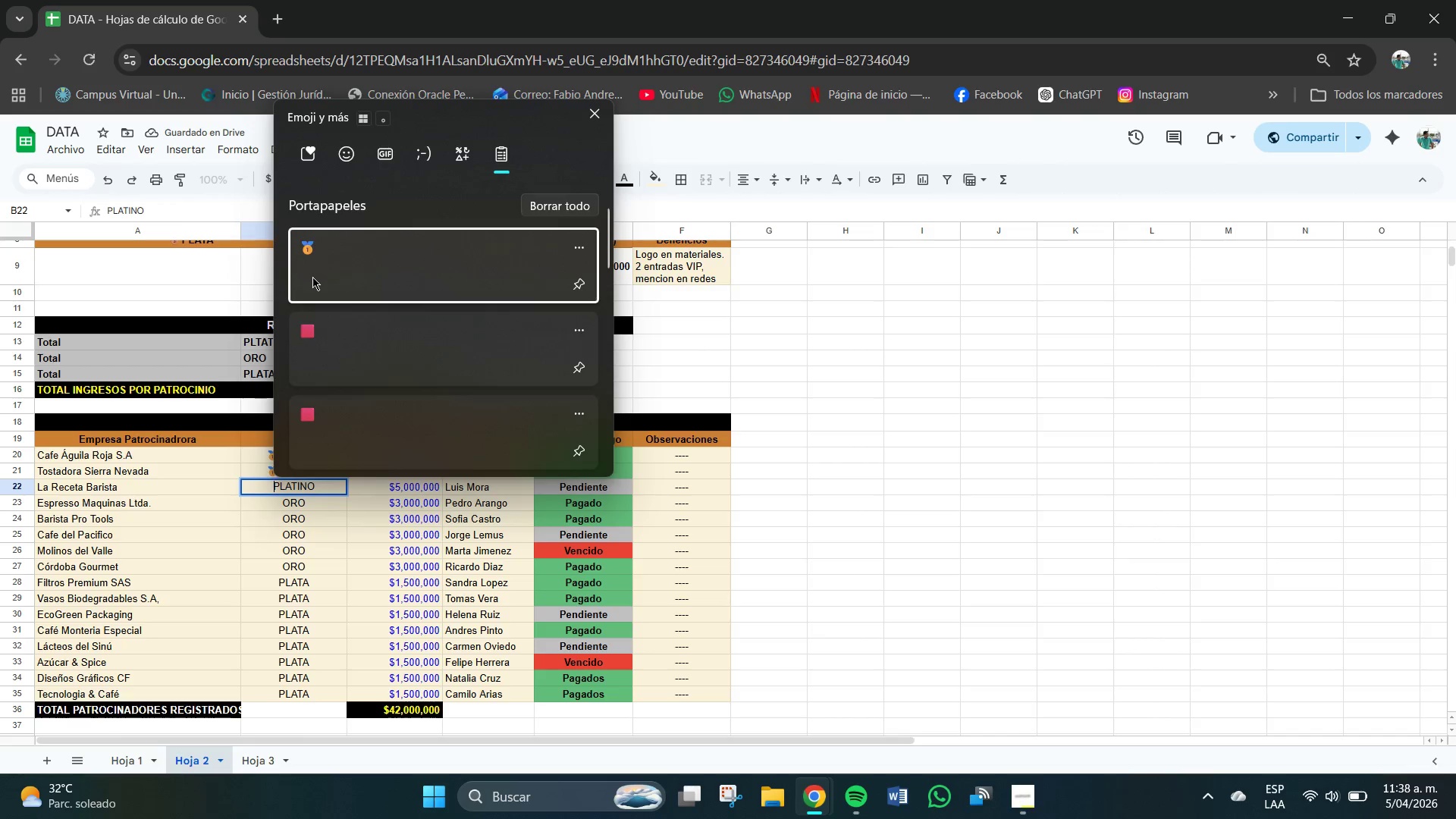 
hold_key(key=V, duration=6.09)
 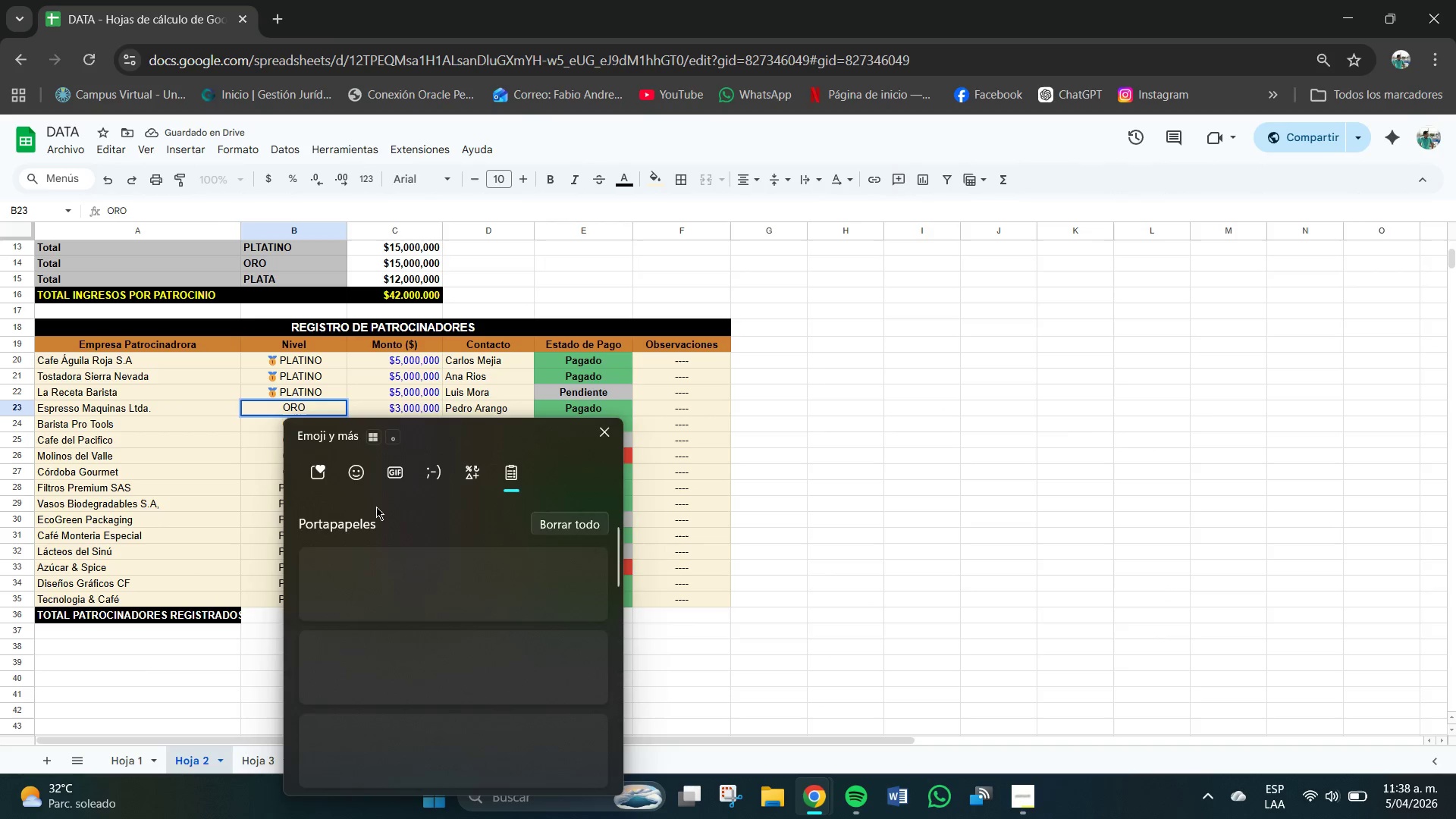 
left_click([941, 418])
 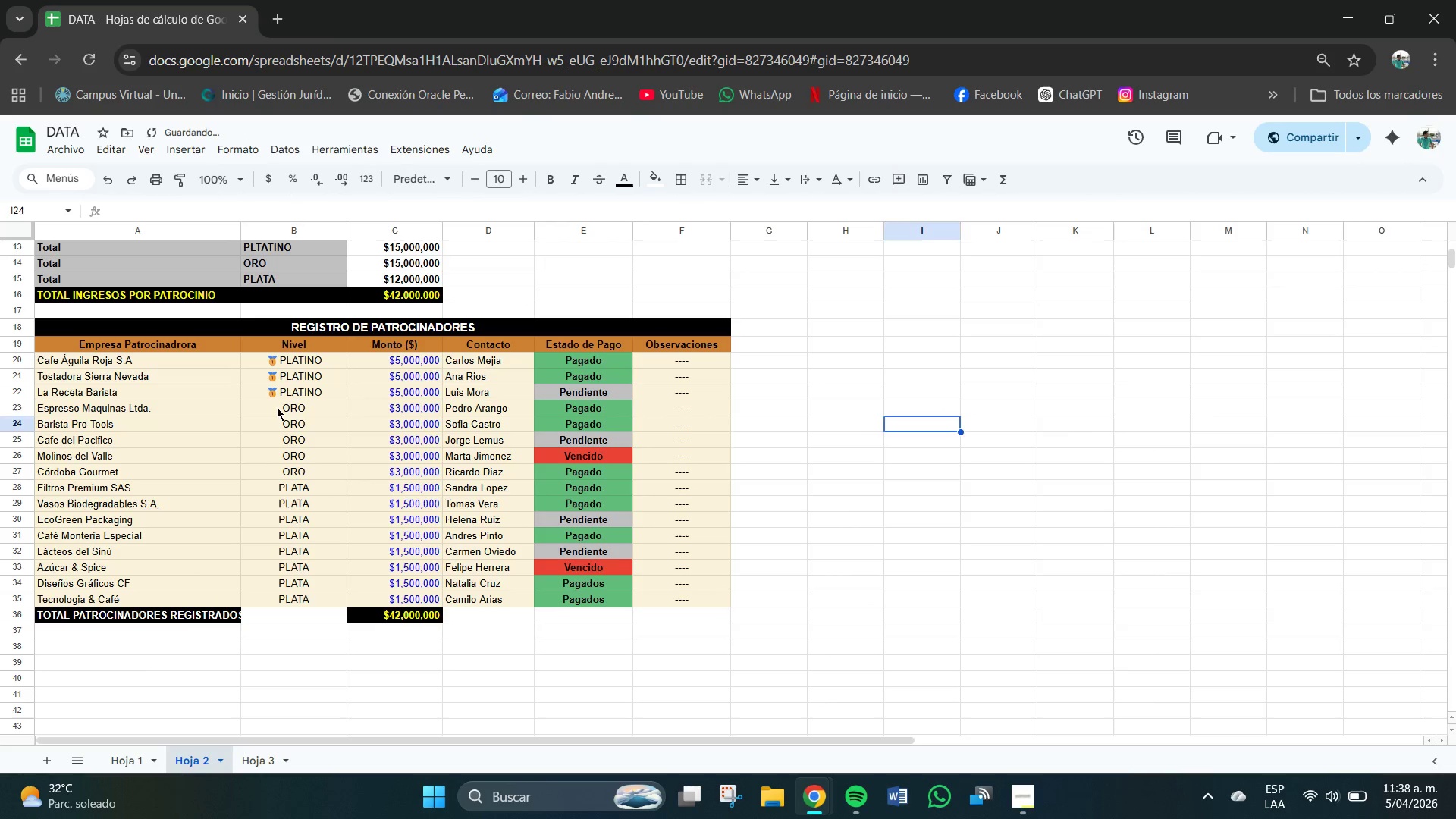 
scroll: coordinate [324, 531], scroll_direction: down, amount: 1.0
 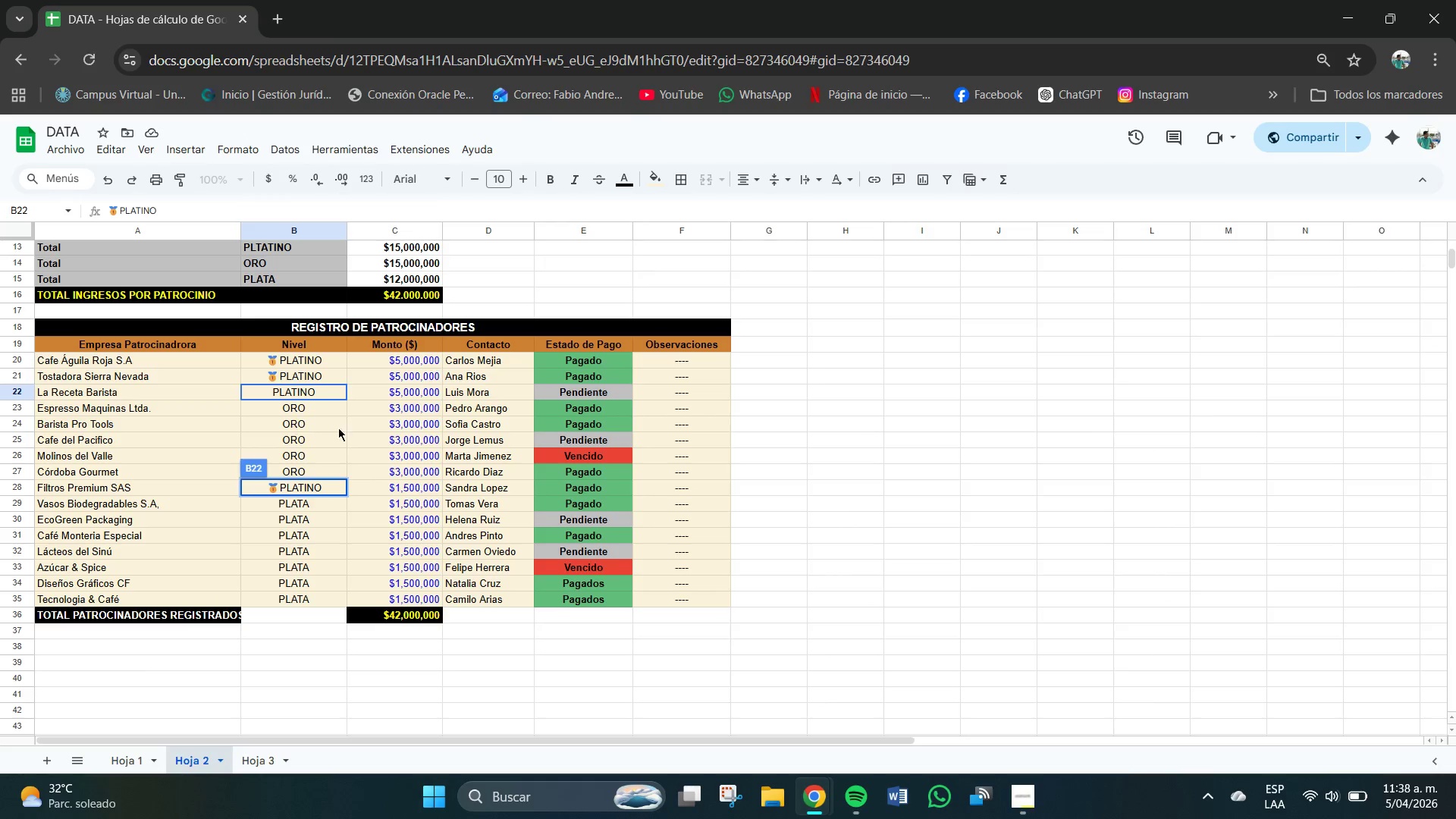 
double_click([277, 407])
 